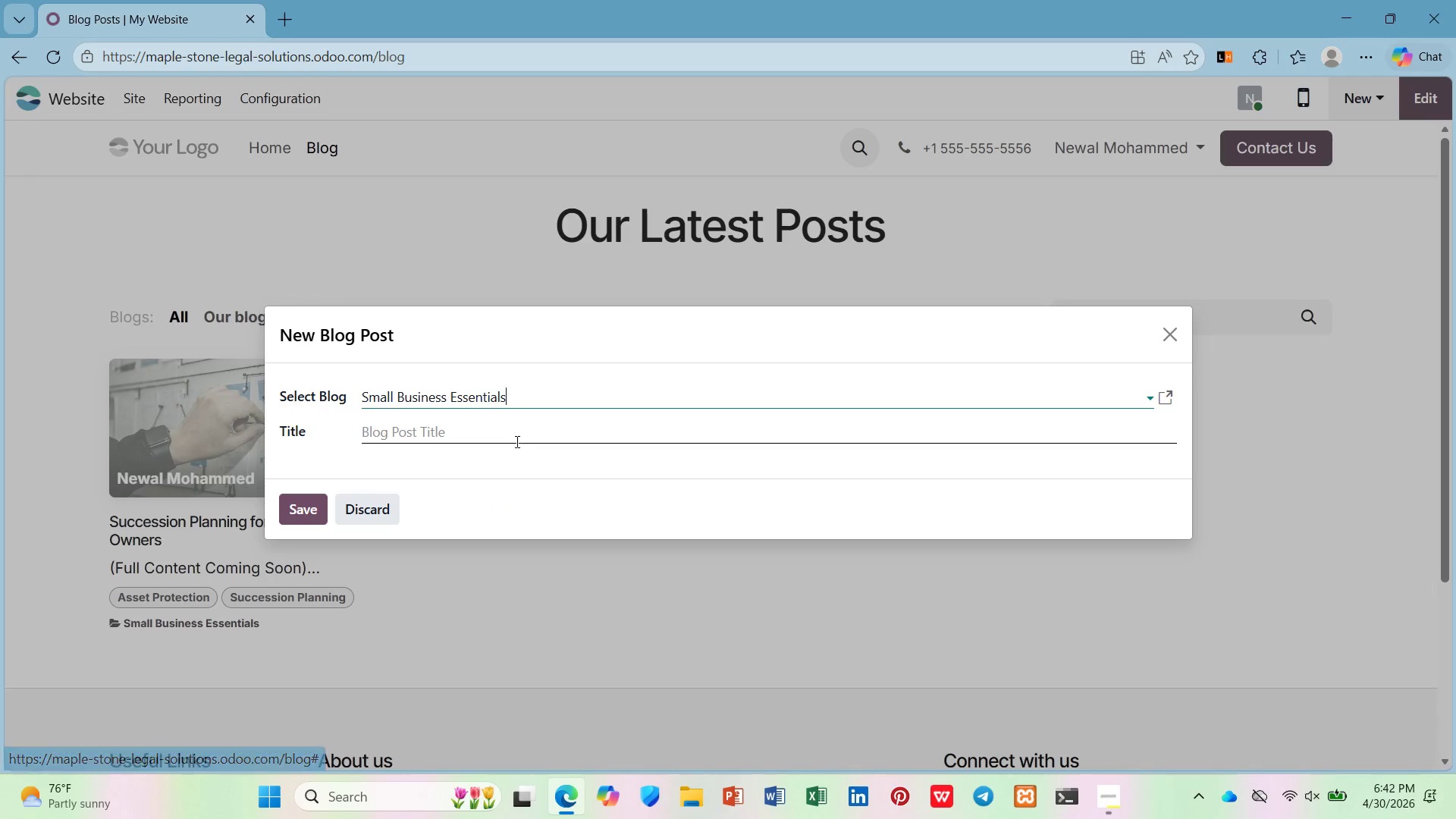 
left_click([515, 441])
 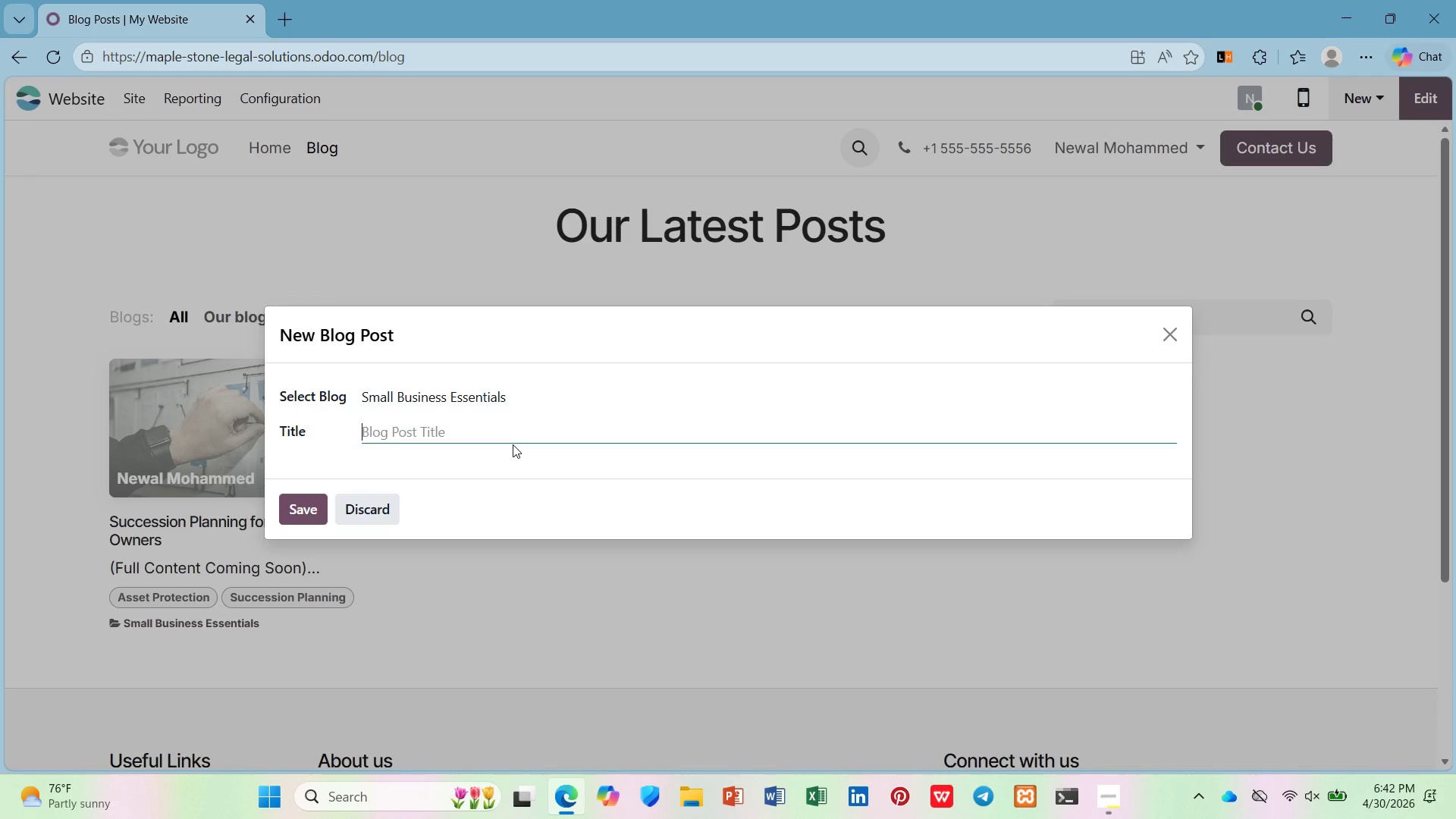 
type(Common Liability Pitfalls for Small Business Owners)
 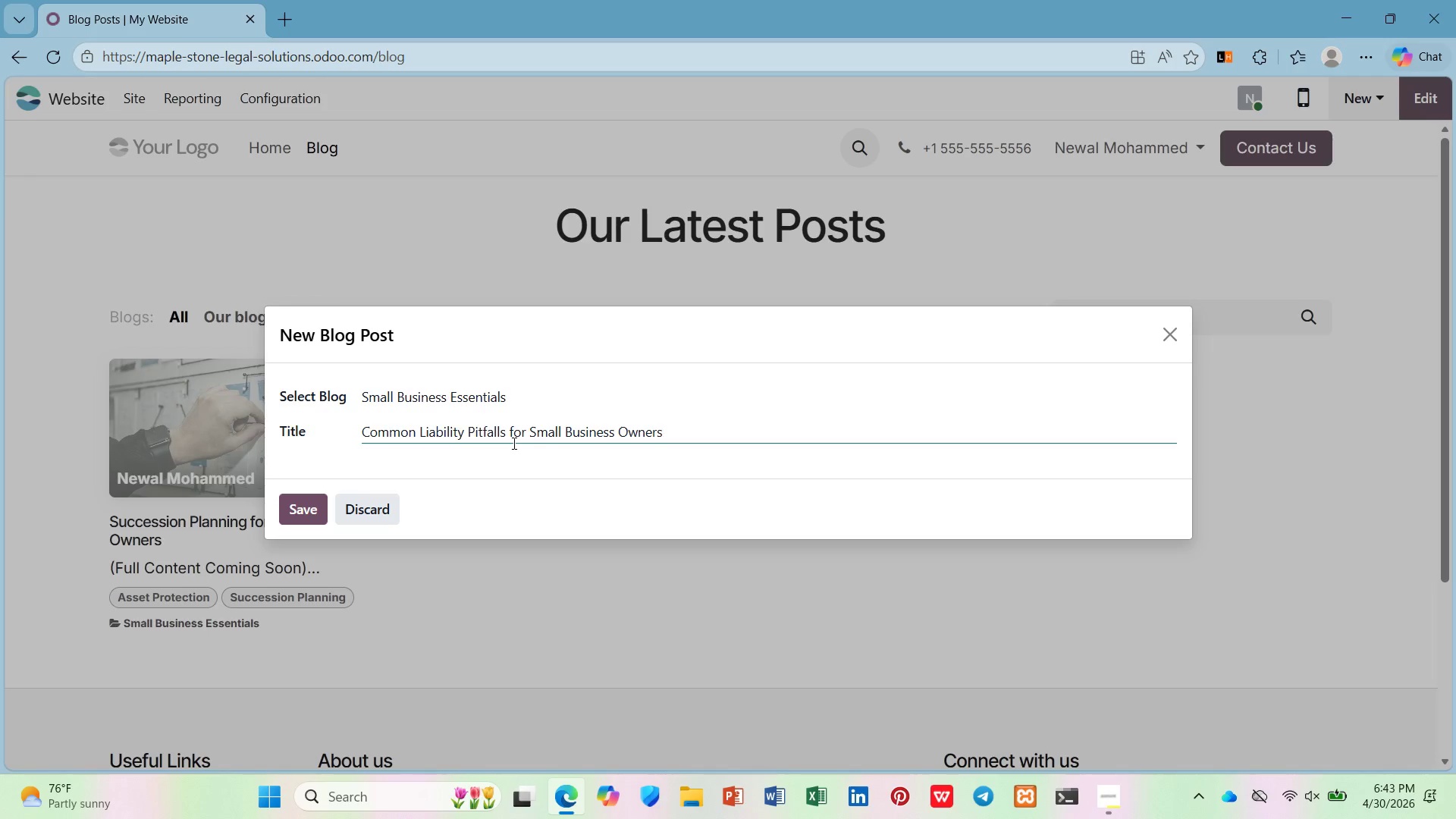 
left_click([309, 497])
 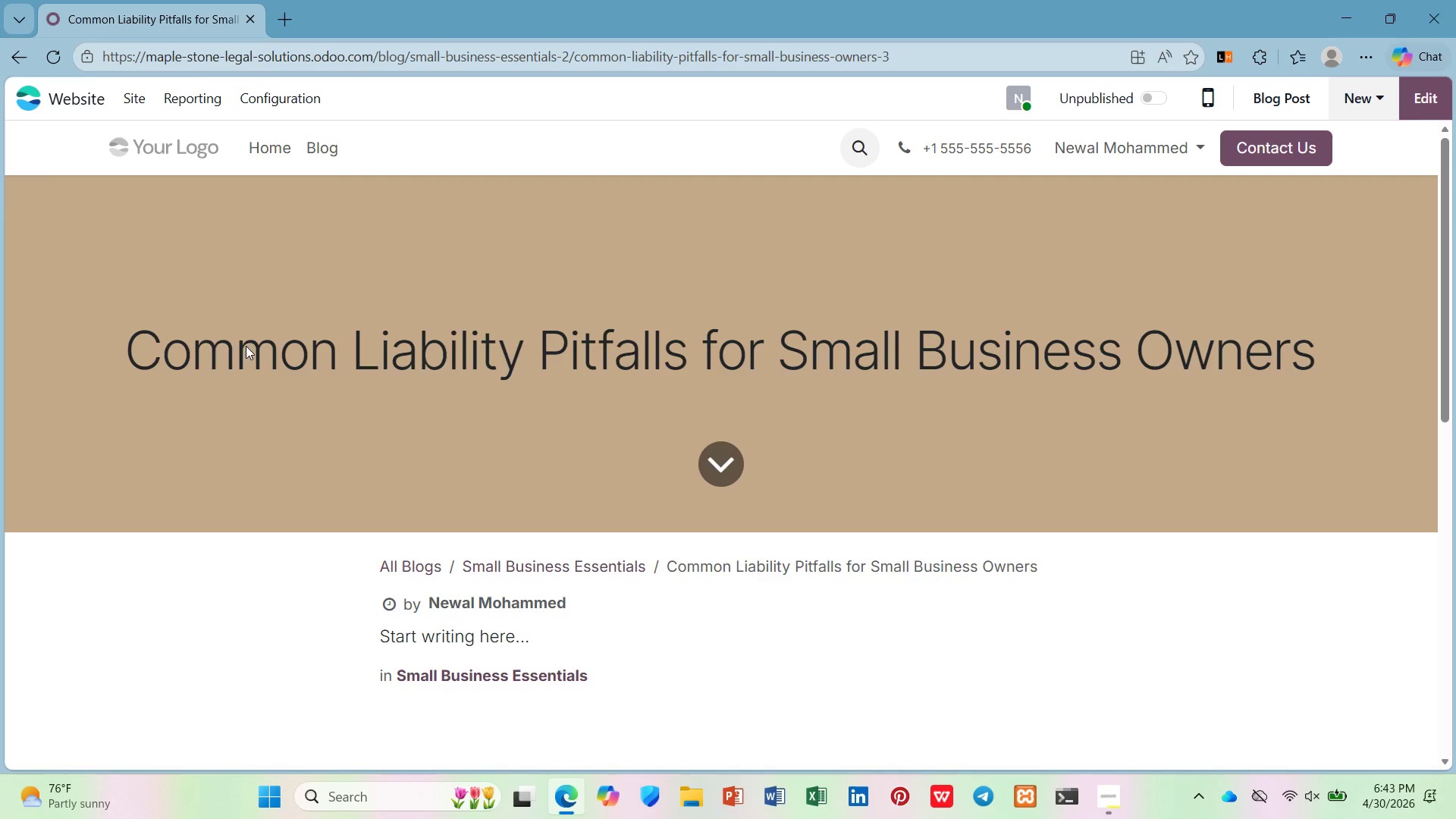 
scroll: coordinate [615, 318], scroll_direction: none, amount: 0.0
 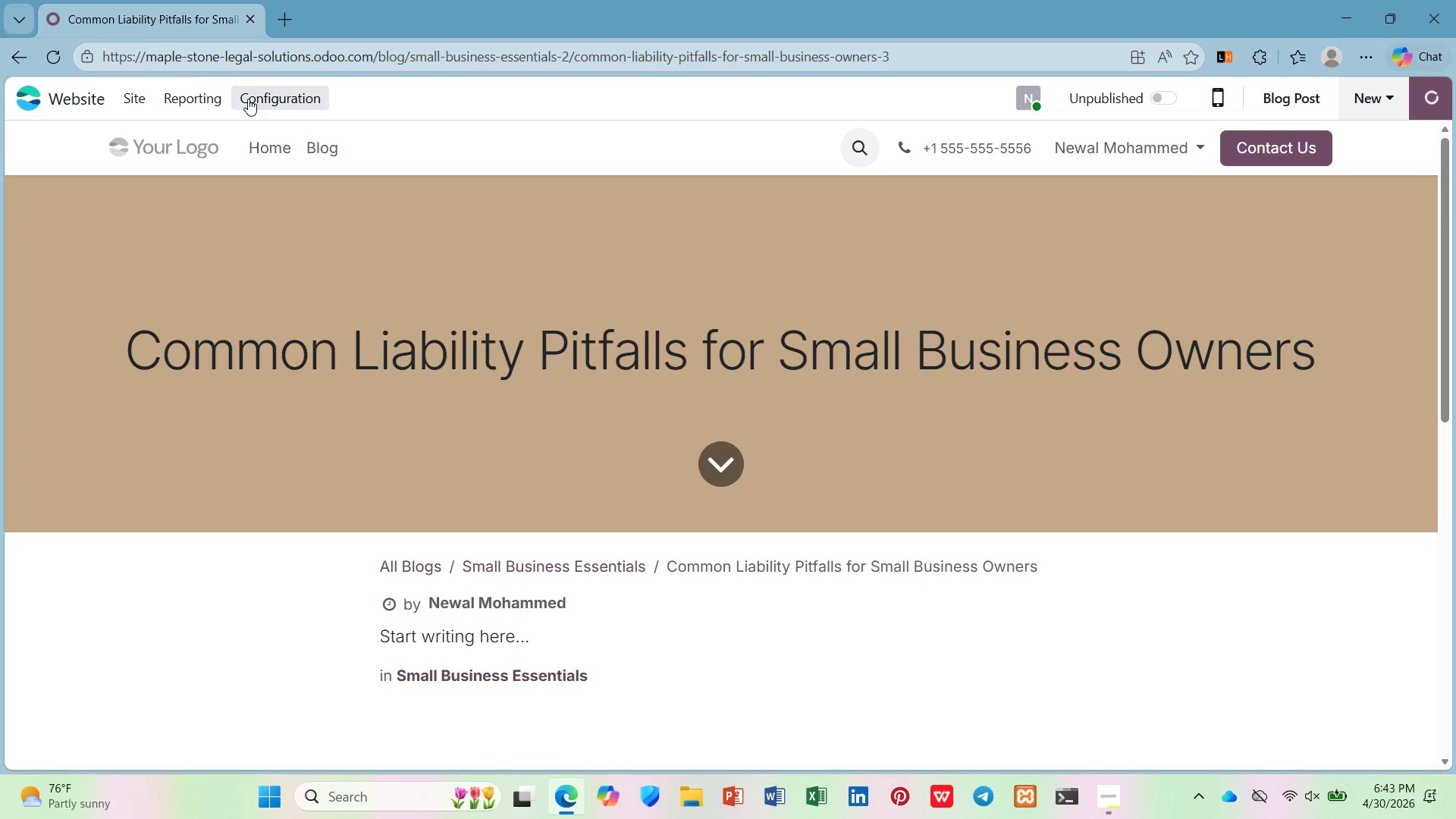 
wait(6.59)
 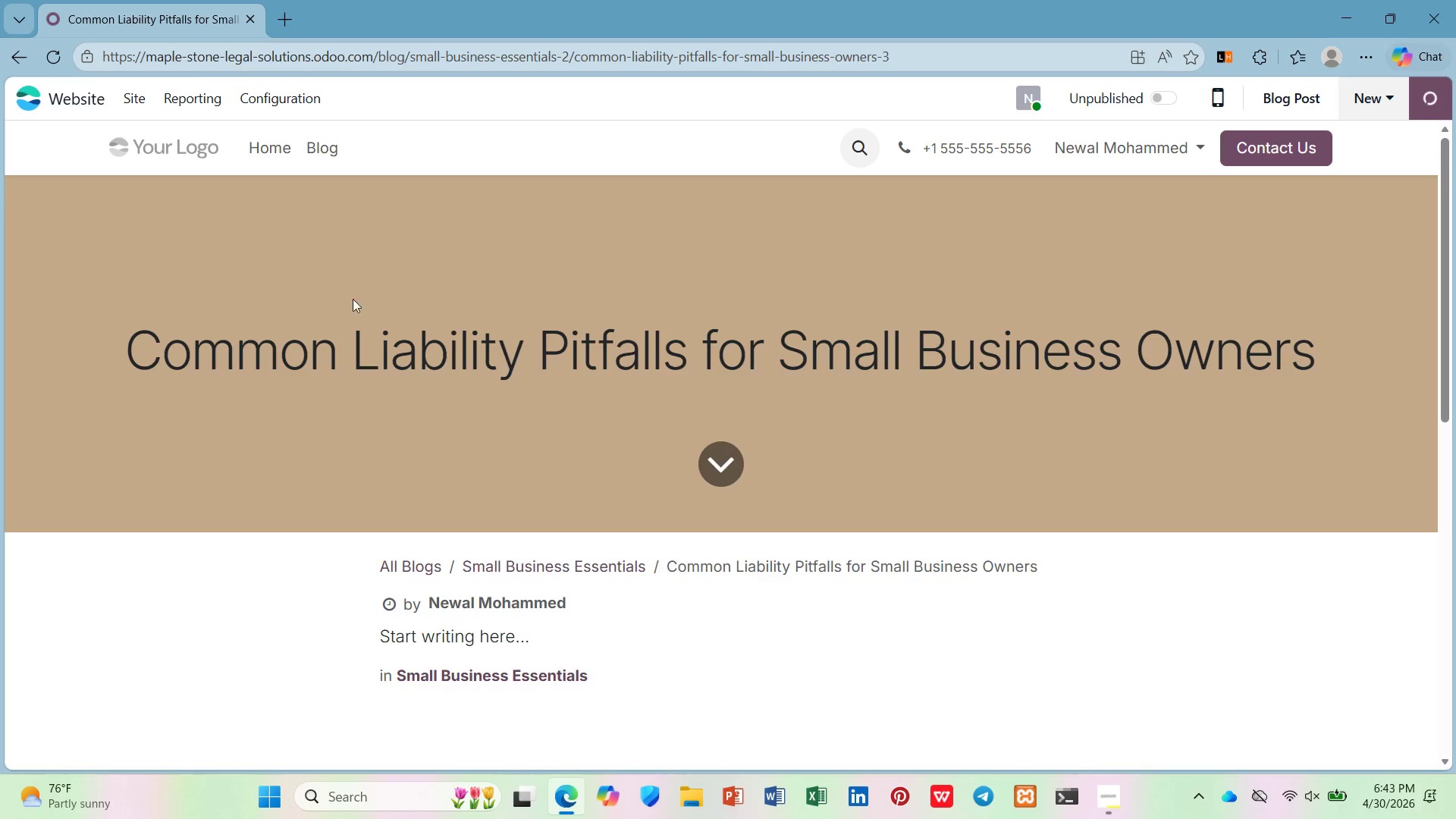 
left_click([266, 98])
 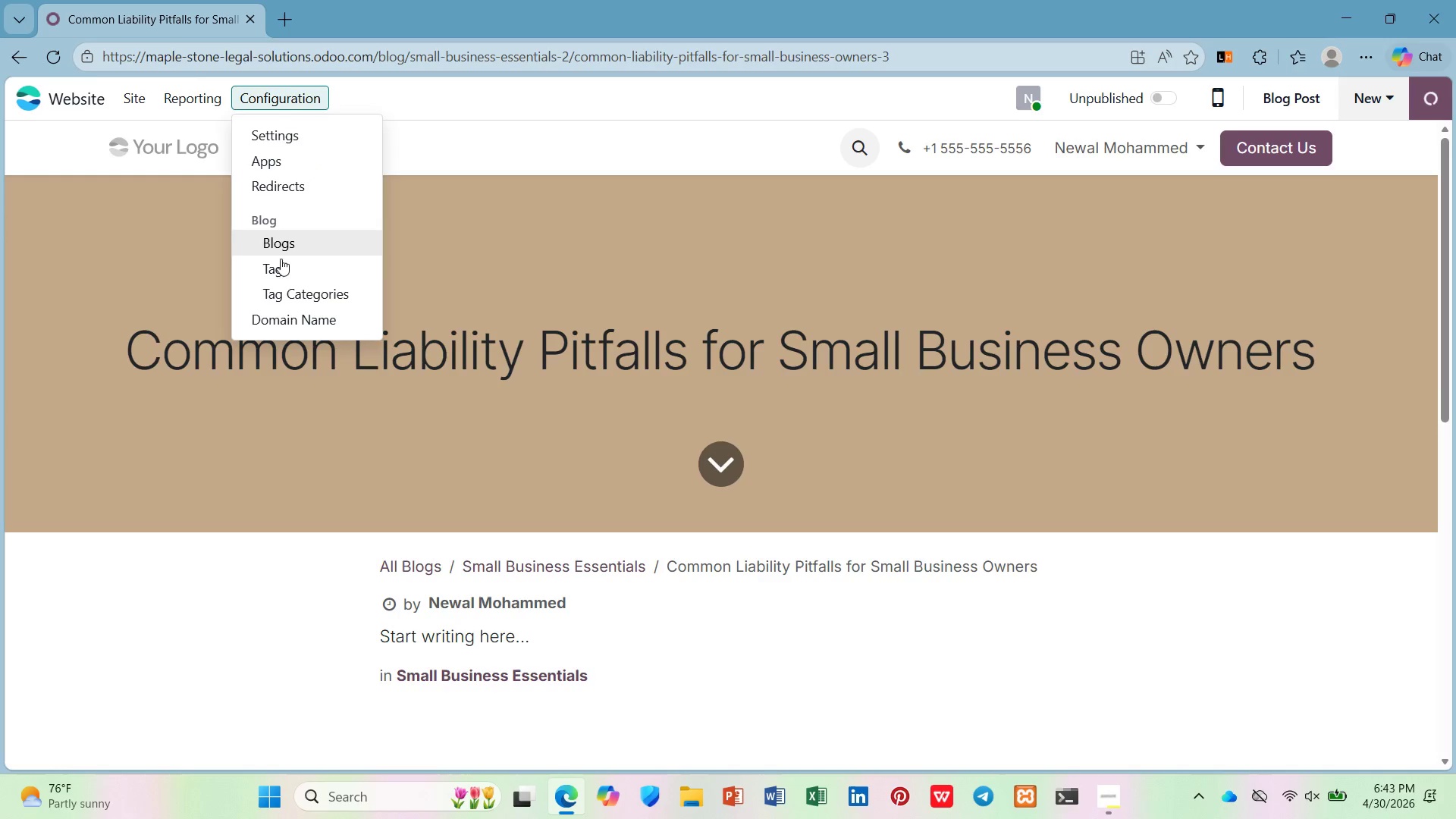 
left_click([284, 270])
 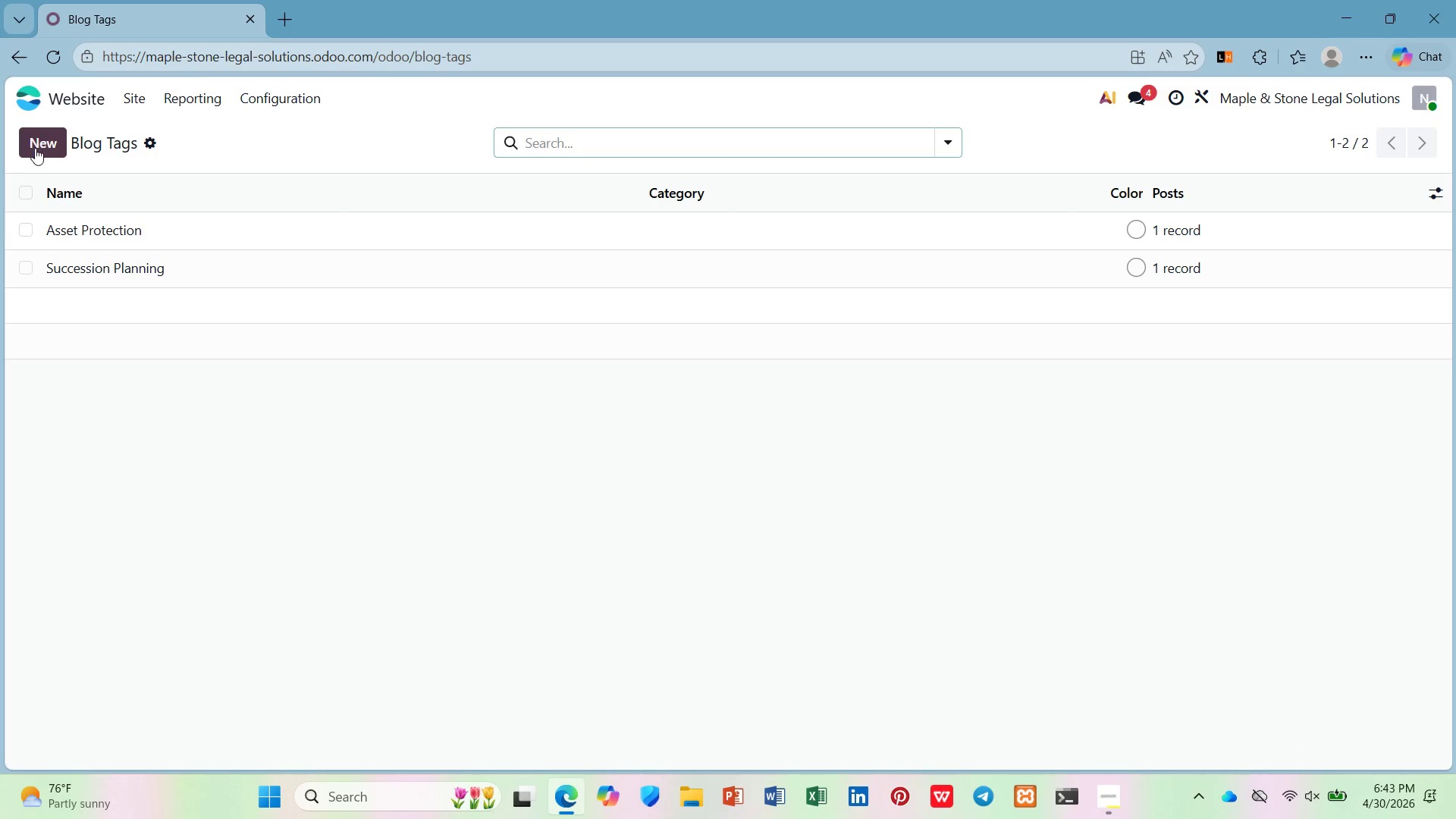 
left_click([35, 149])
 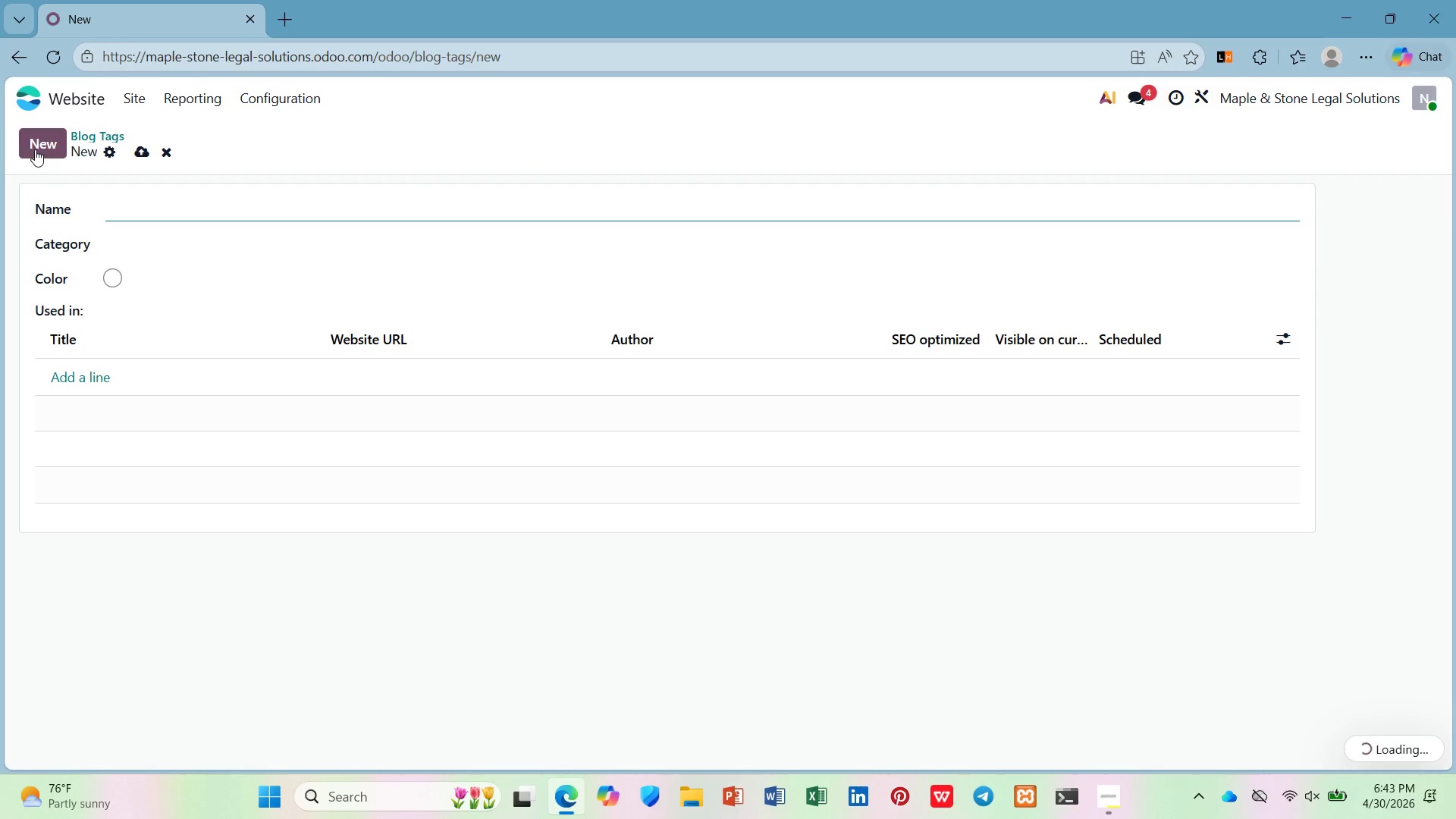 
type(Liability )
 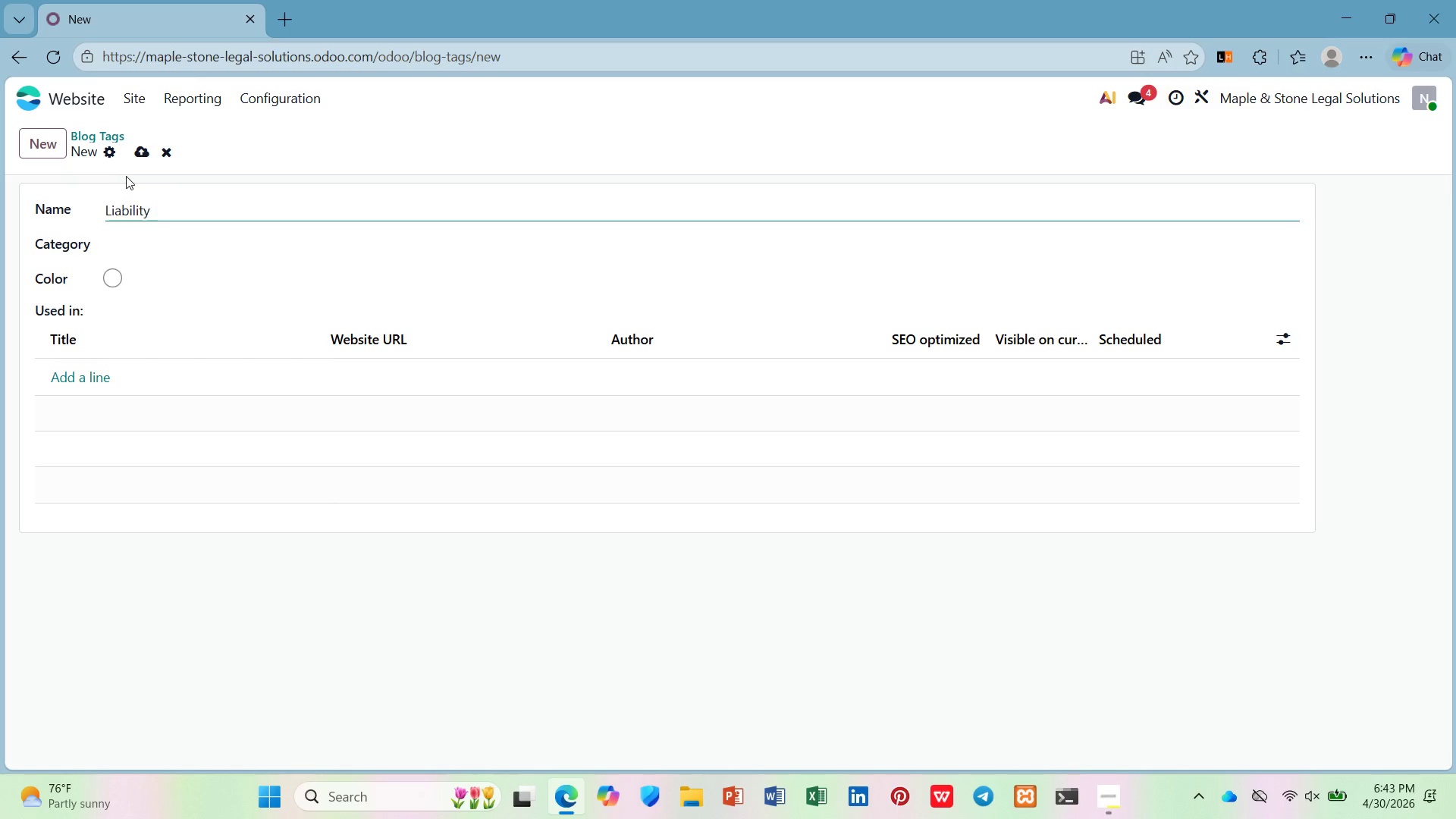 
left_click([141, 148])
 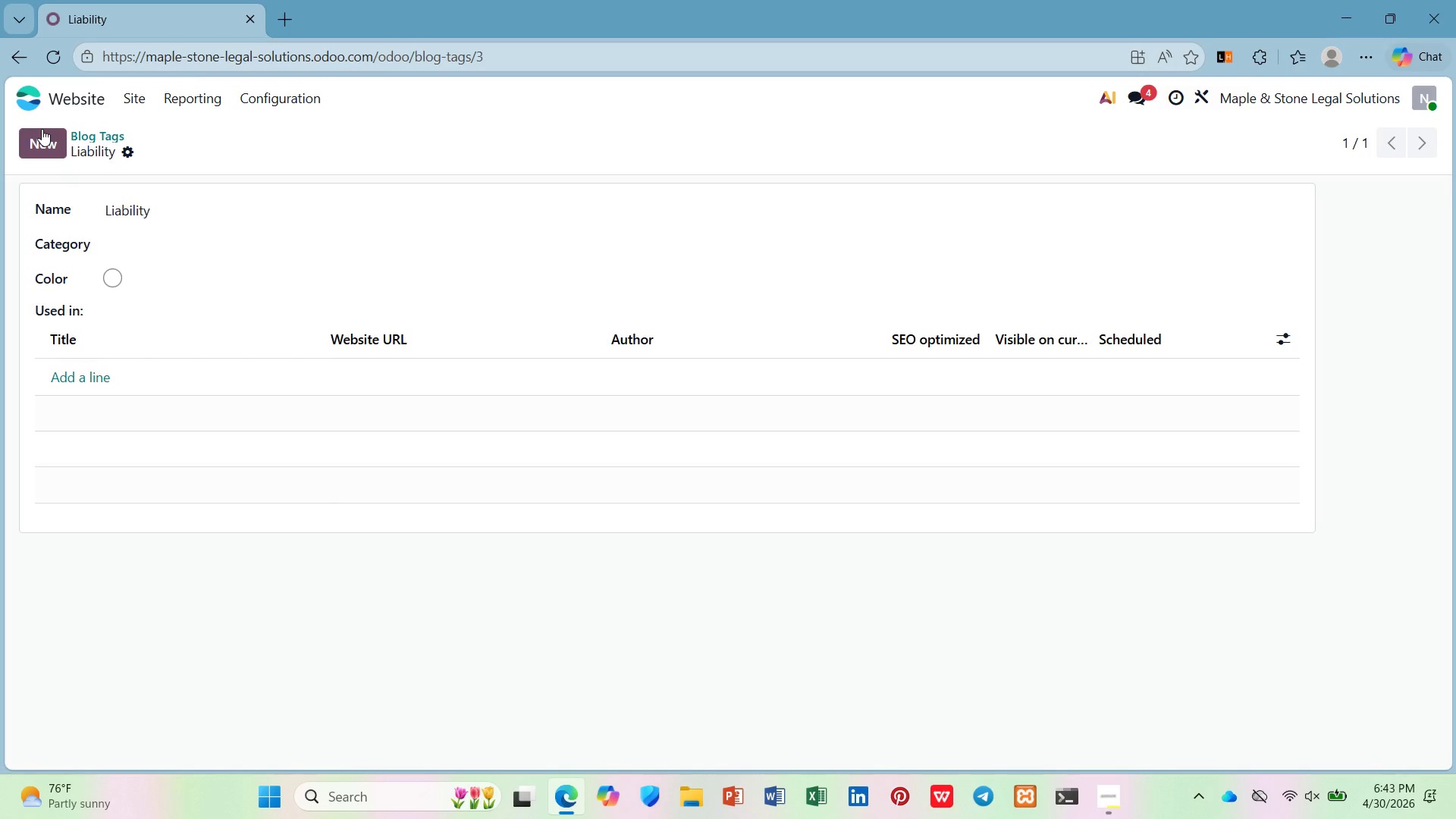 
left_click([42, 129])
 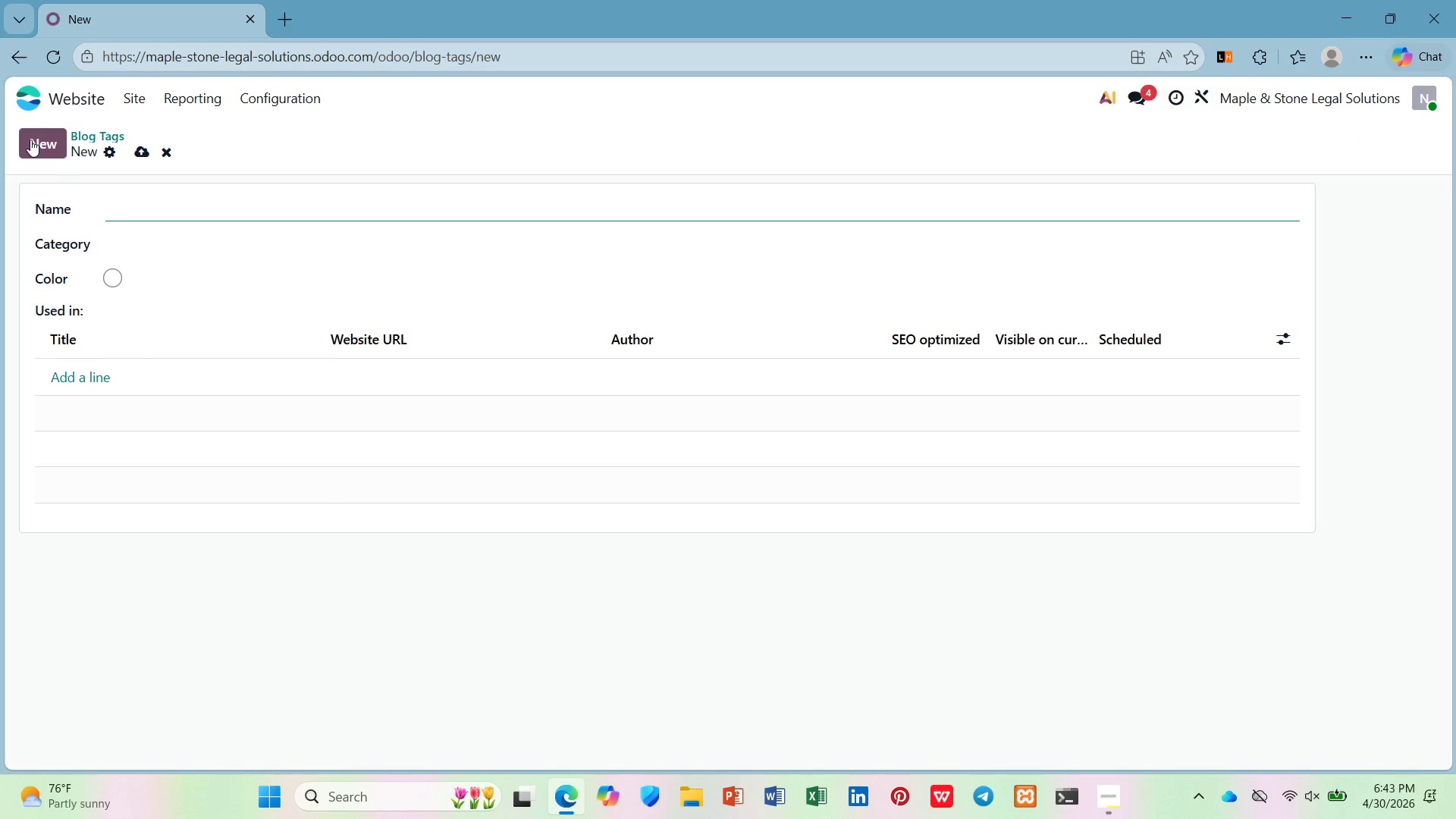 
type(Risk Management)
 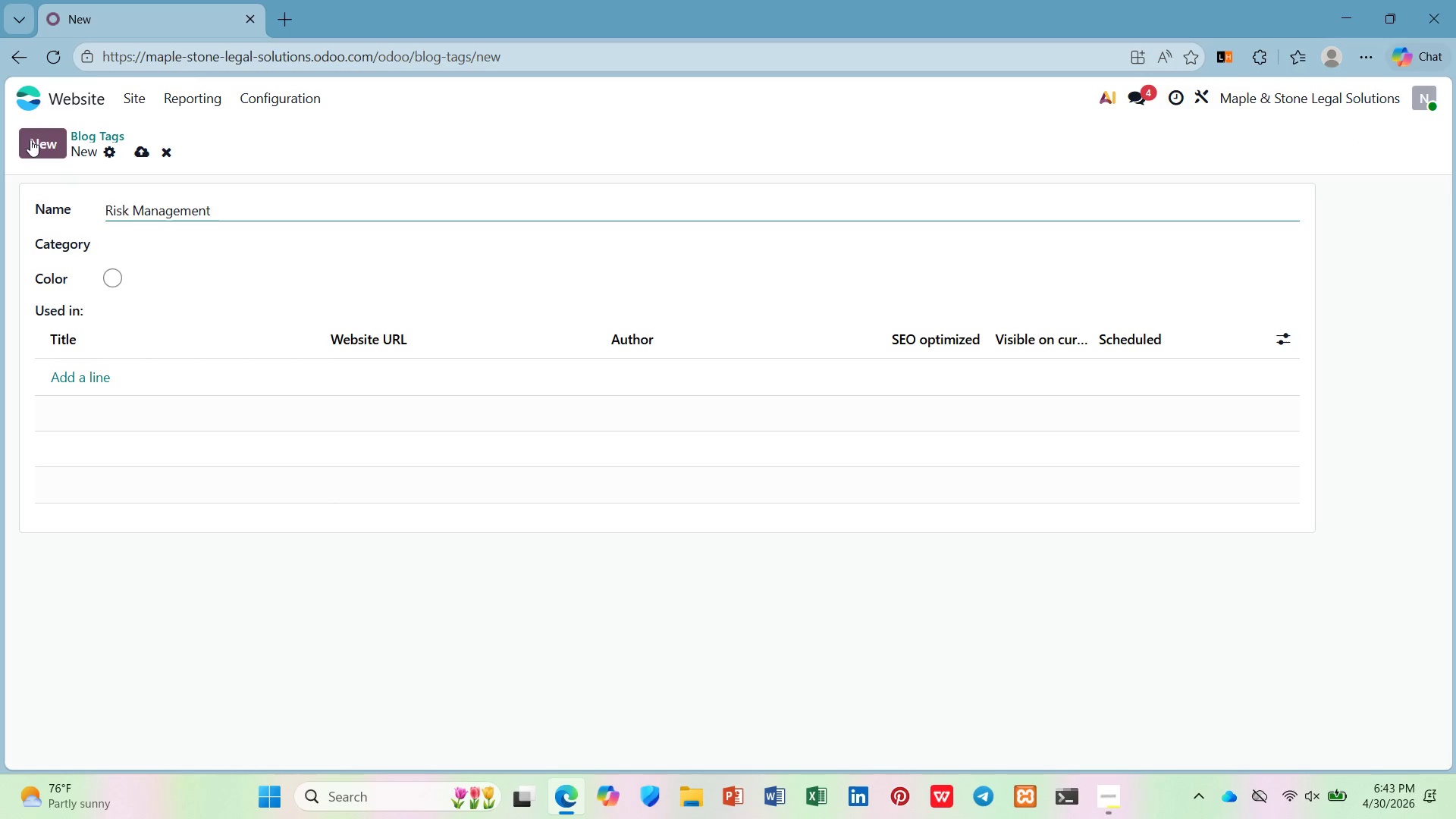 
key(Space)
 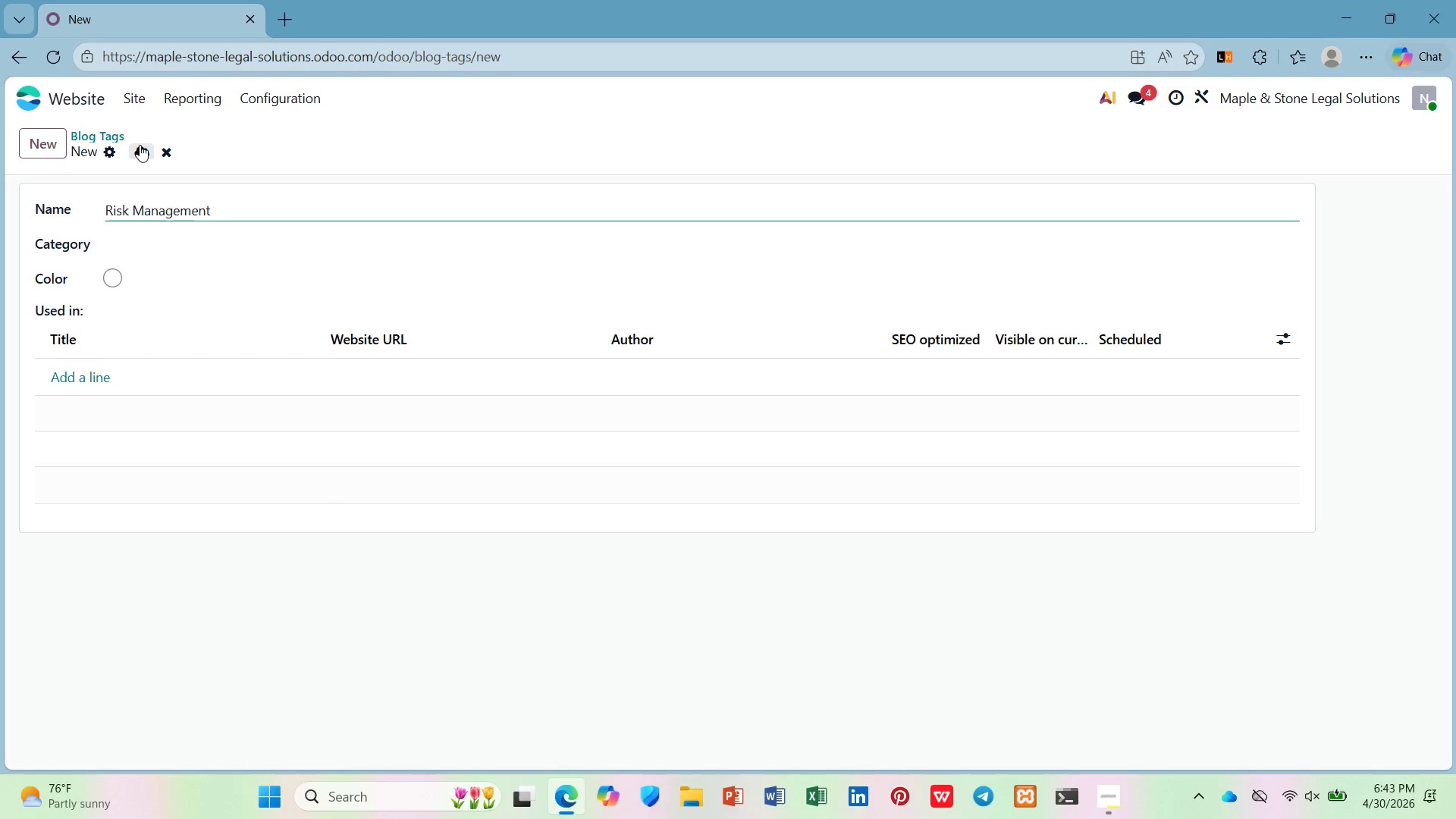 
left_click([140, 145])
 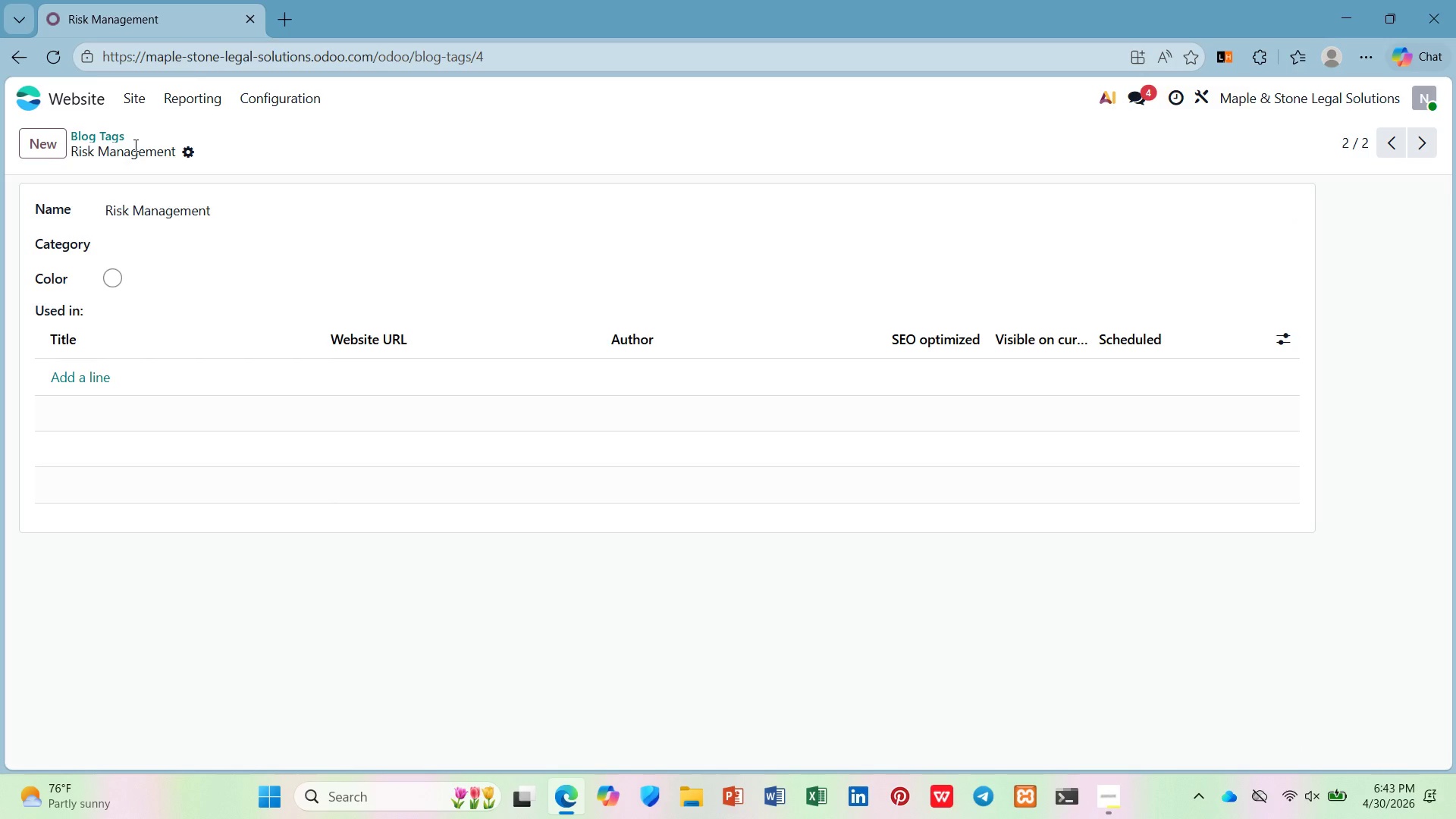 
wait(8.12)
 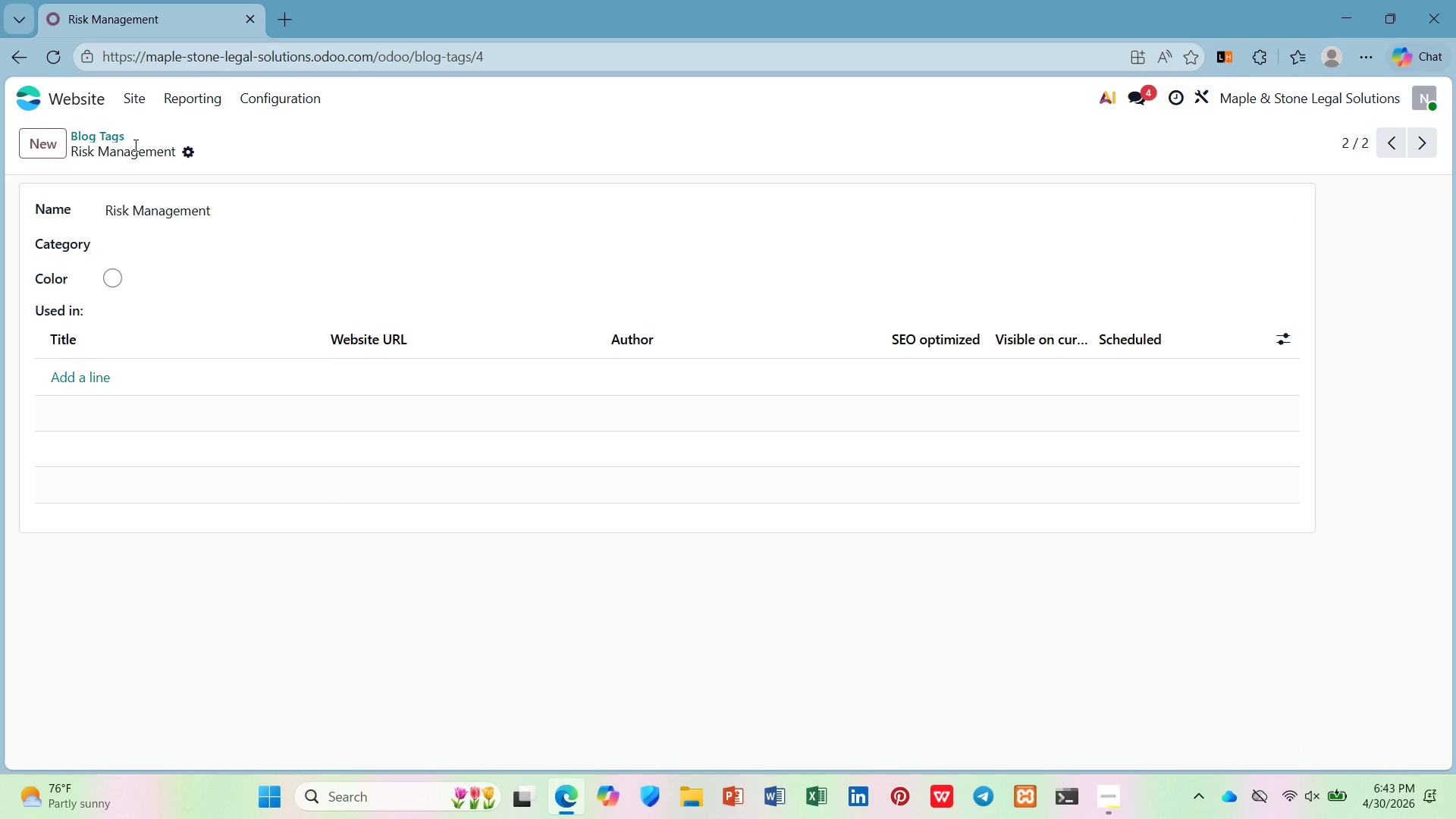 
left_click([124, 96])
 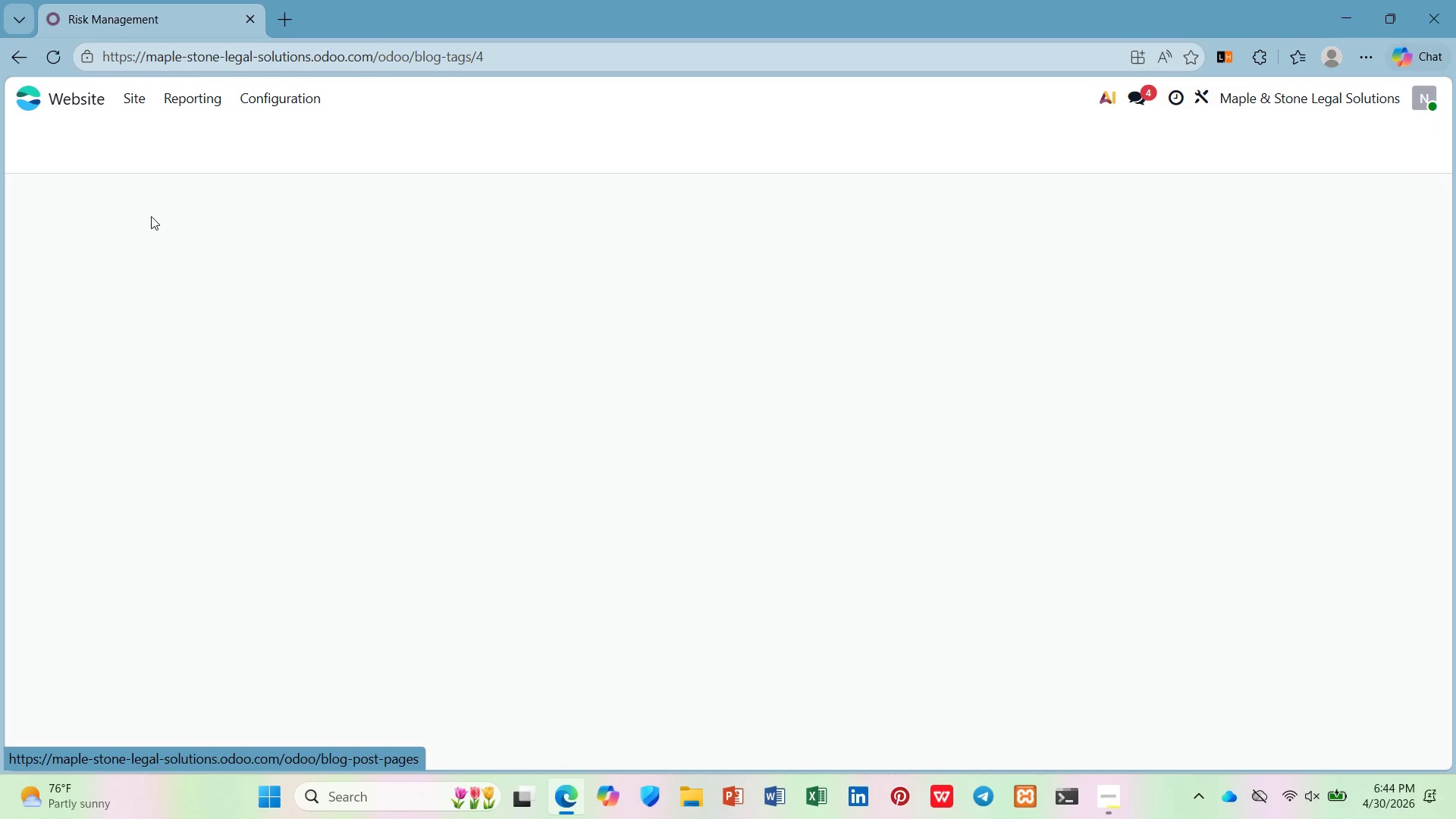 
mouse_move([145, 234])
 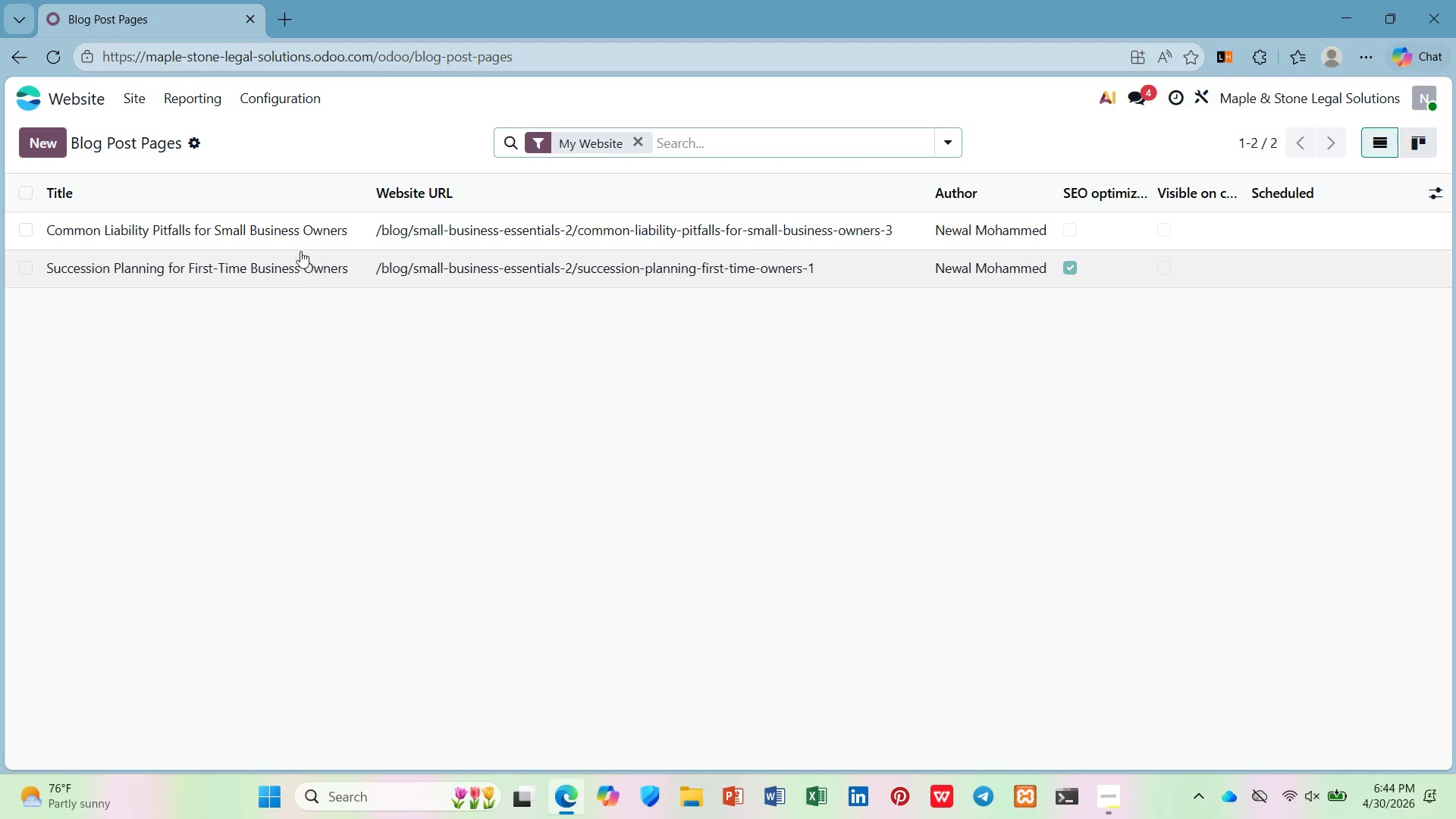 
mouse_move([315, 217])
 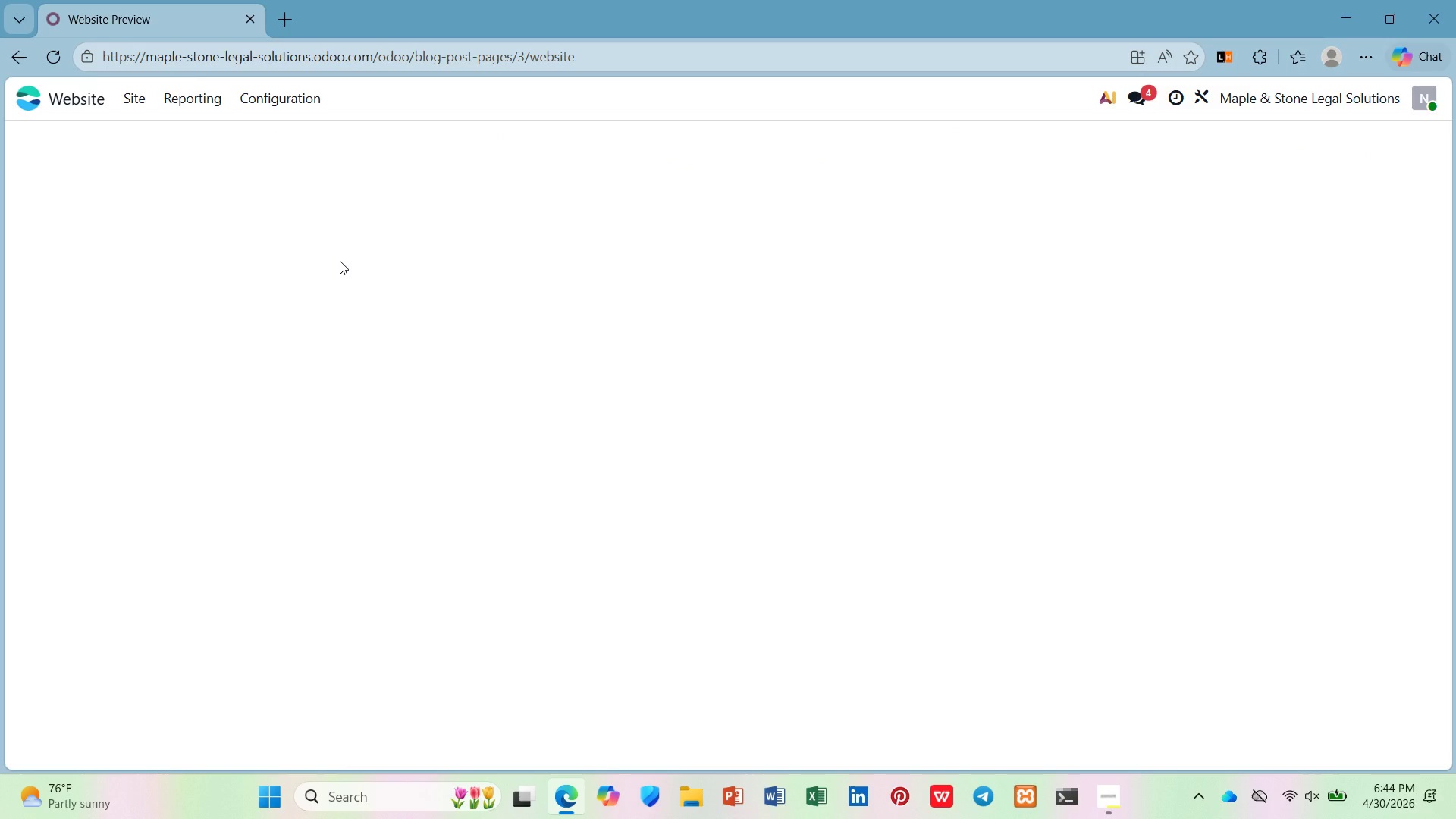 
left_click([336, 260])
 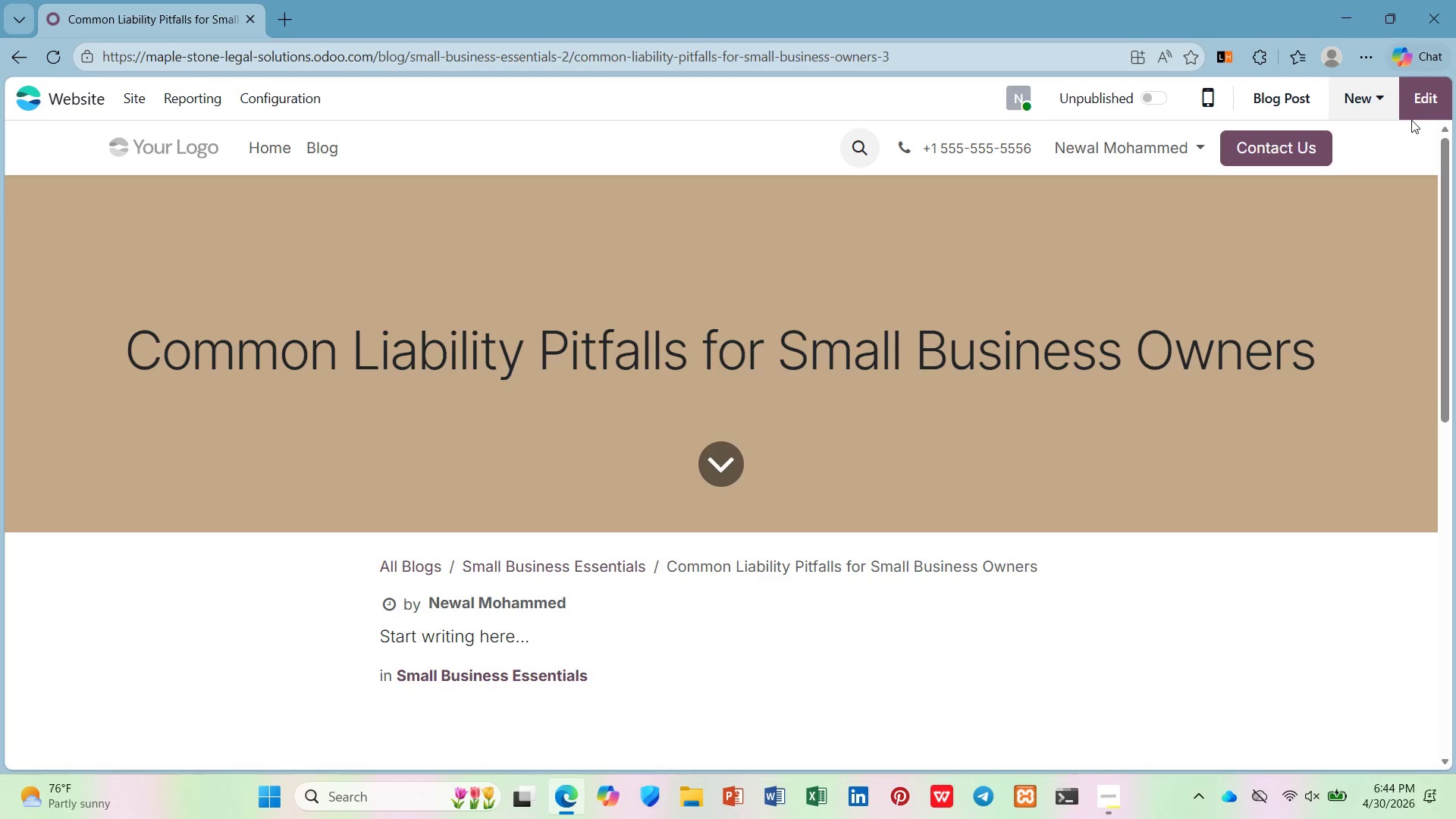 
left_click([1411, 104])
 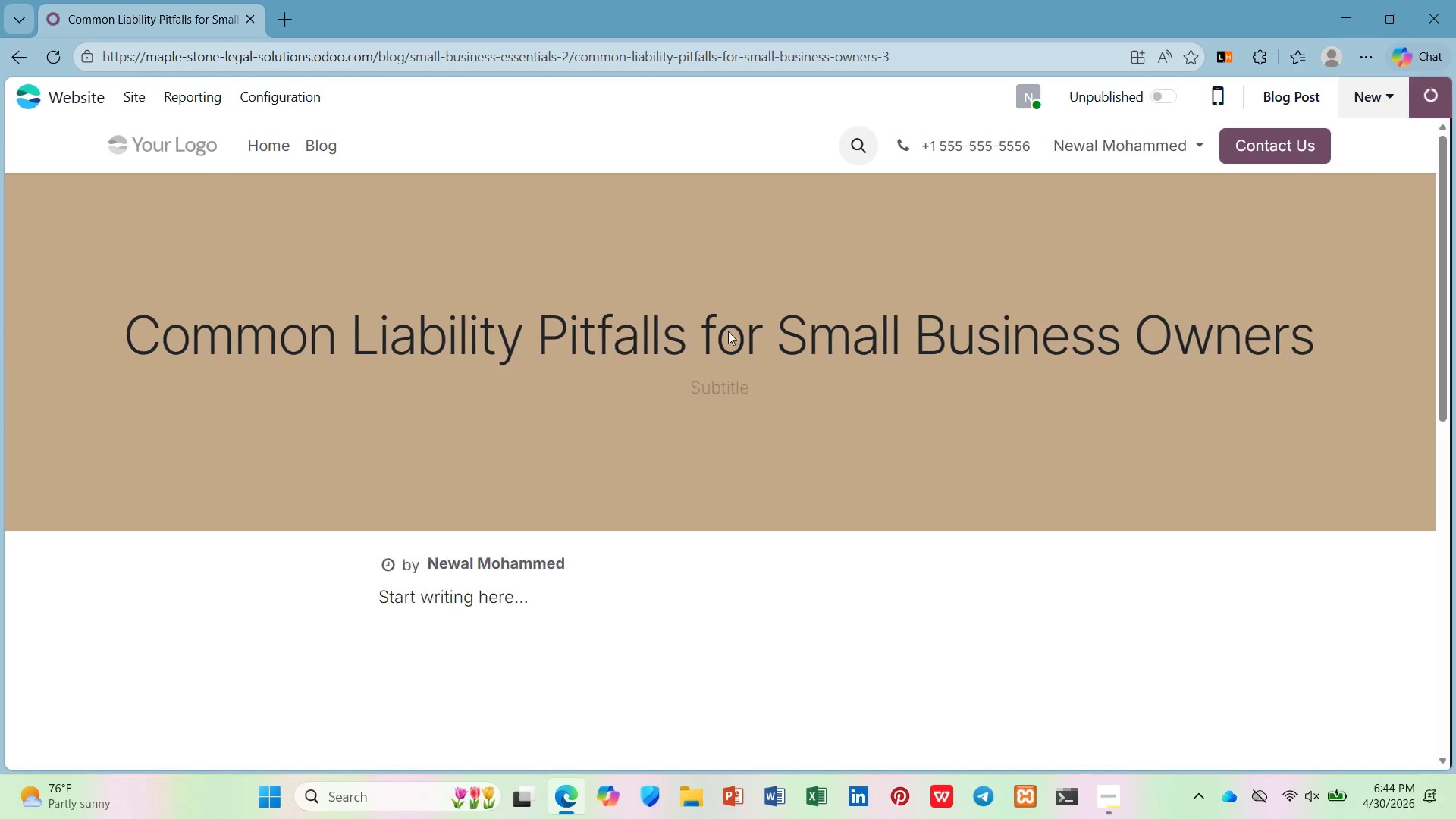 
wait(5.53)
 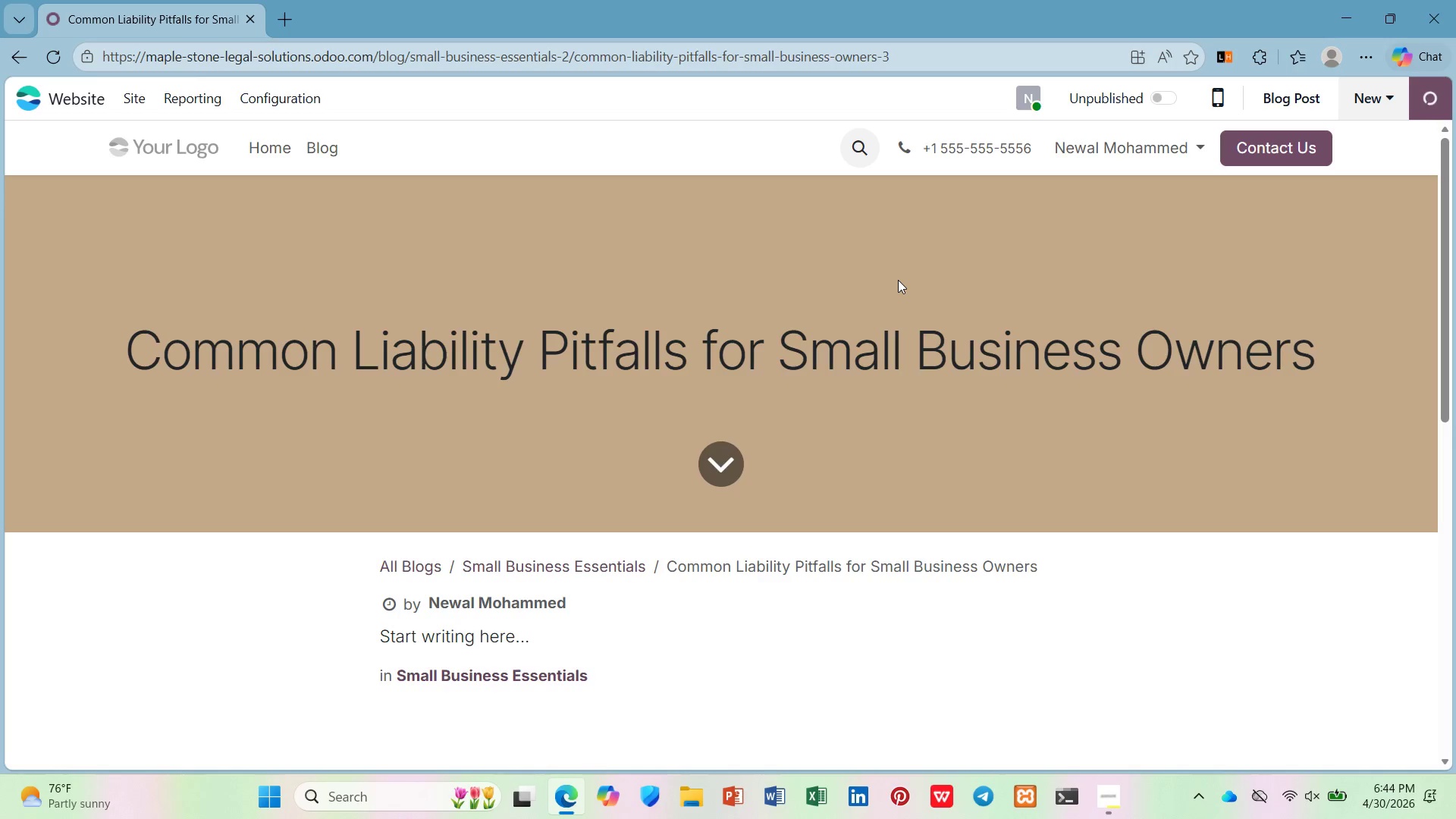 
left_click([789, 221])
 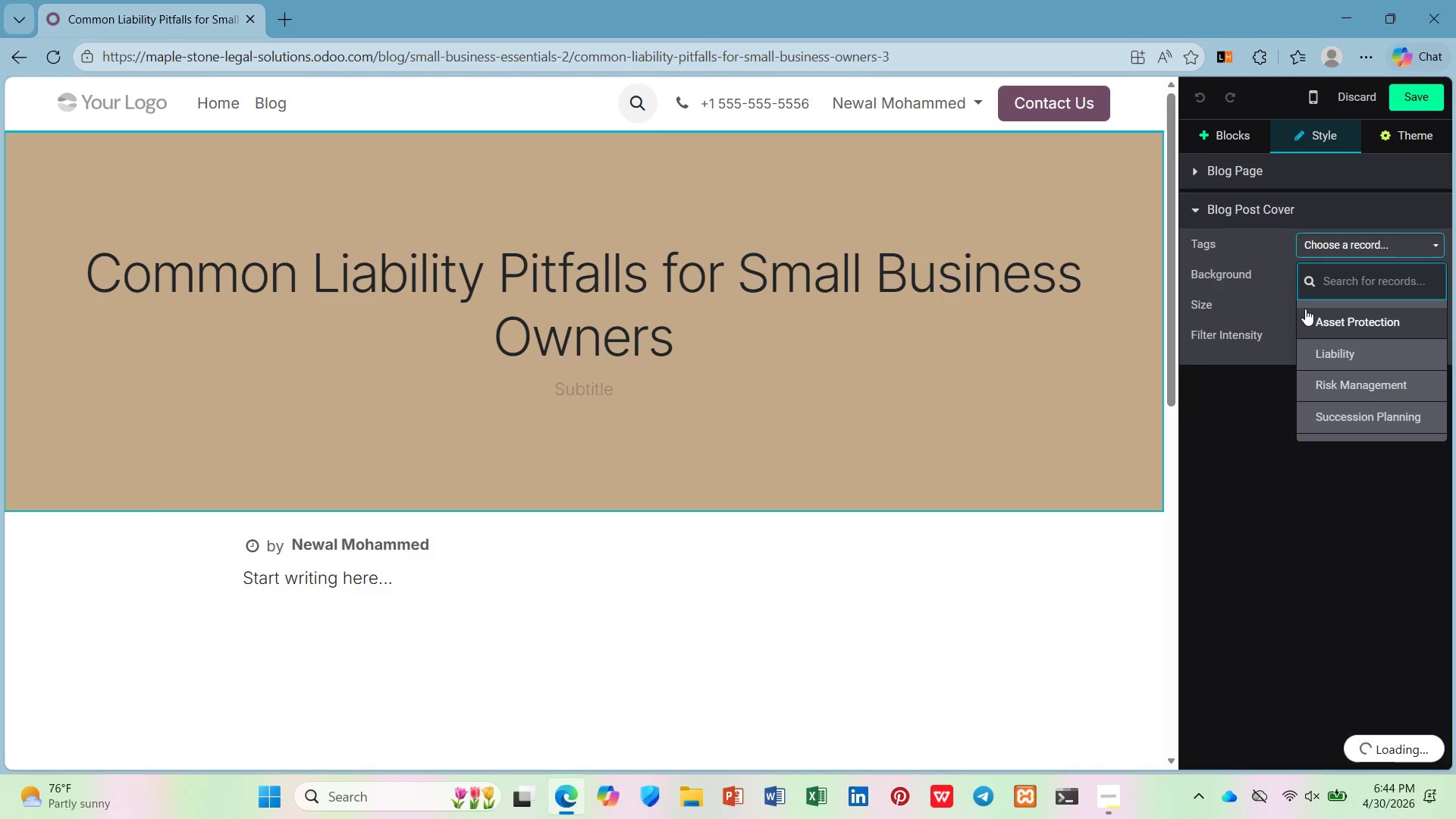 
left_click([1308, 350])
 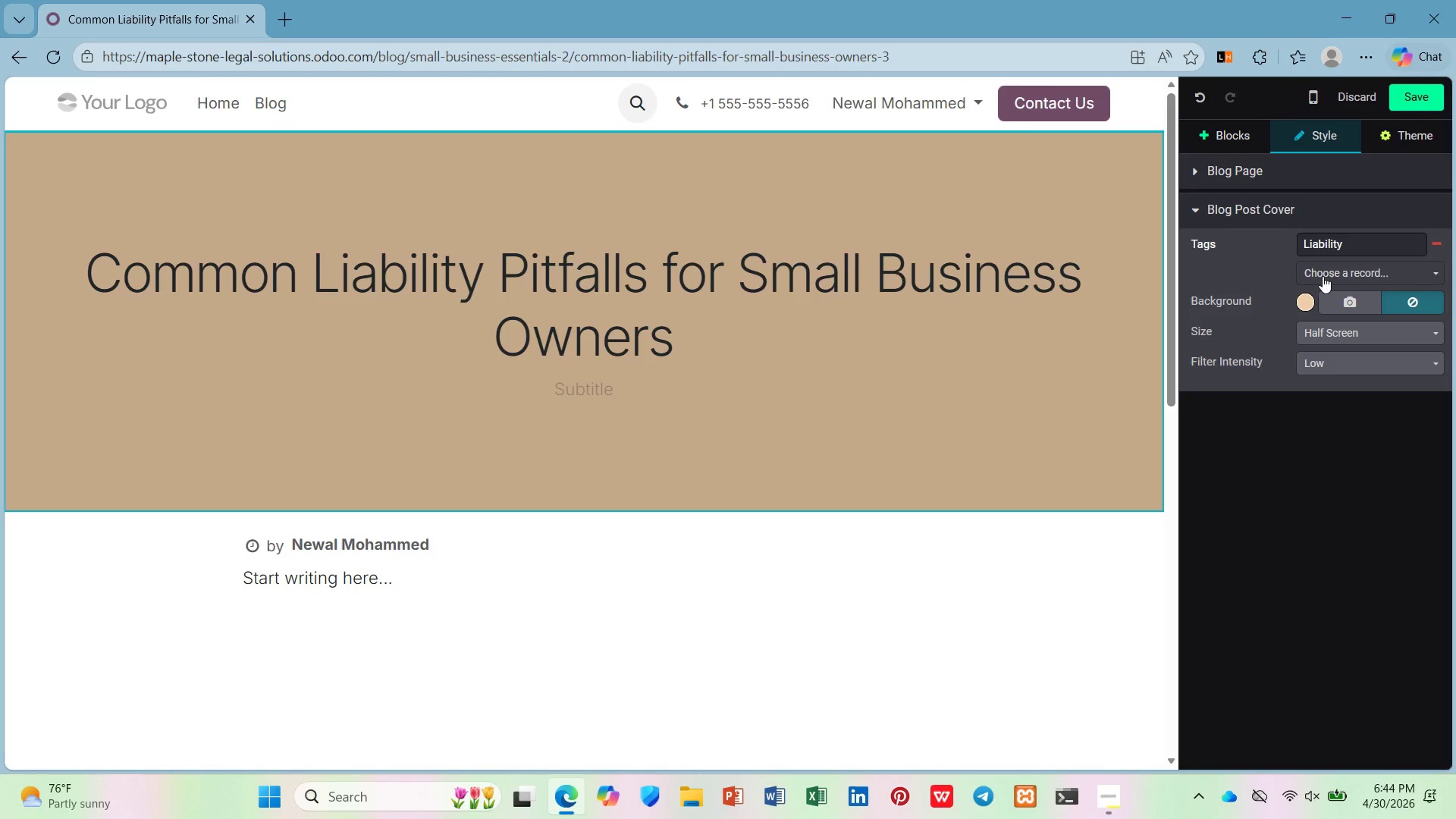 
left_click([1323, 276])
 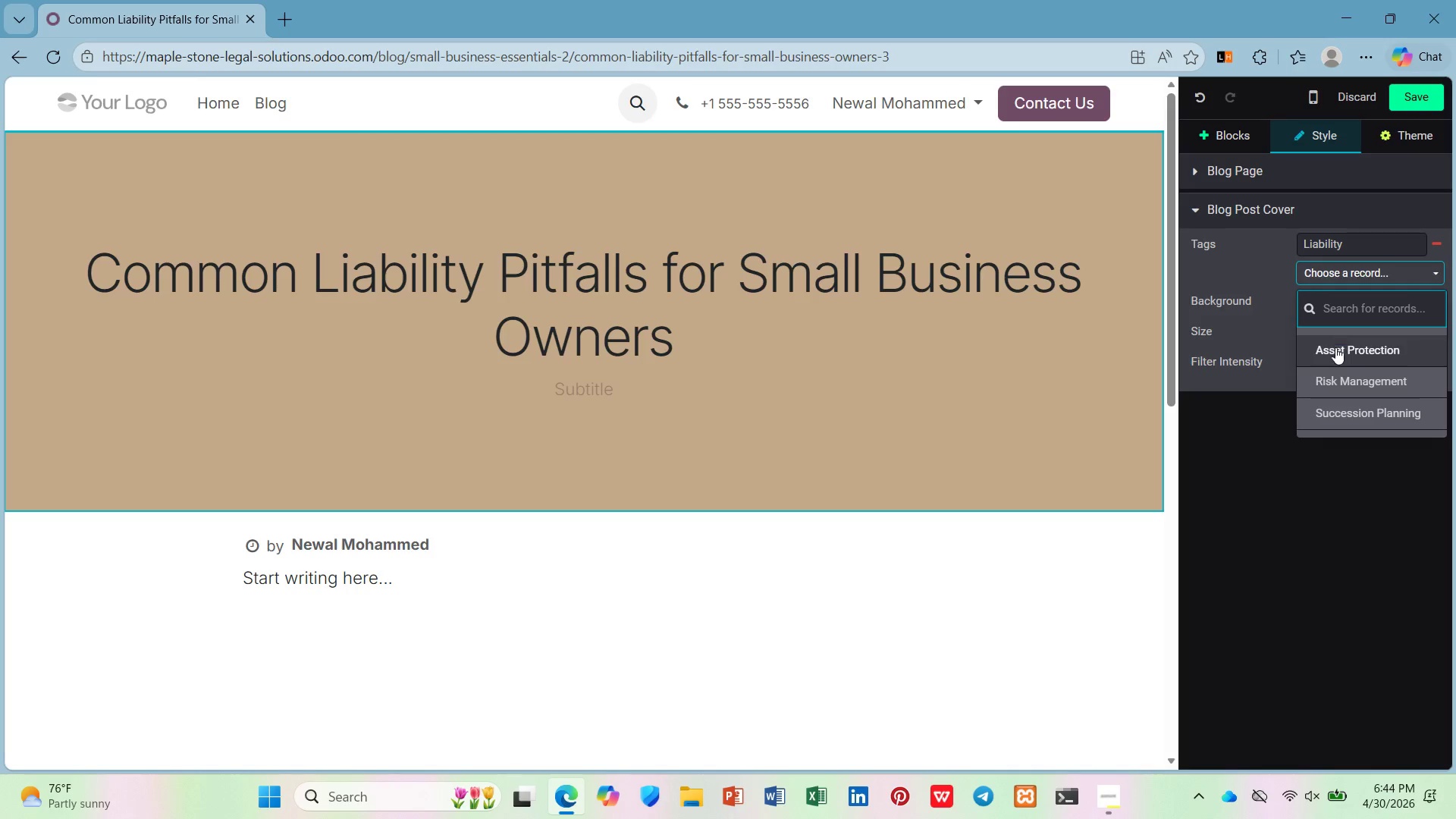 
left_click([1330, 382])
 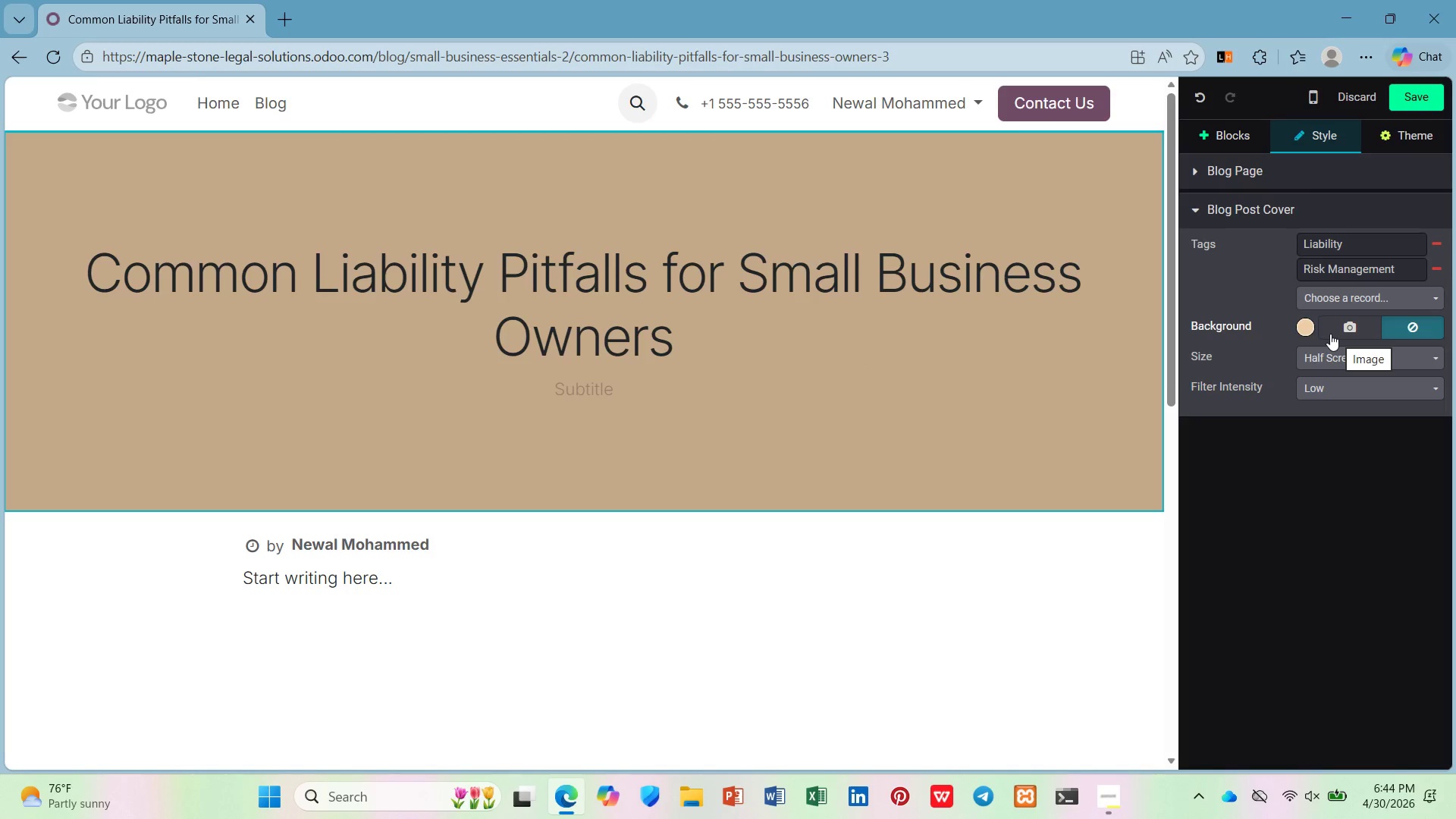 
wait(5.27)
 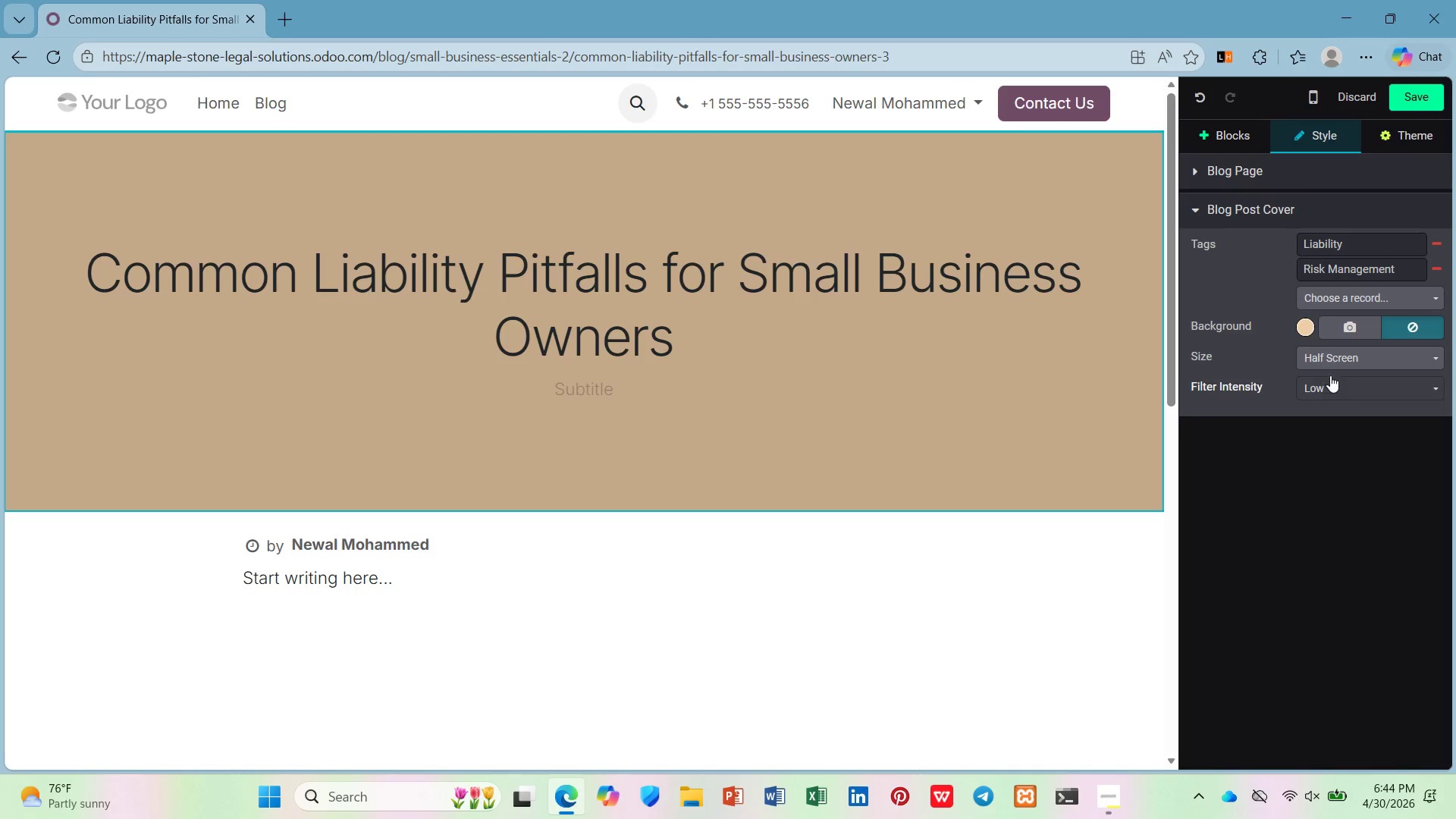 
mouse_move([1335, 332])
 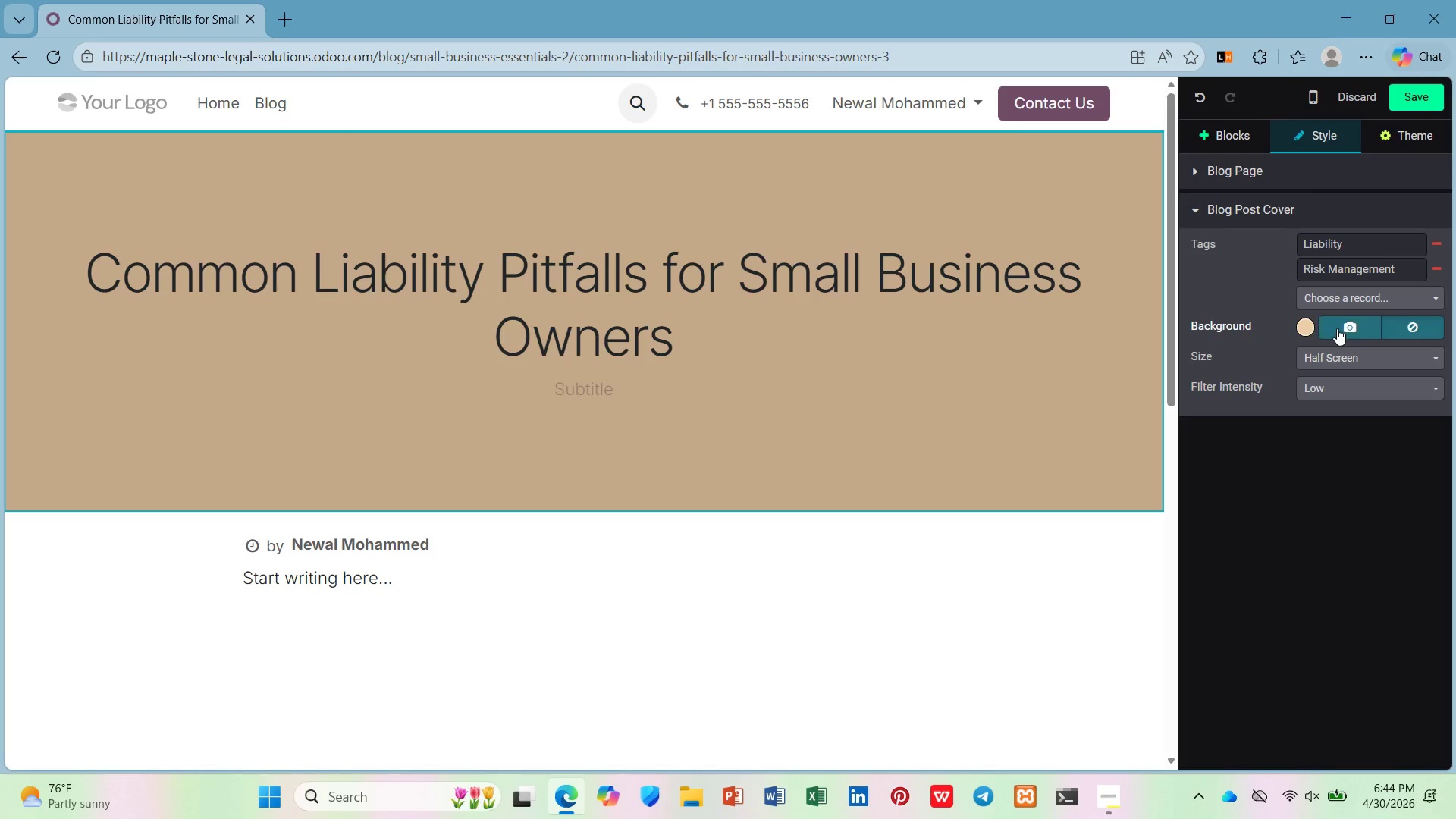 
left_click([1337, 328])
 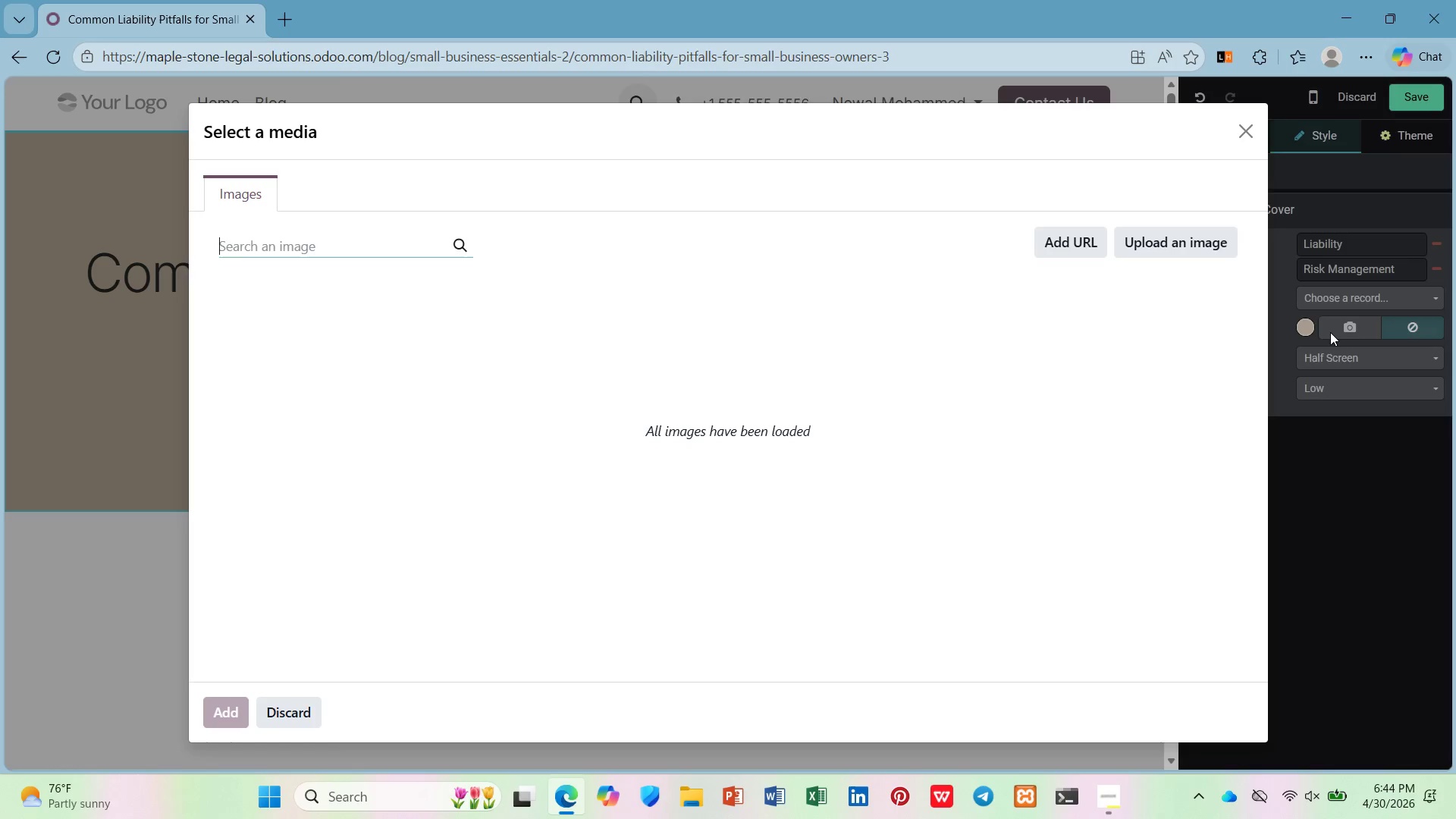 
type(small business)
 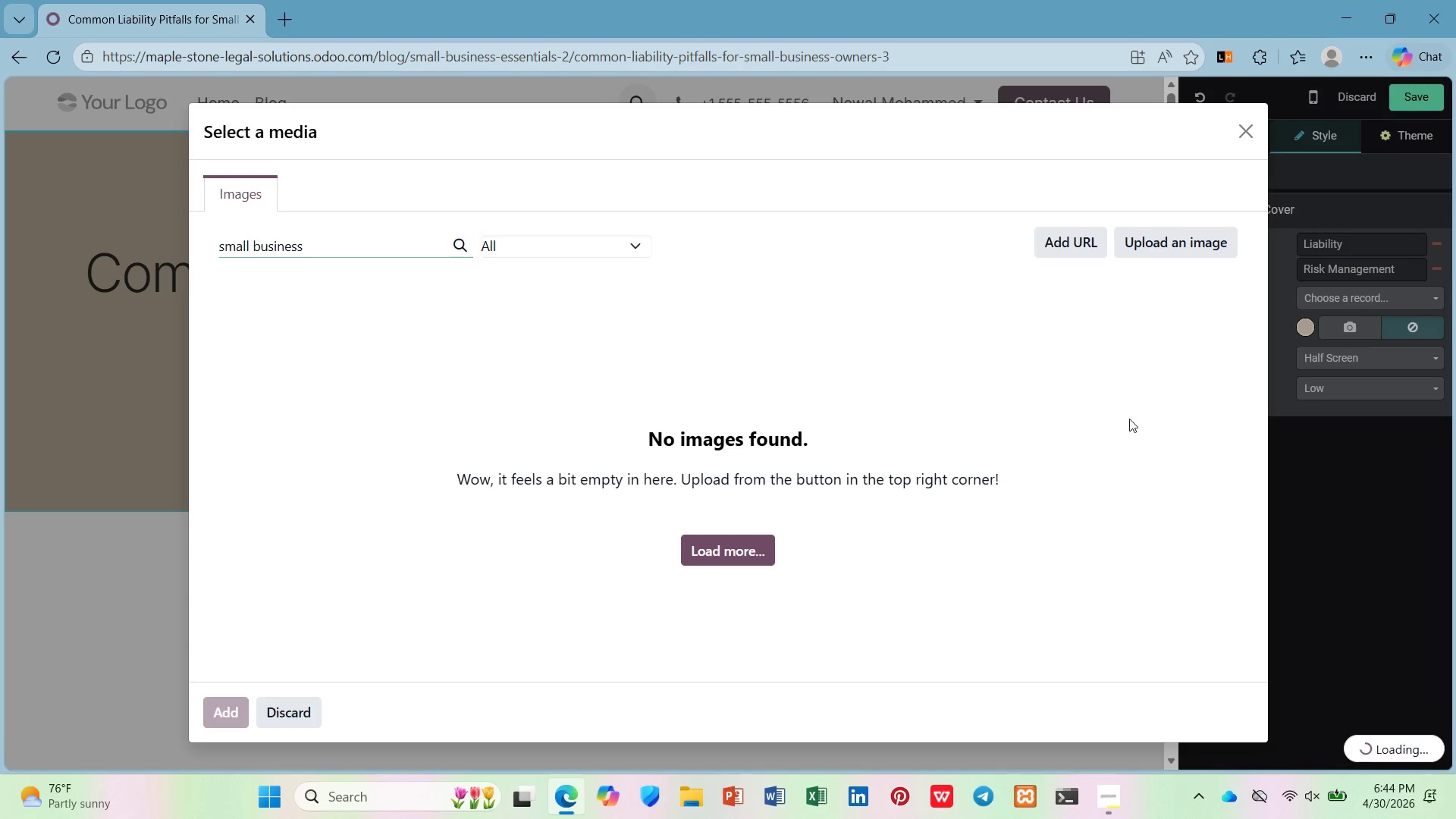 
wait(5.5)
 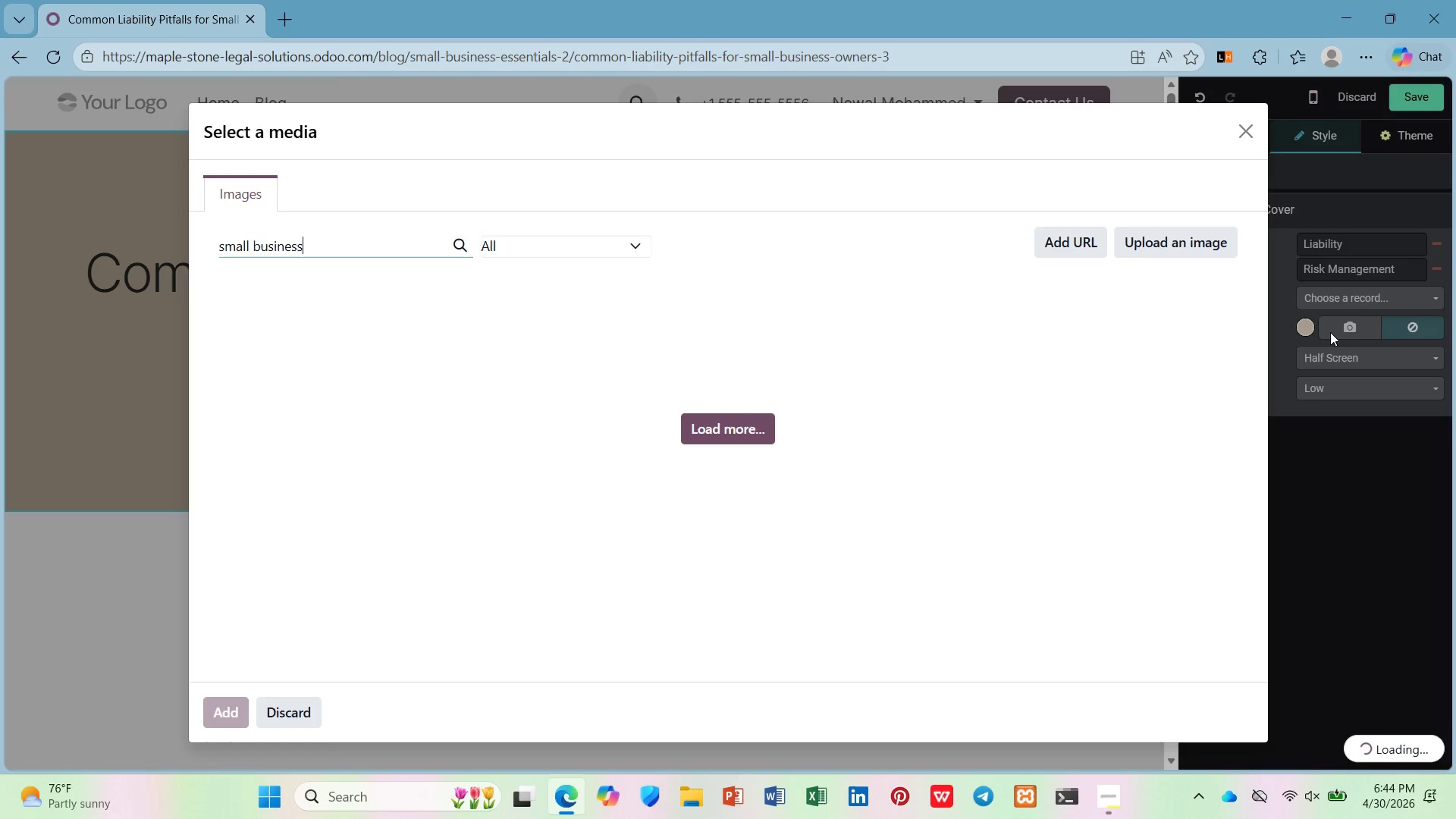 
left_click([742, 546])
 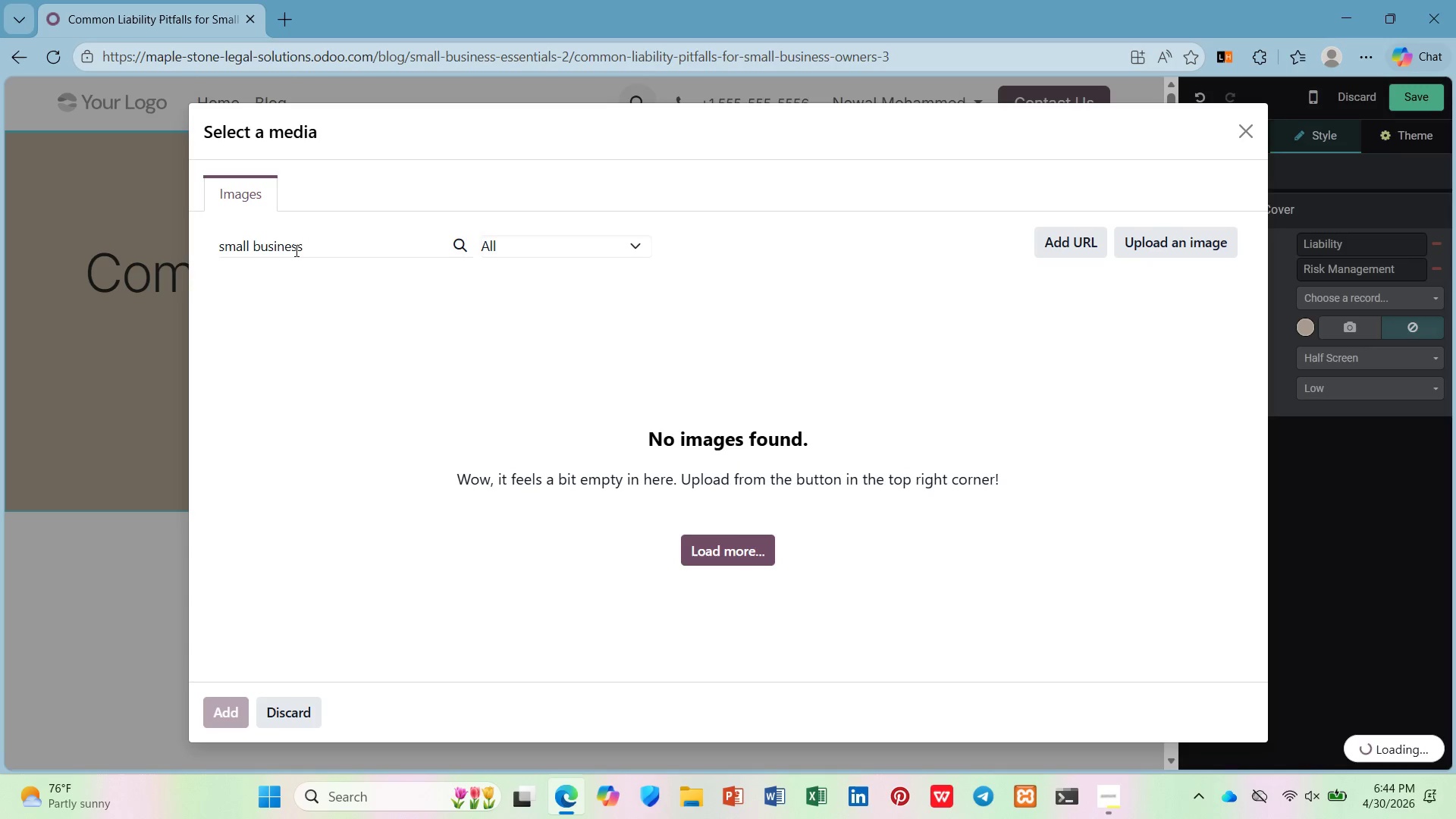 
left_click_drag(start_coordinate=[304, 246], to_coordinate=[253, 243])
 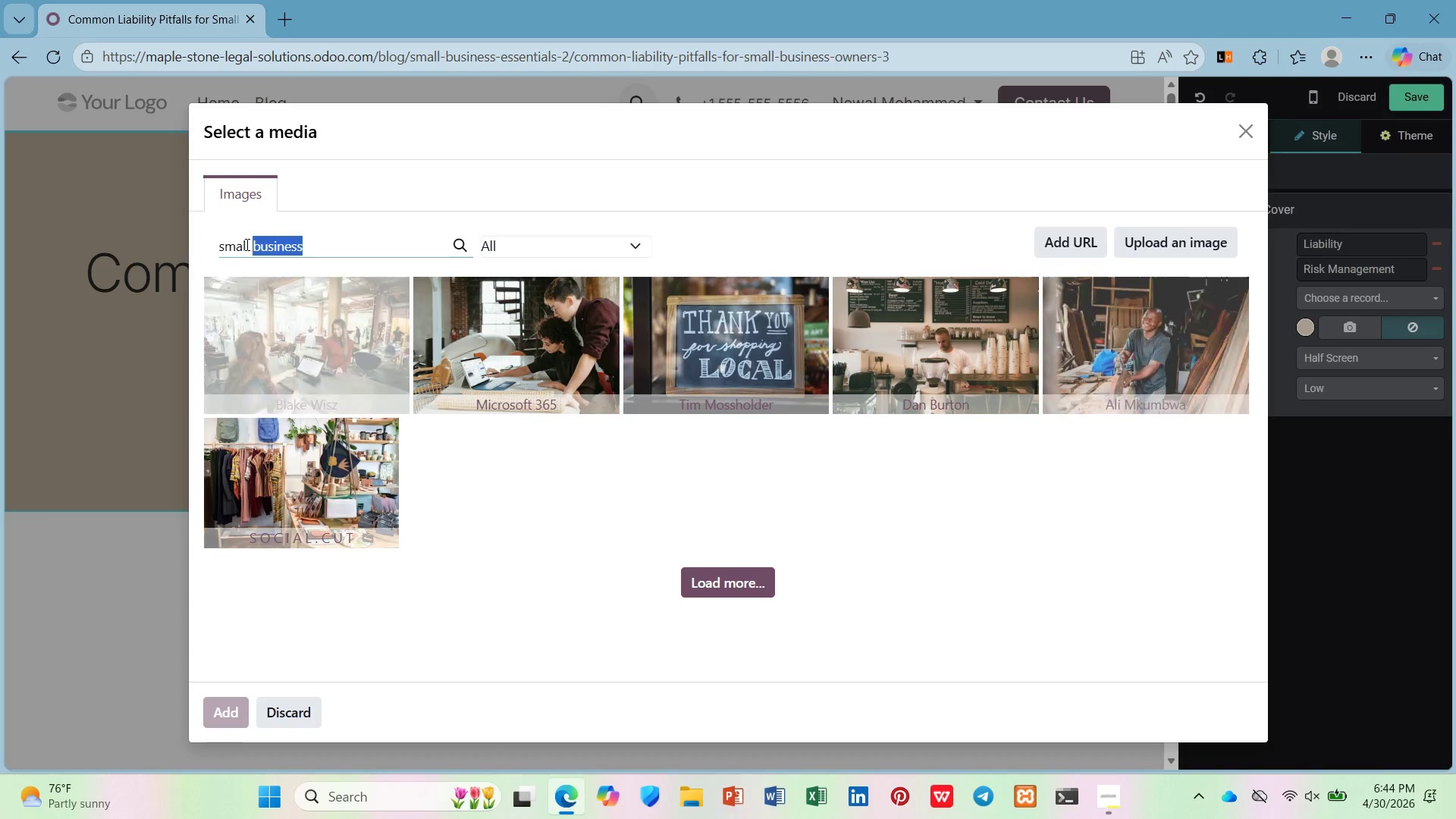 
wait(9.89)
 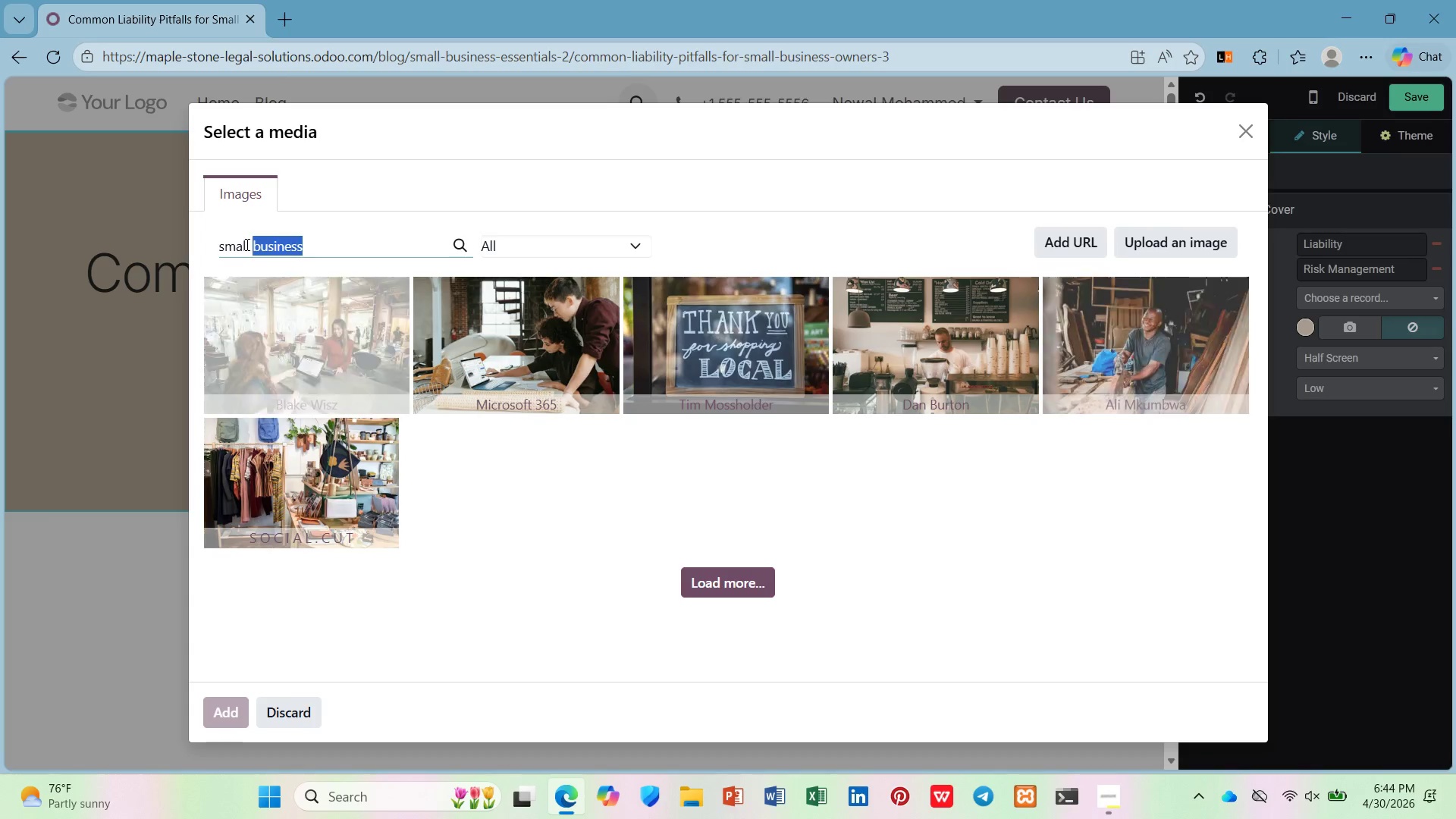 
left_click([774, 253])
 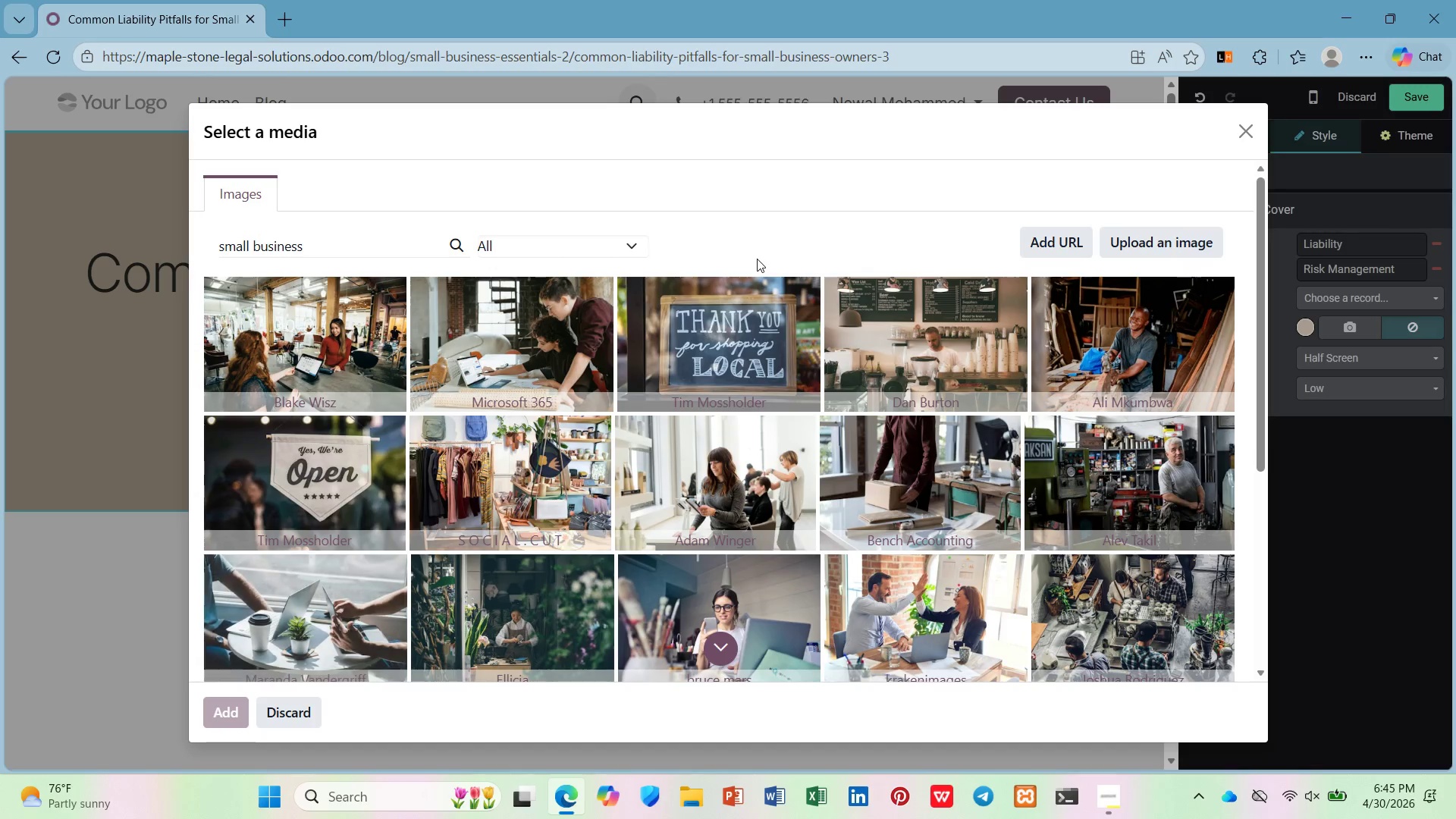 
scroll: coordinate [551, 471], scroll_direction: down, amount: 4.0
 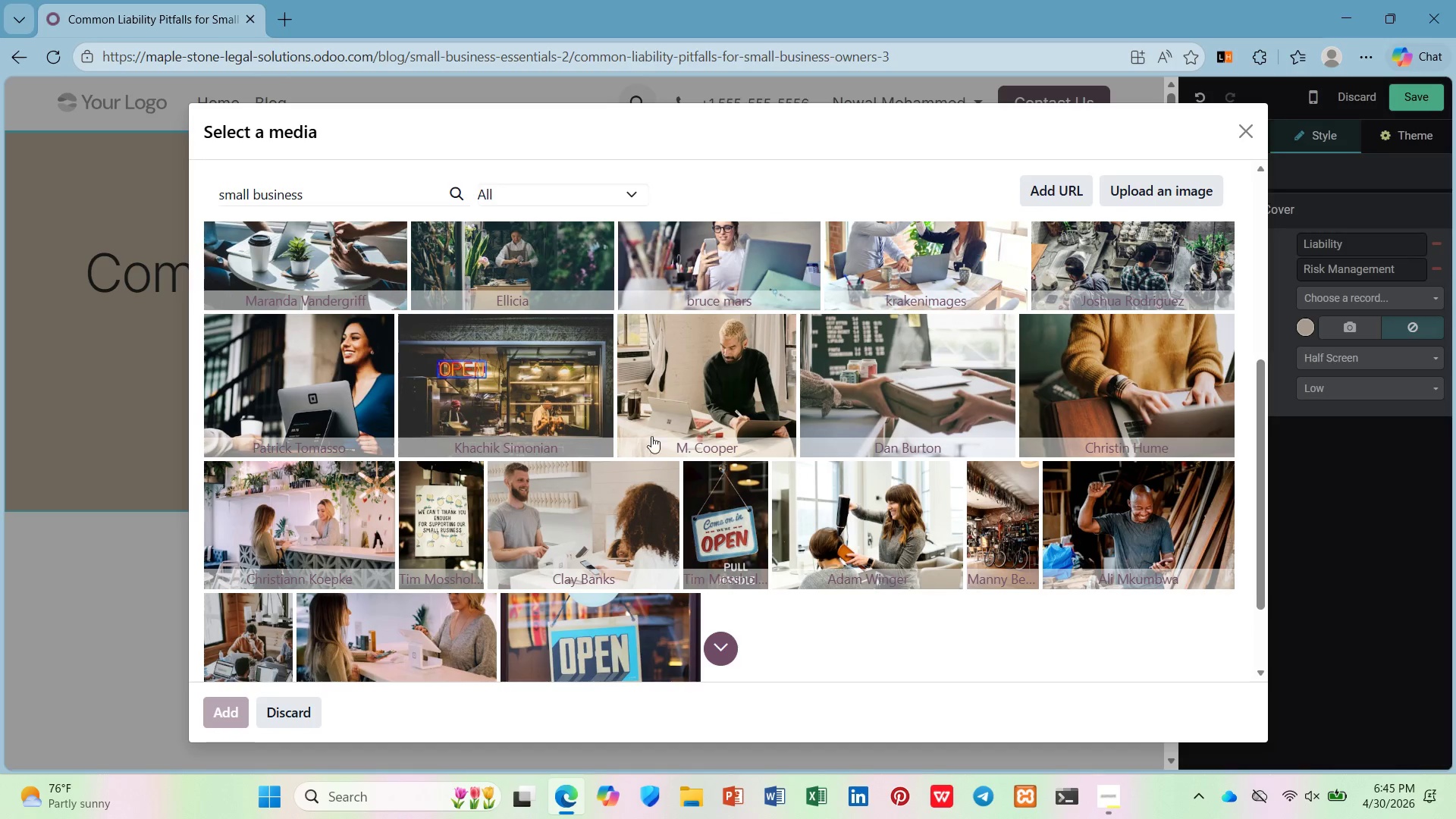 
scroll: coordinate [1193, 385], scroll_direction: up, amount: 7.0
 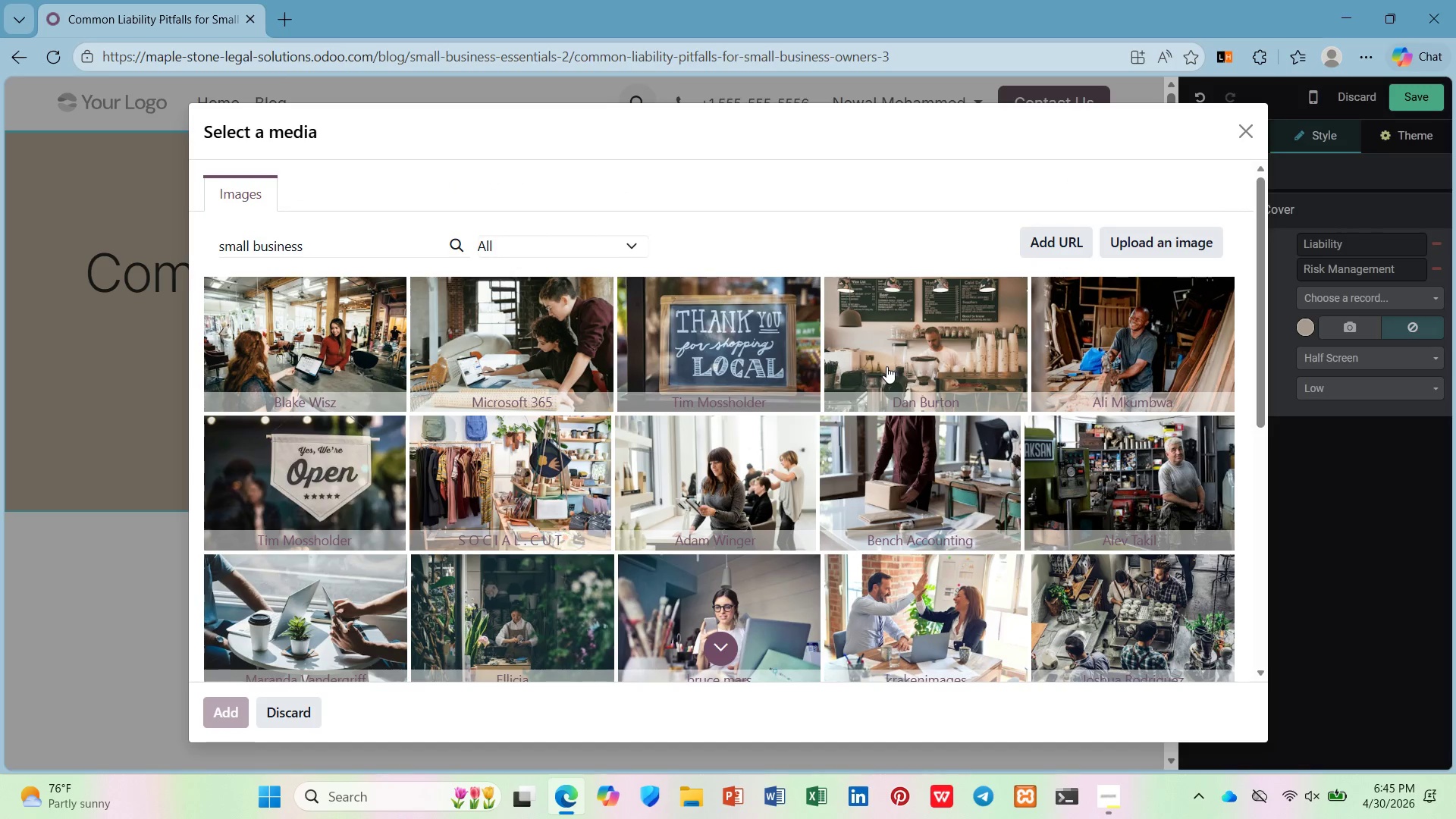 
wait(5.72)
 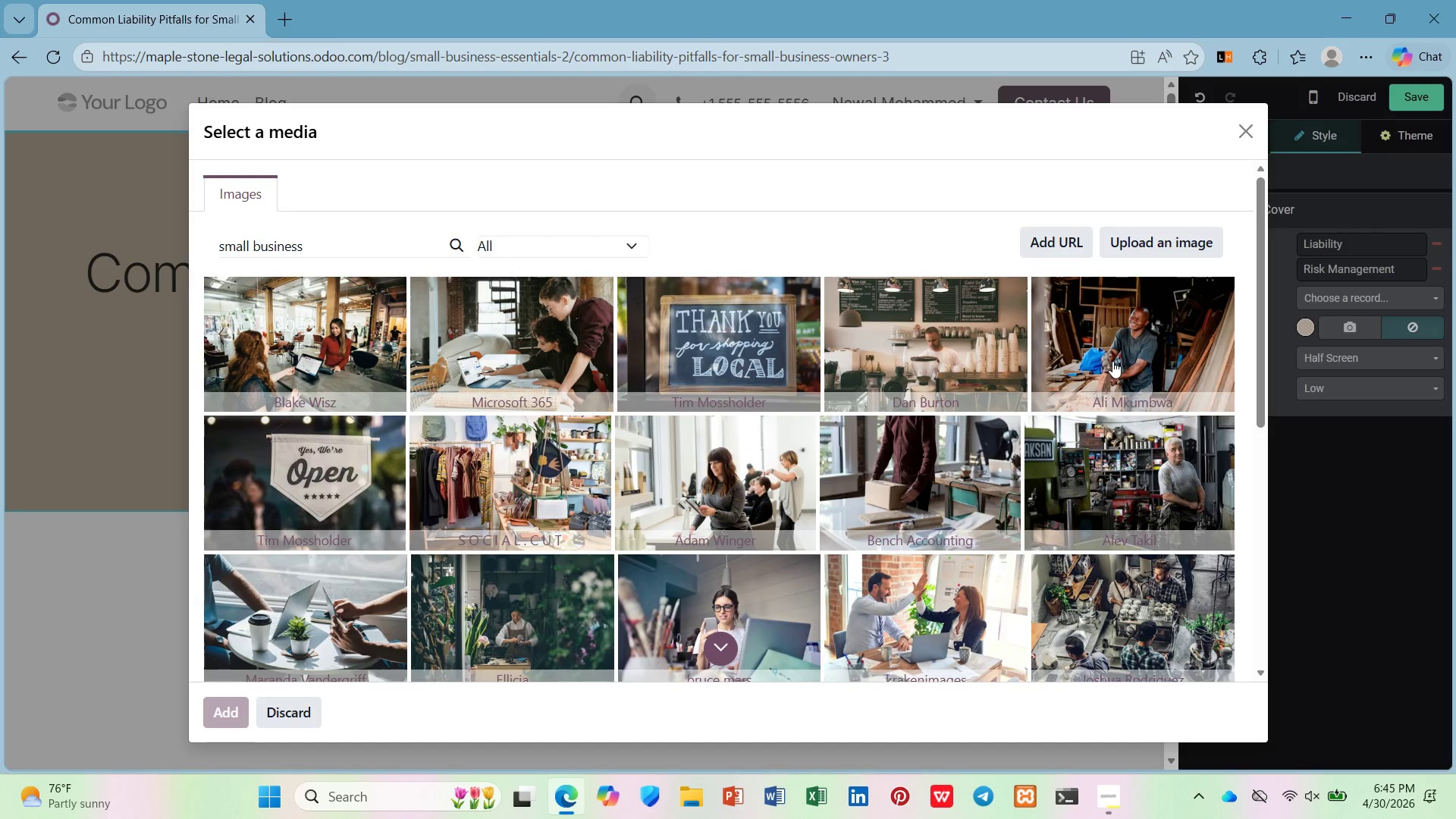 
left_click([745, 359])
 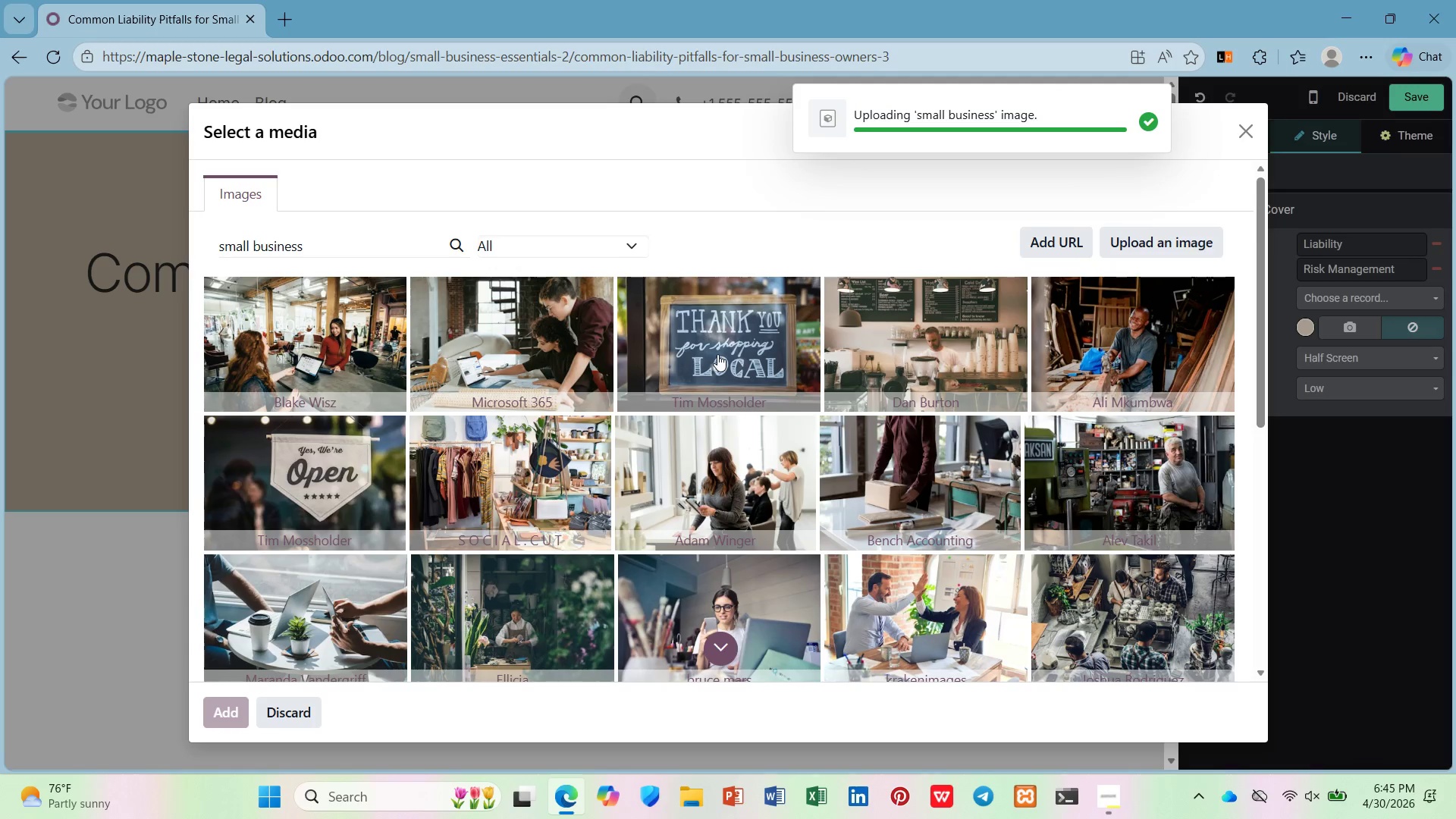 
wait(15.34)
 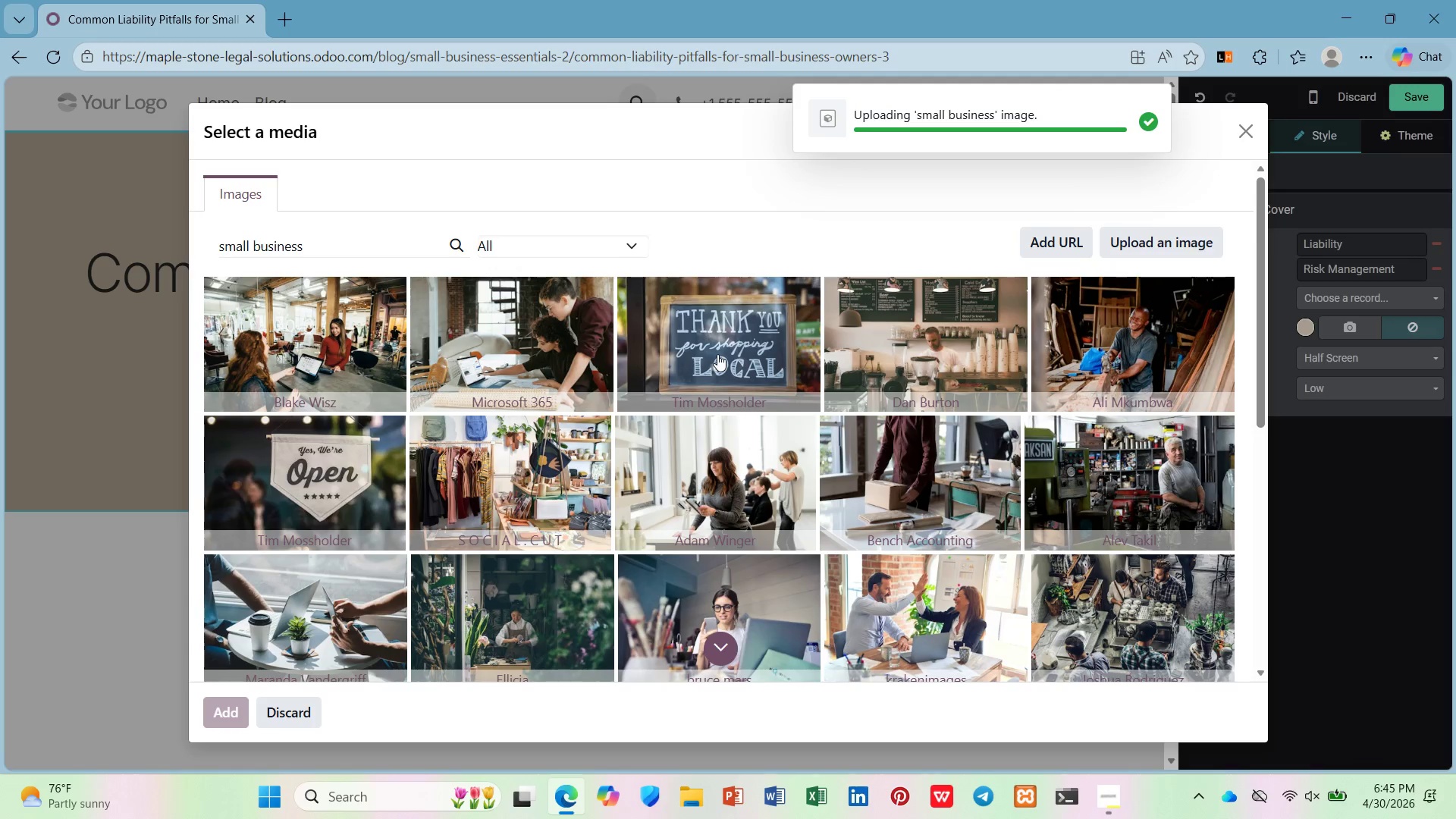 
left_click_drag(start_coordinate=[767, 304], to_coordinate=[764, 308])
 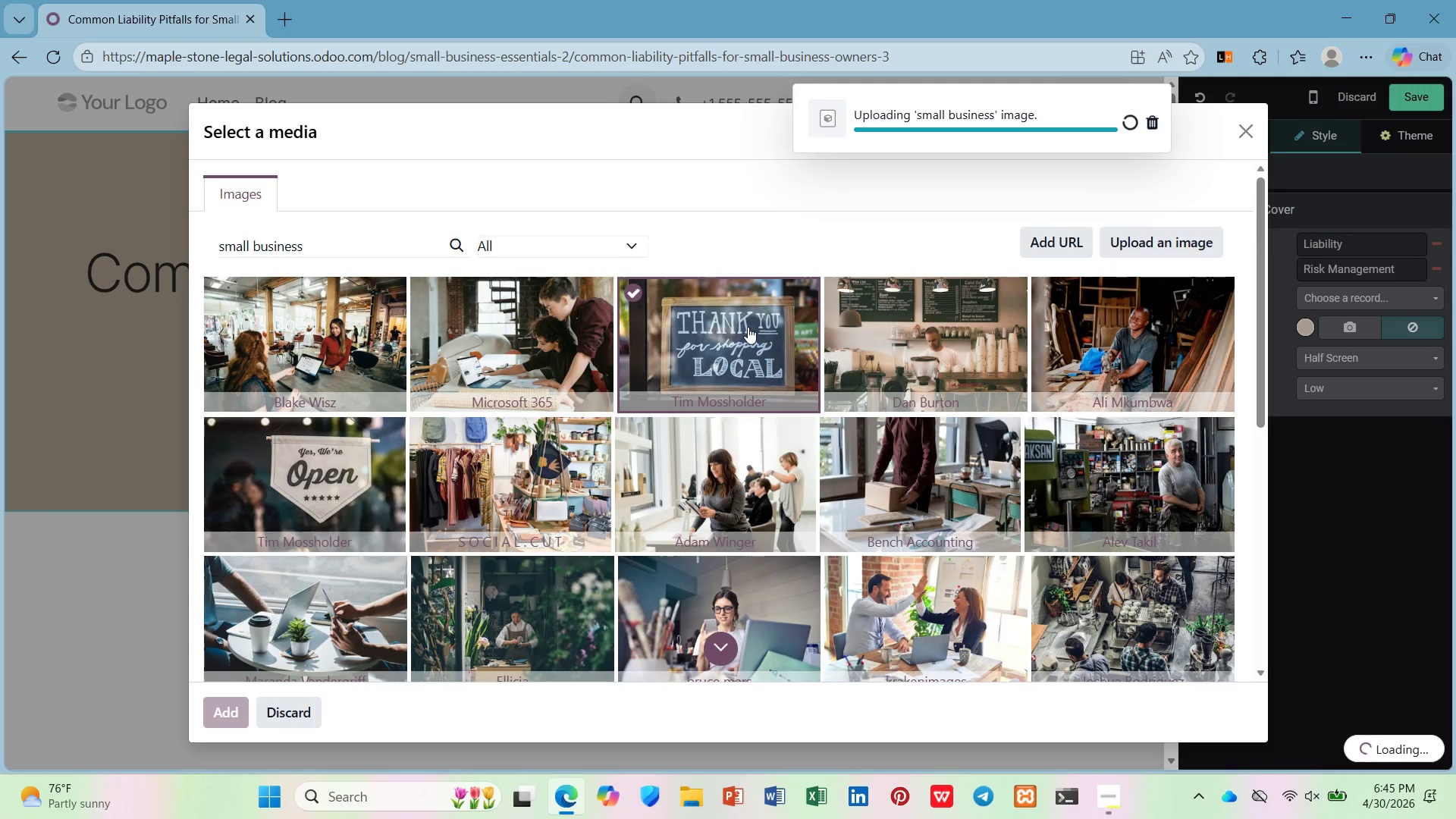 
mouse_move([748, 348])
 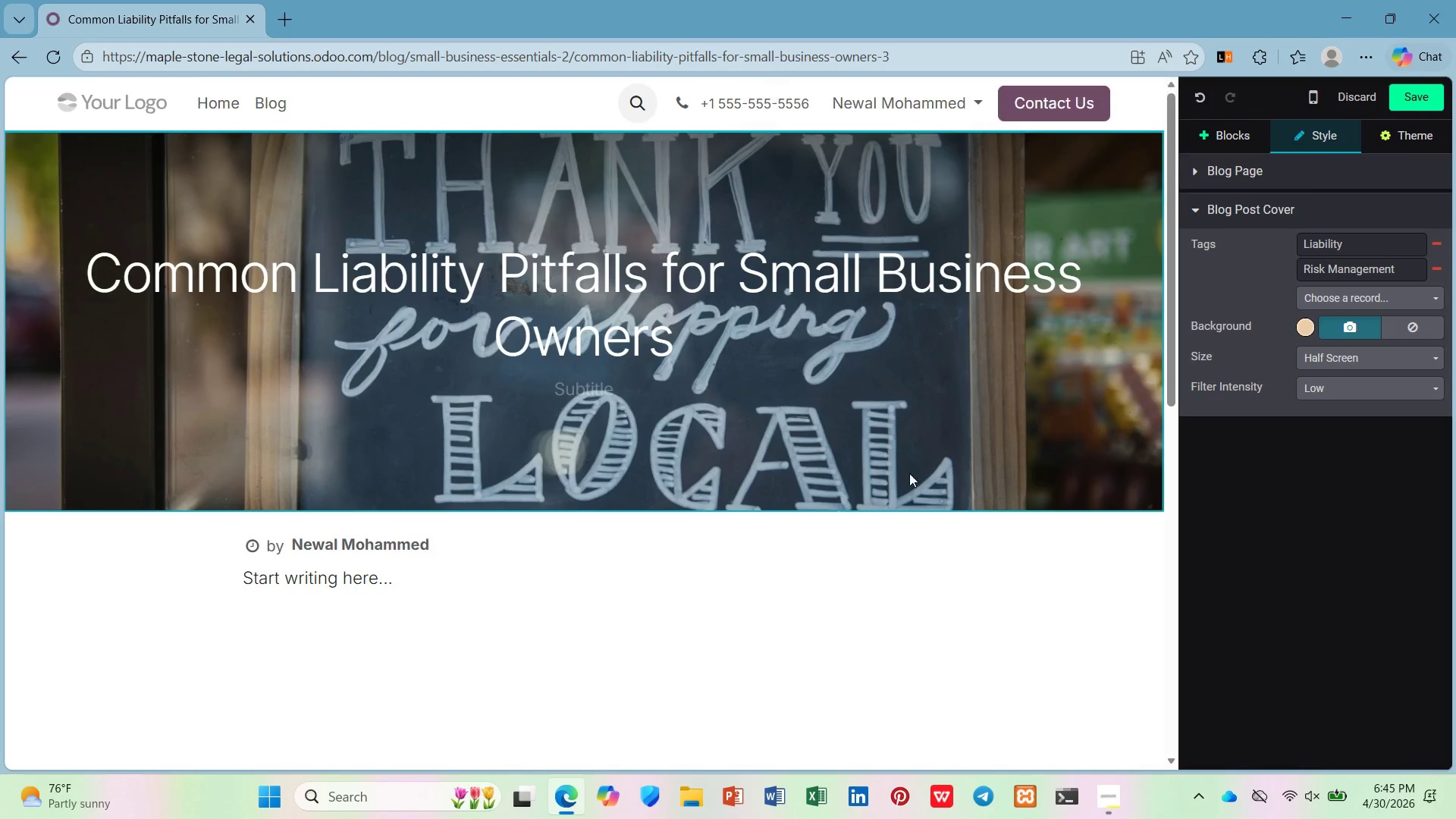 
left_click([796, 550])
 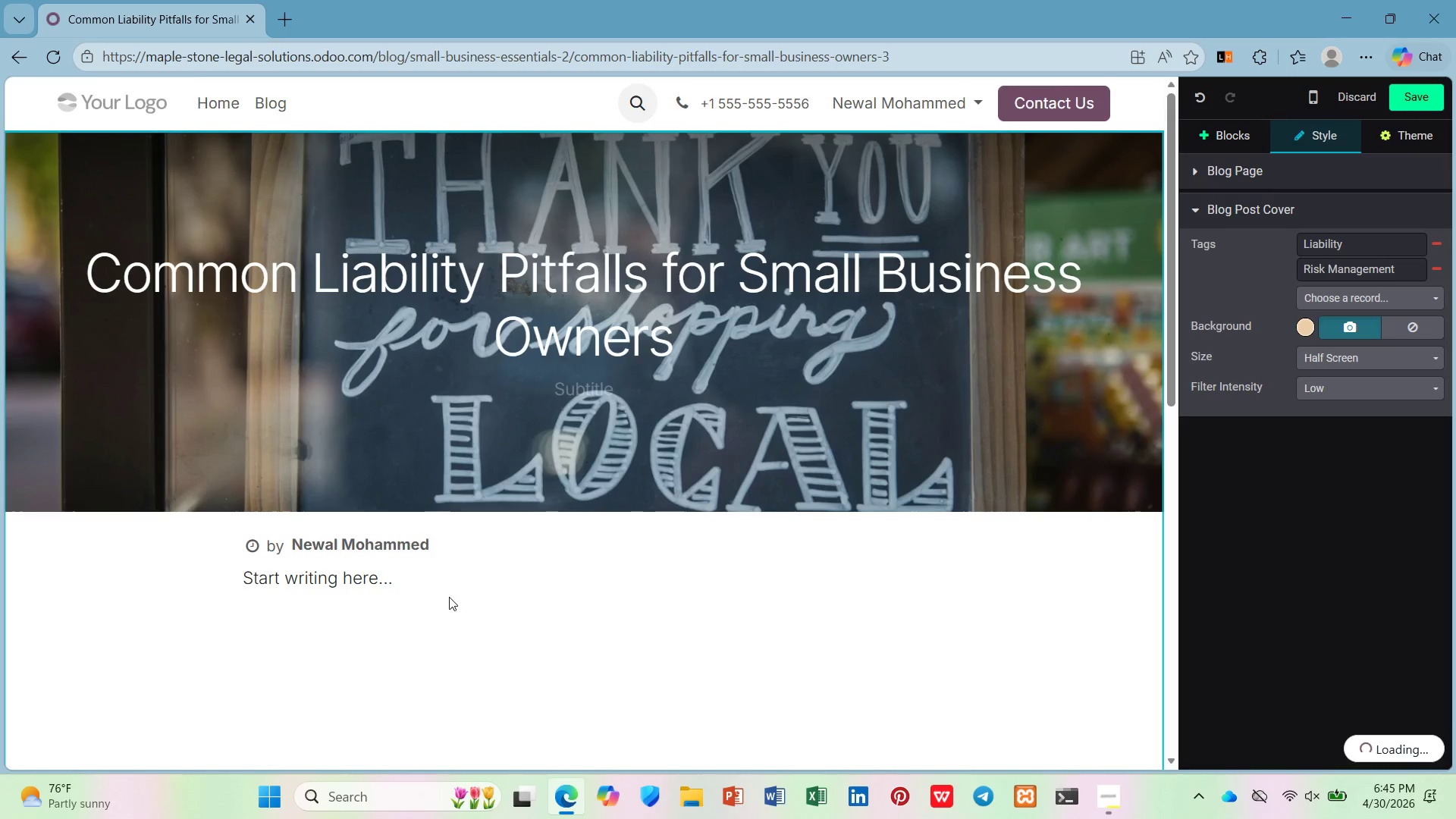 
double_click([409, 596])
 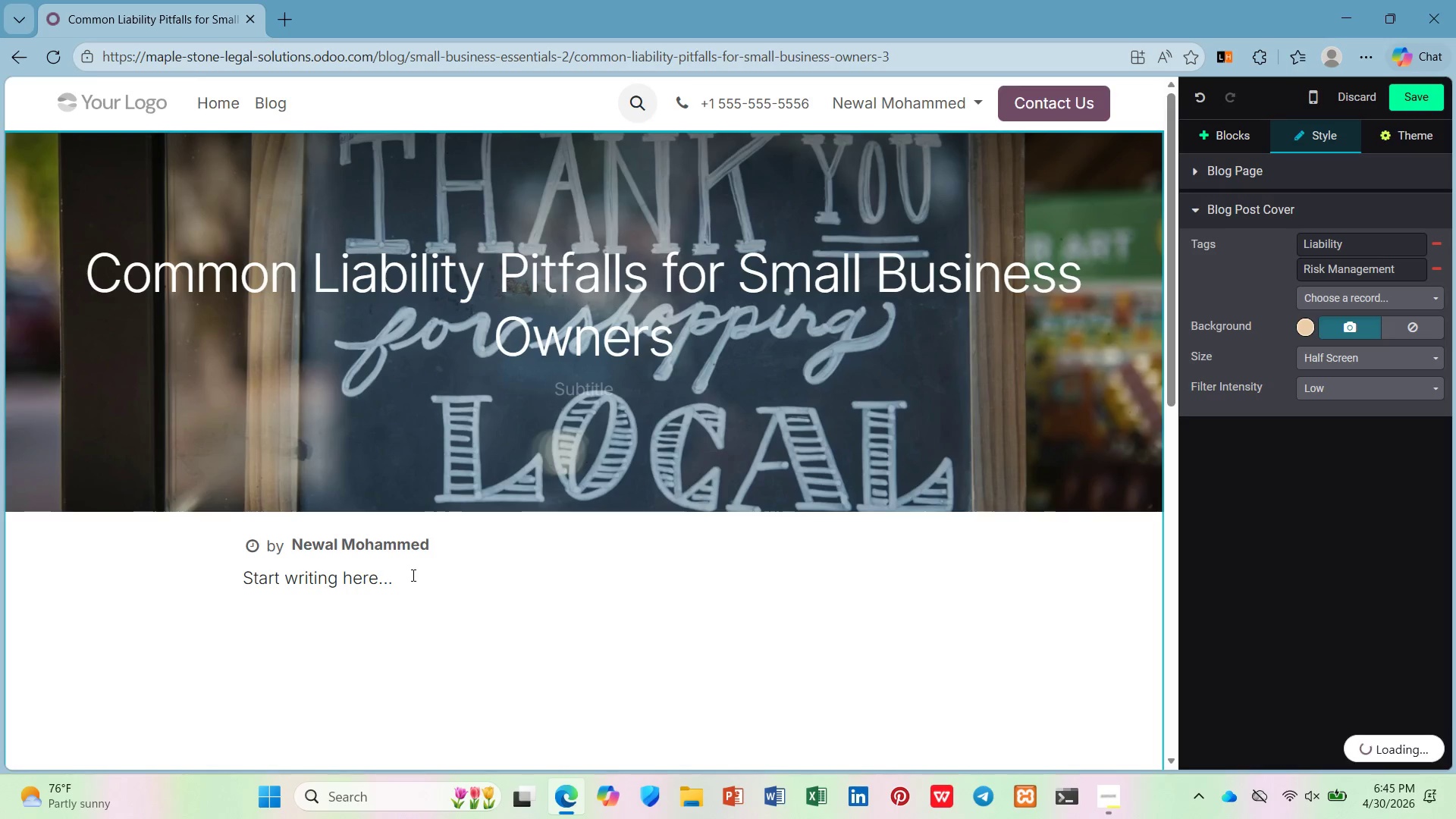 
triple_click([412, 576])
 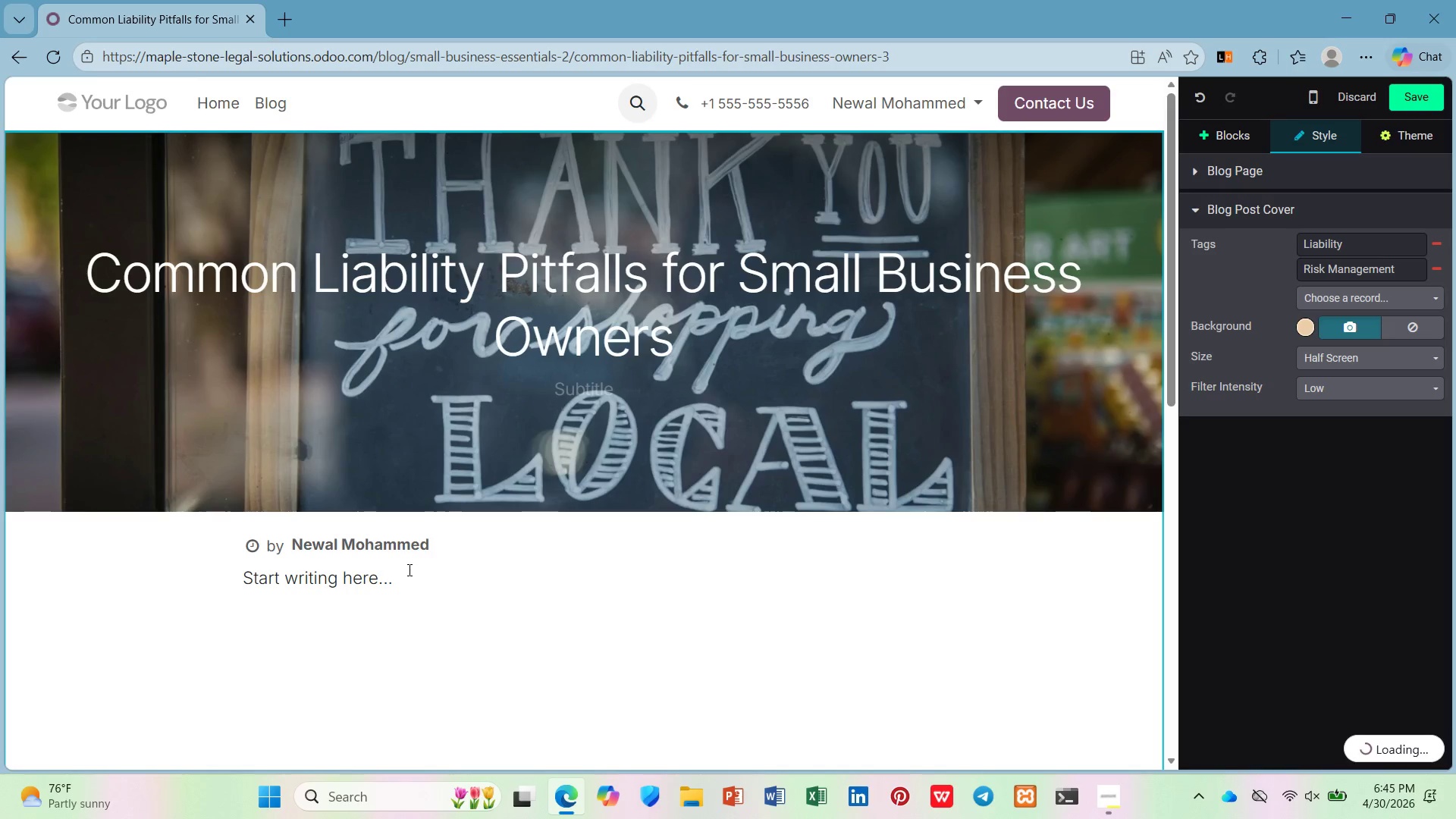 
left_click_drag(start_coordinate=[408, 579], to_coordinate=[172, 579])
 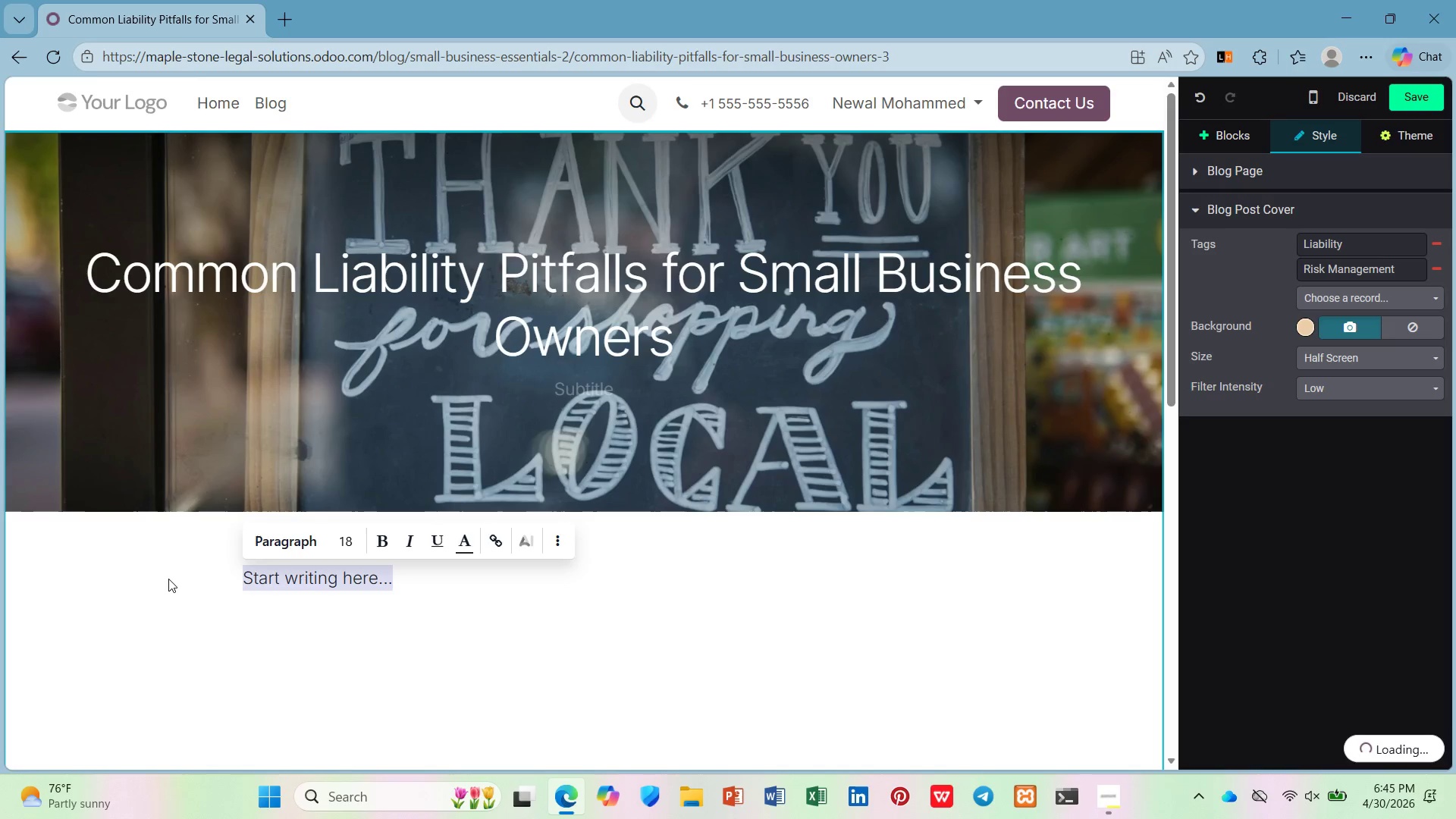 
type(())
 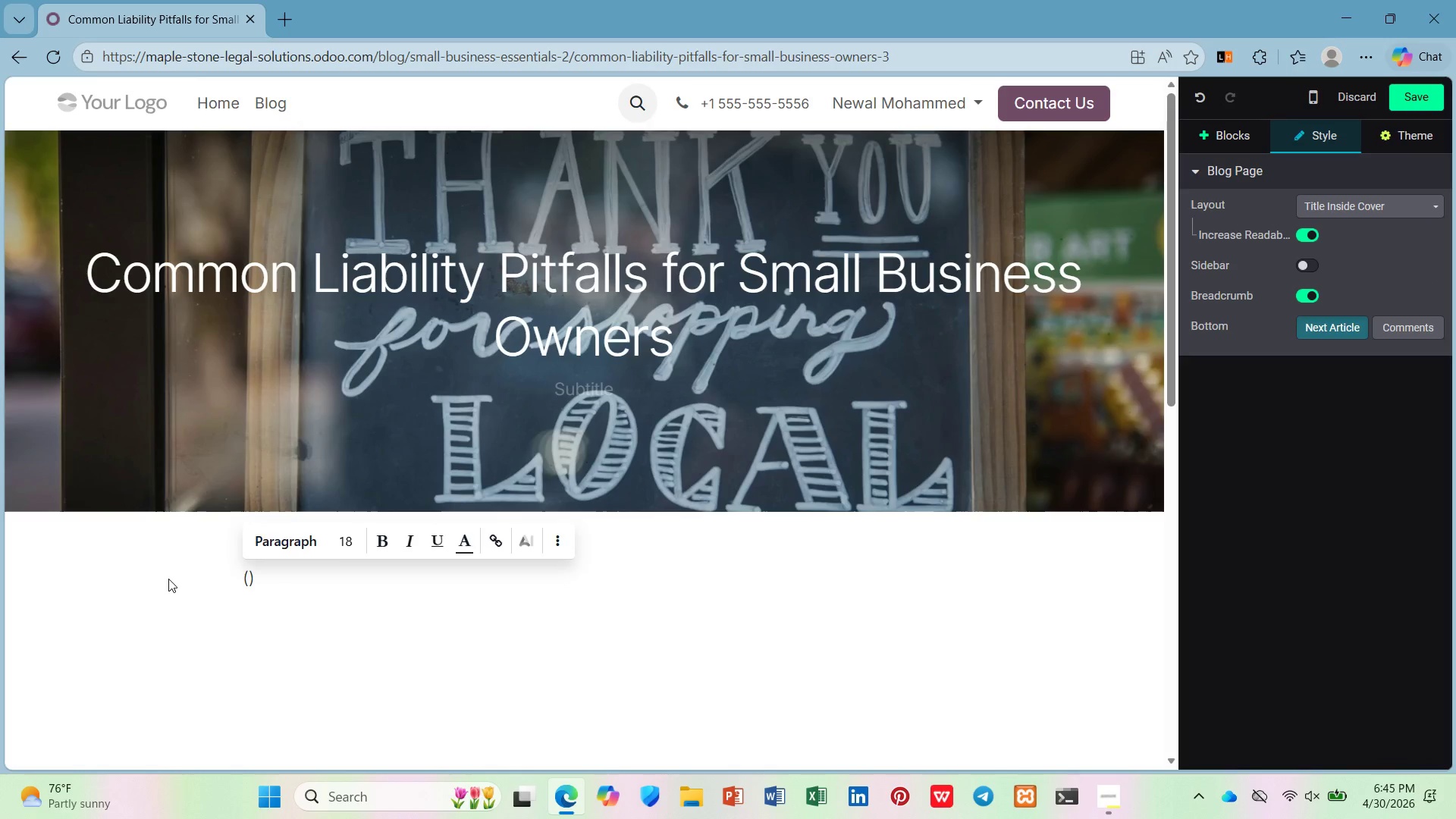 
key(ArrowLeft)
 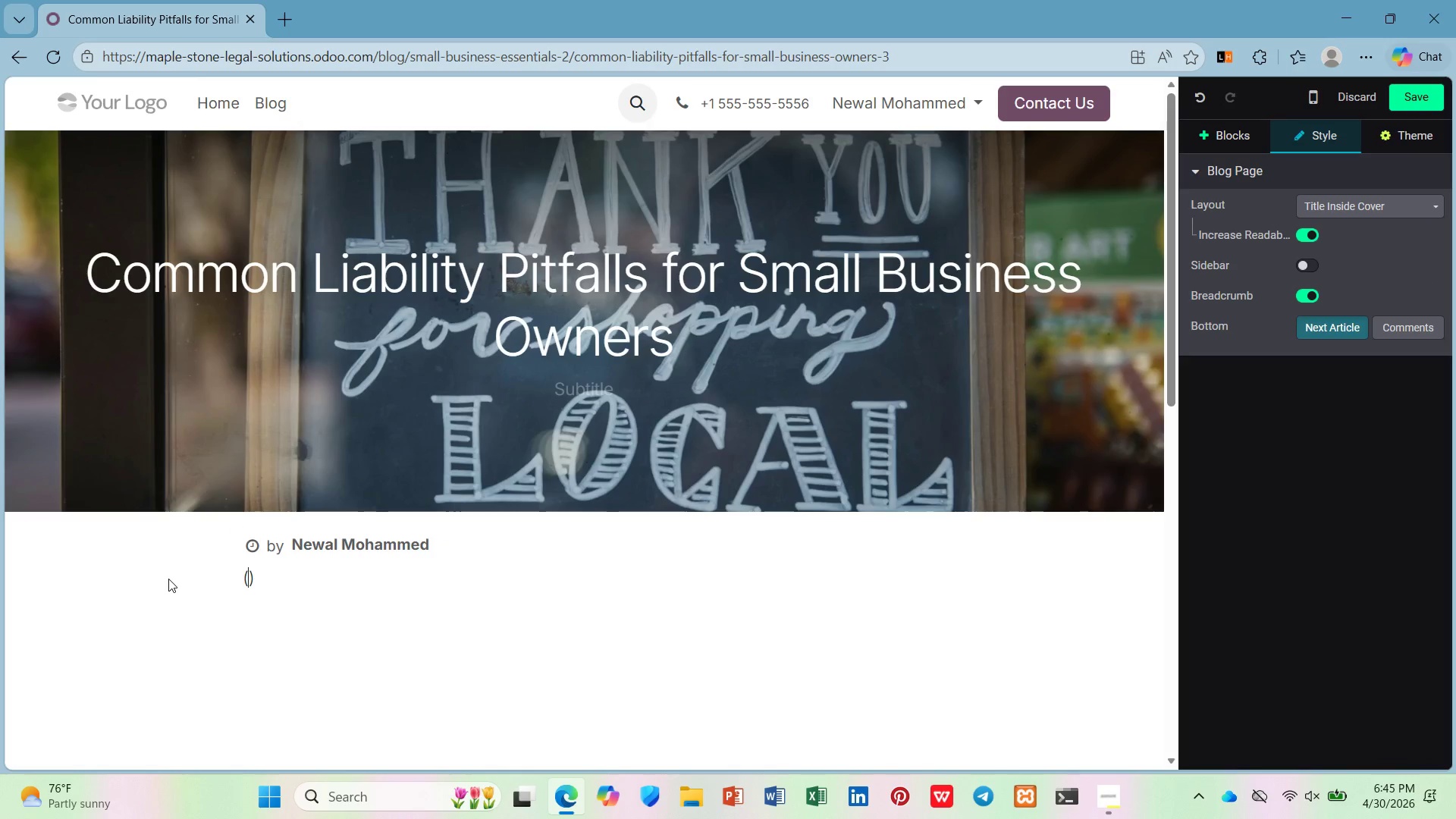 
type(Full Content Como)
key(Backspace)
type(ing Soon)
 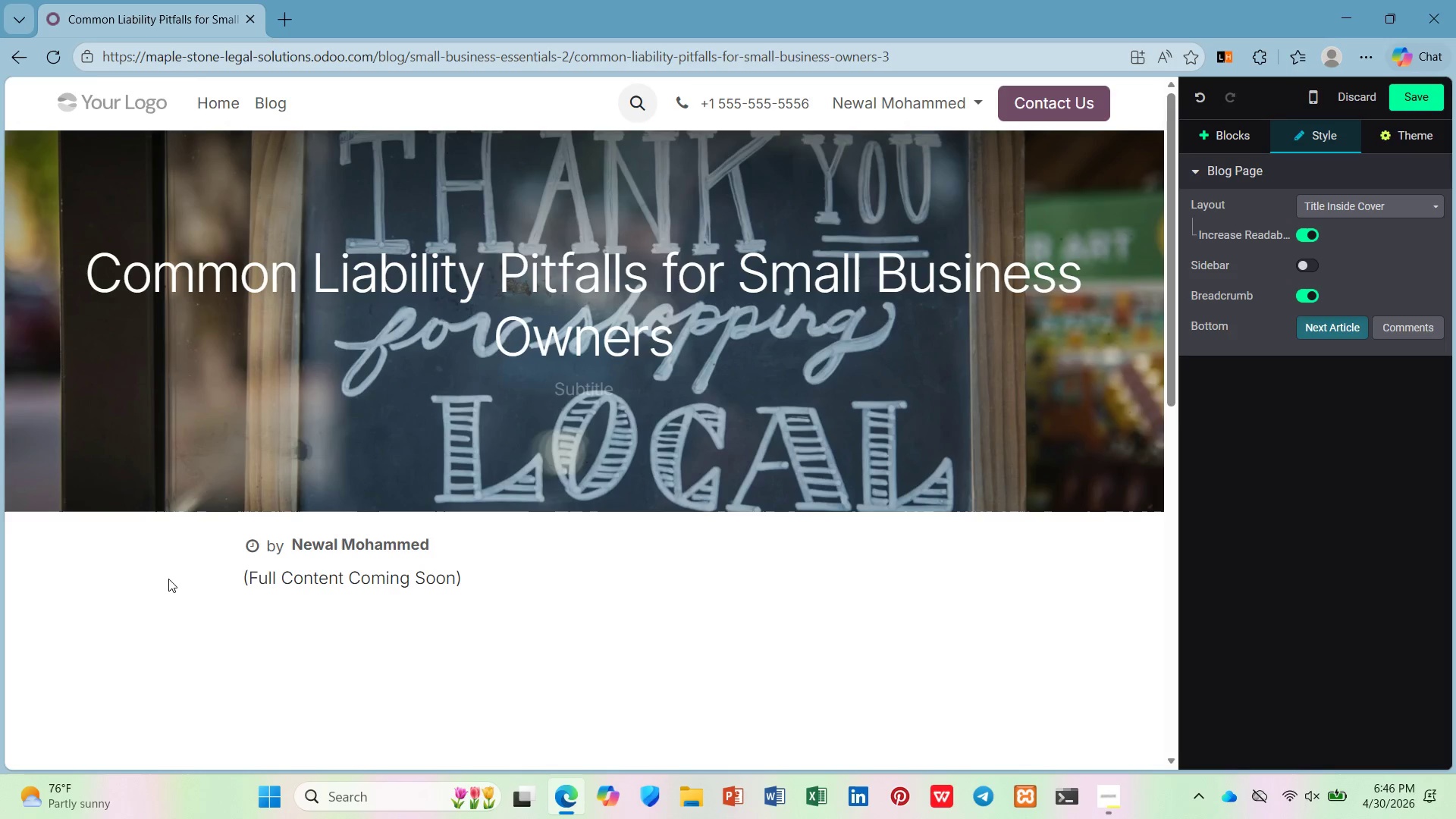 
key(ArrowRight)
 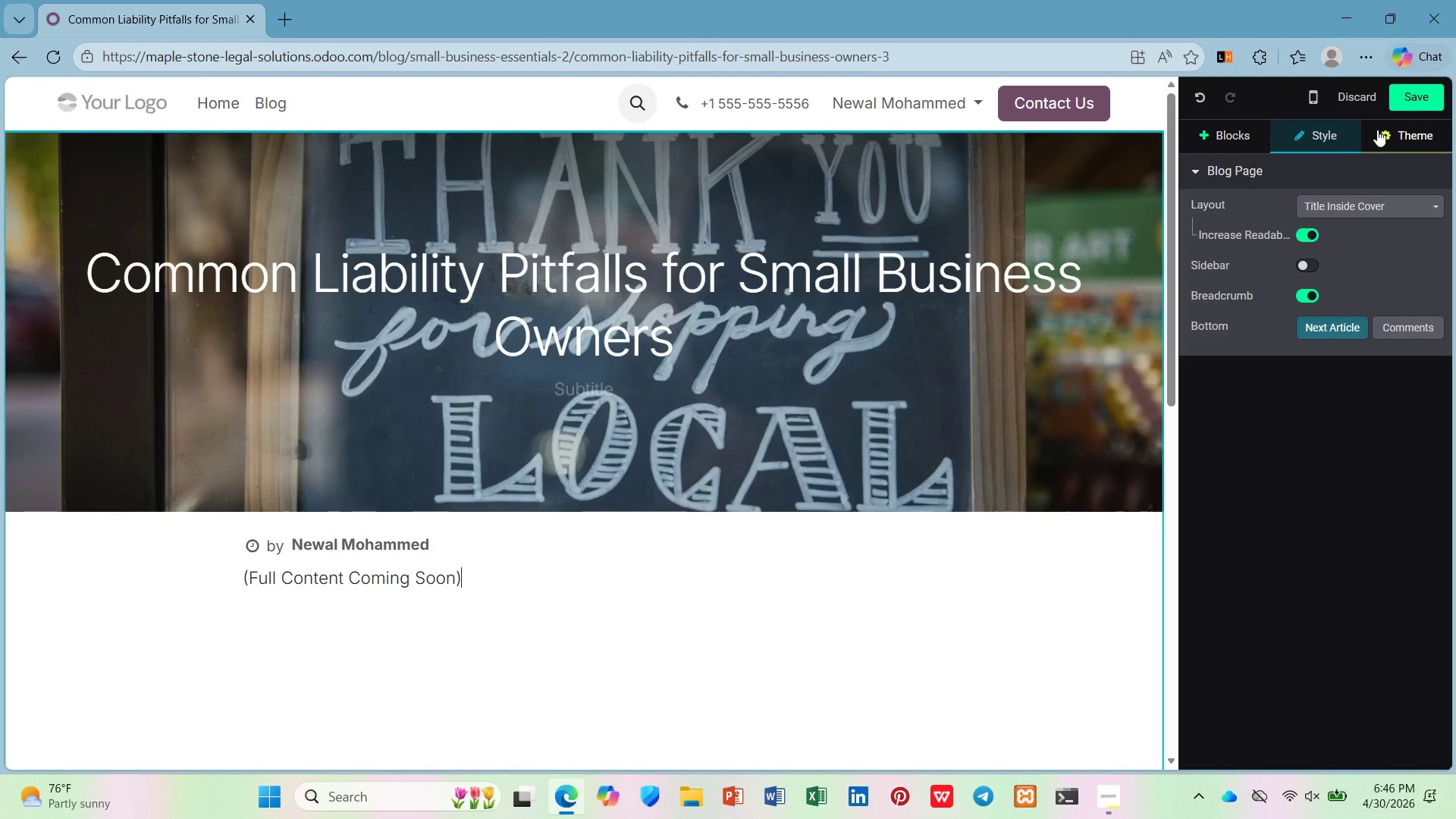 
left_click([1429, 99])
 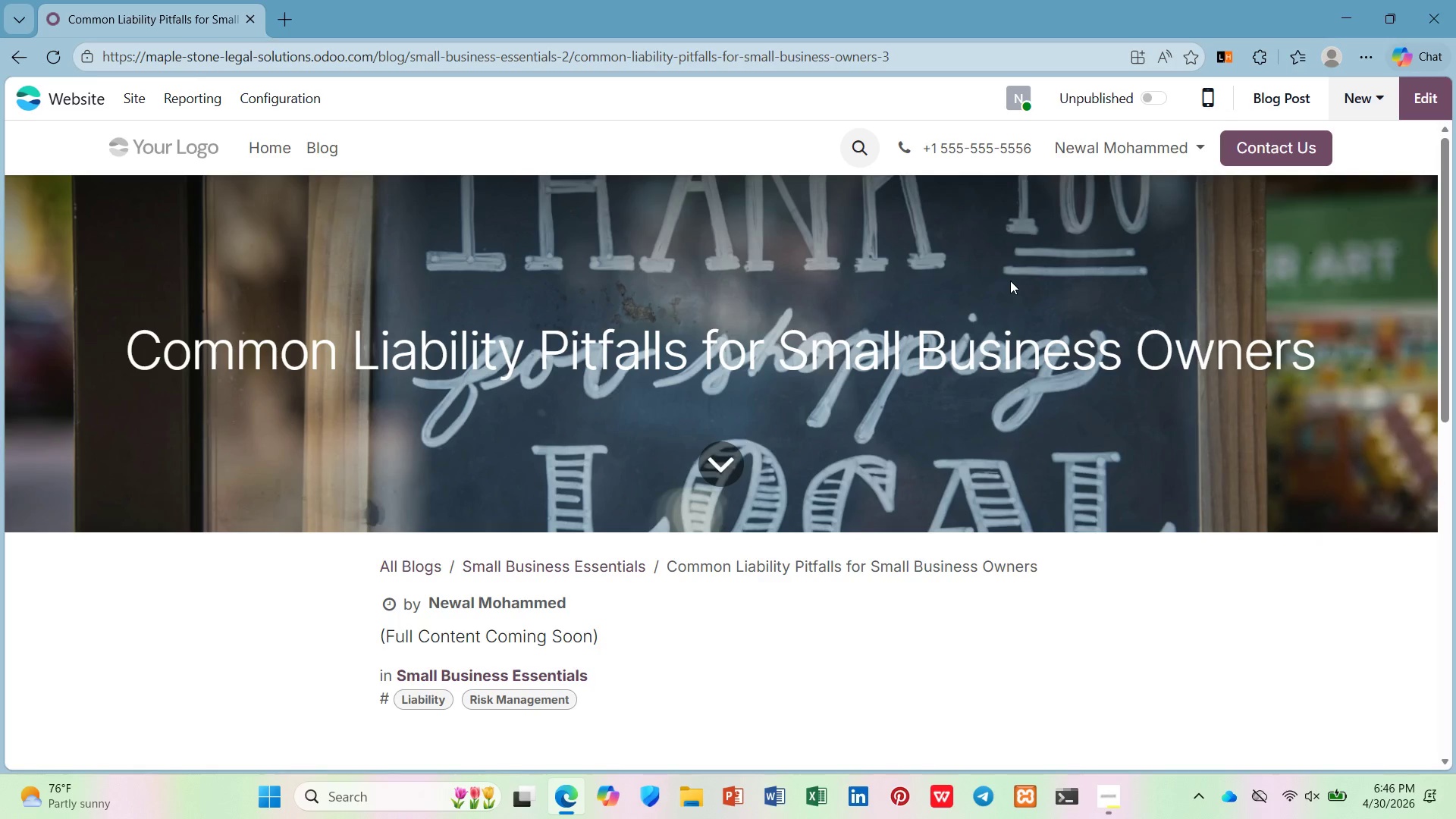 
wait(25.19)
 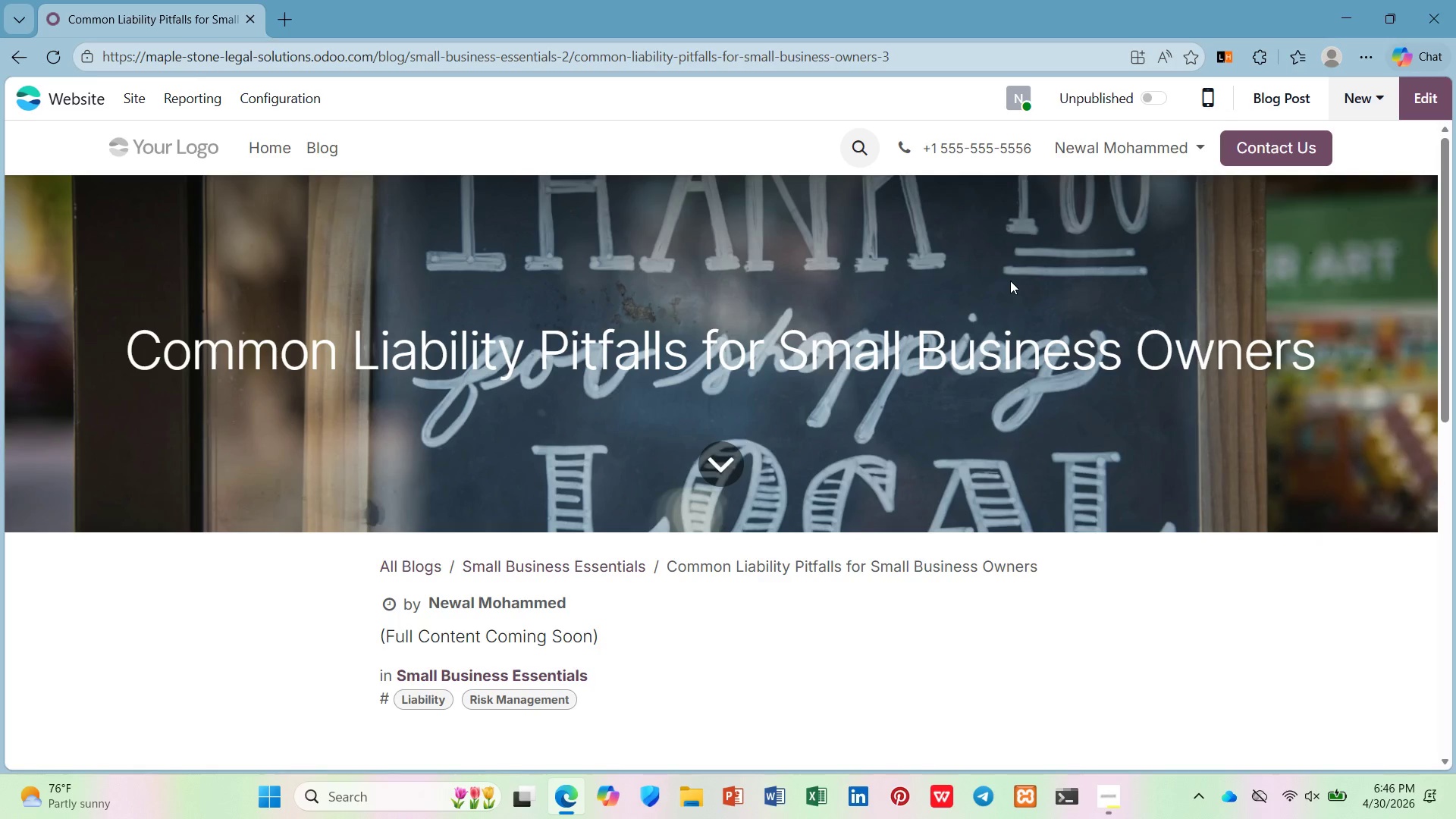 
left_click([135, 98])
 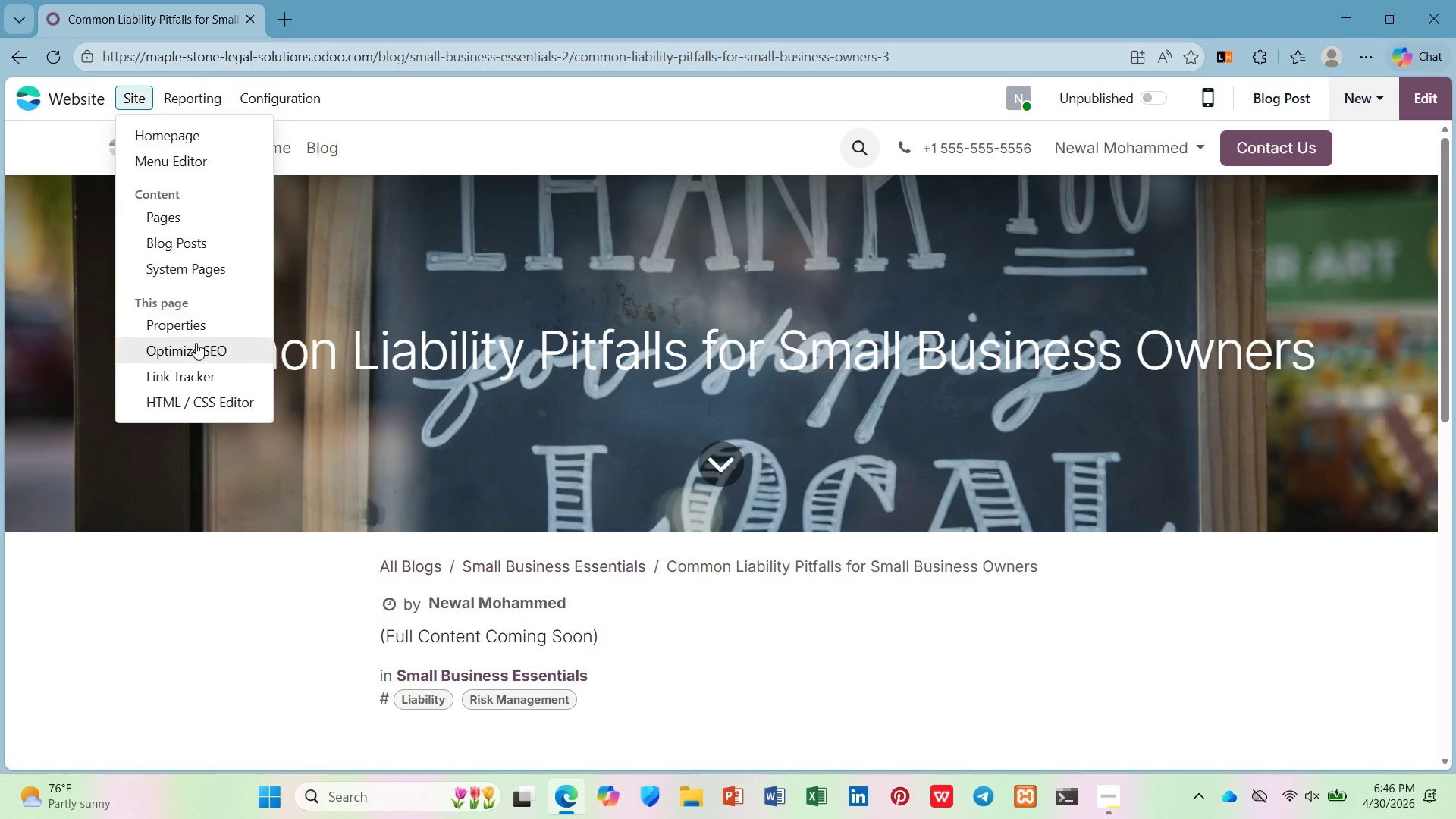 
left_click([196, 343])
 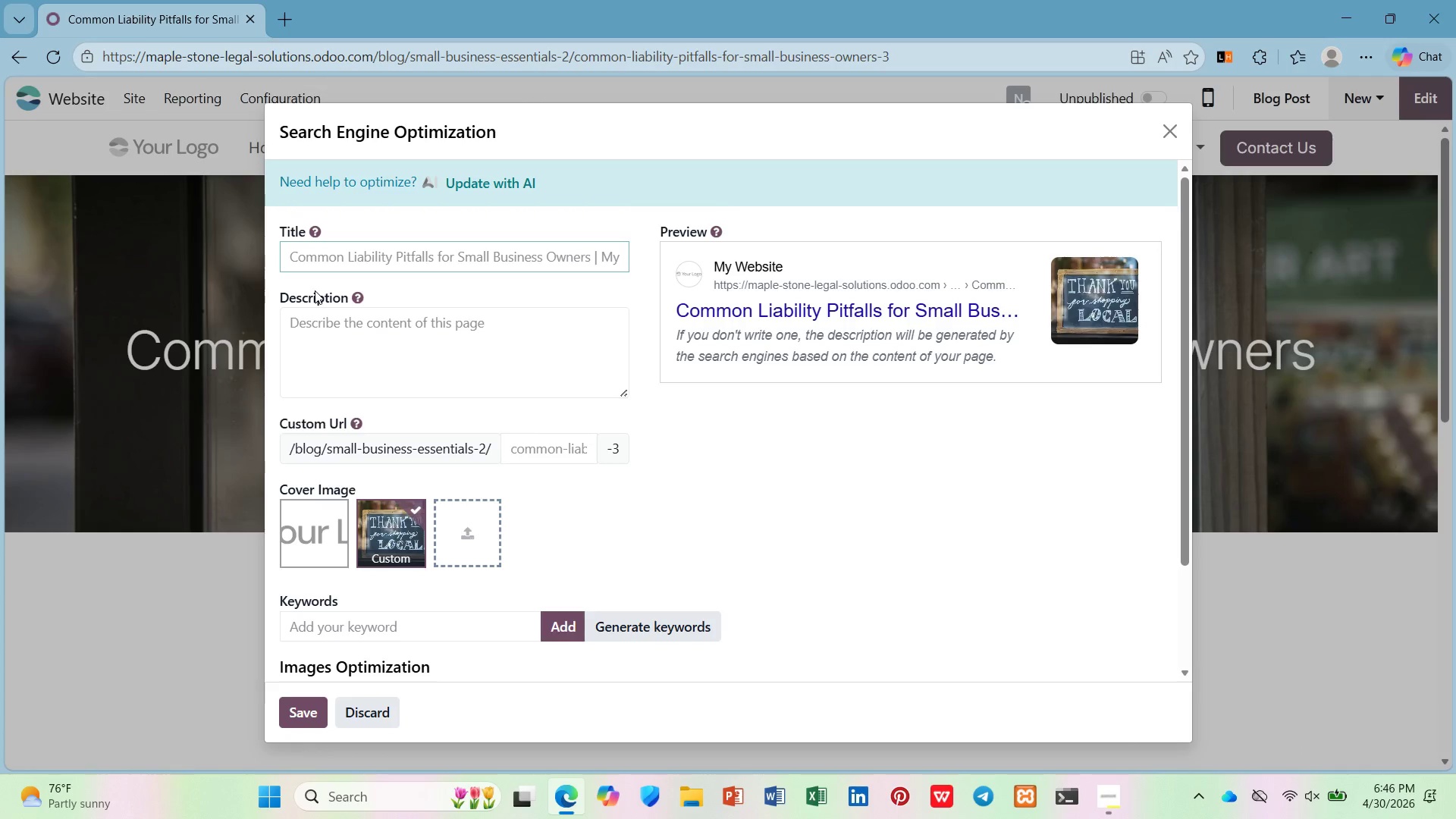 
wait(6.77)
 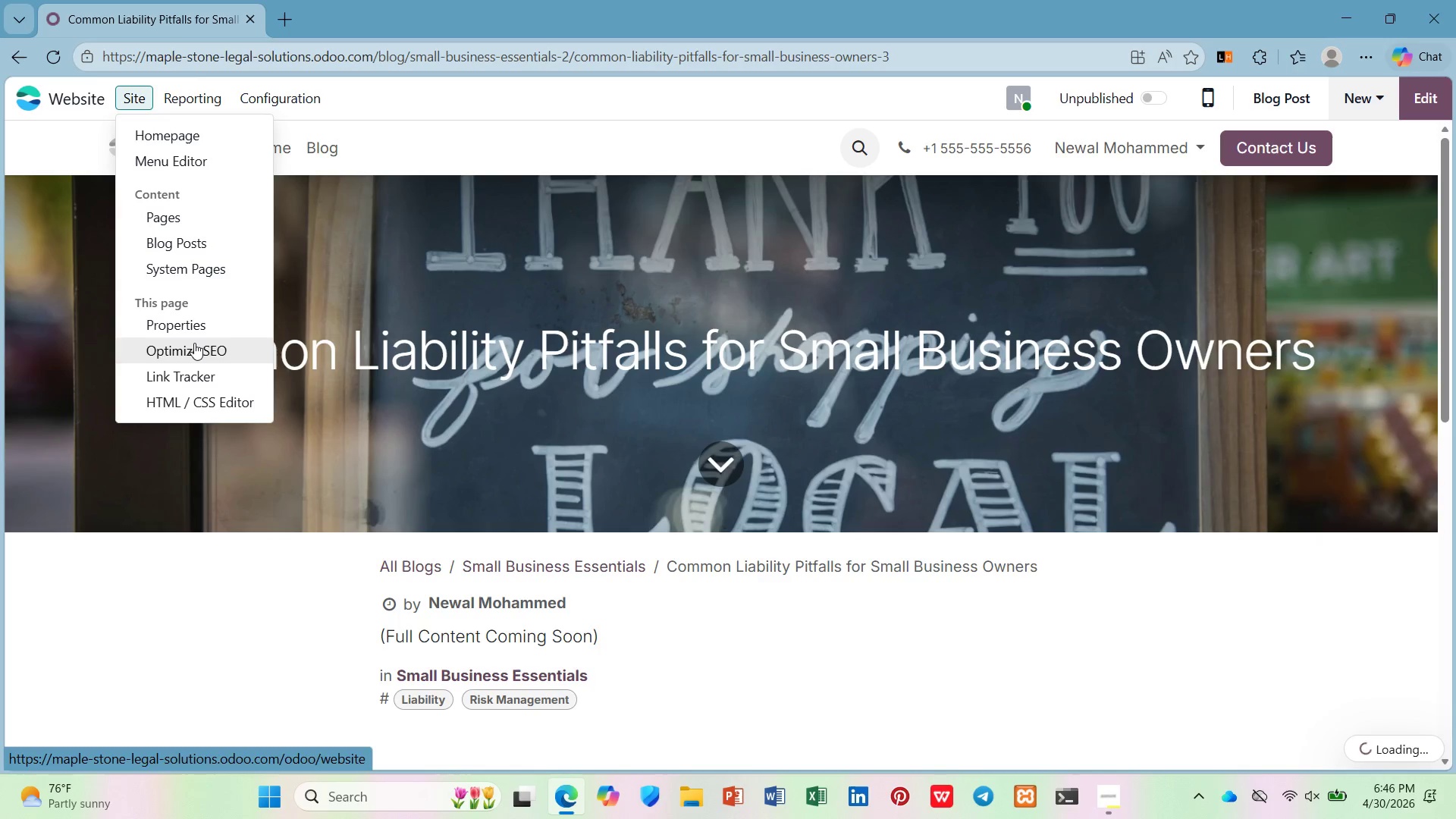 
type(Small Liab)
key(Backspace)
key(Backspace)
key(Backspace)
key(Backspace)
type(Business Liability Pitfalls | aple & Stone)
 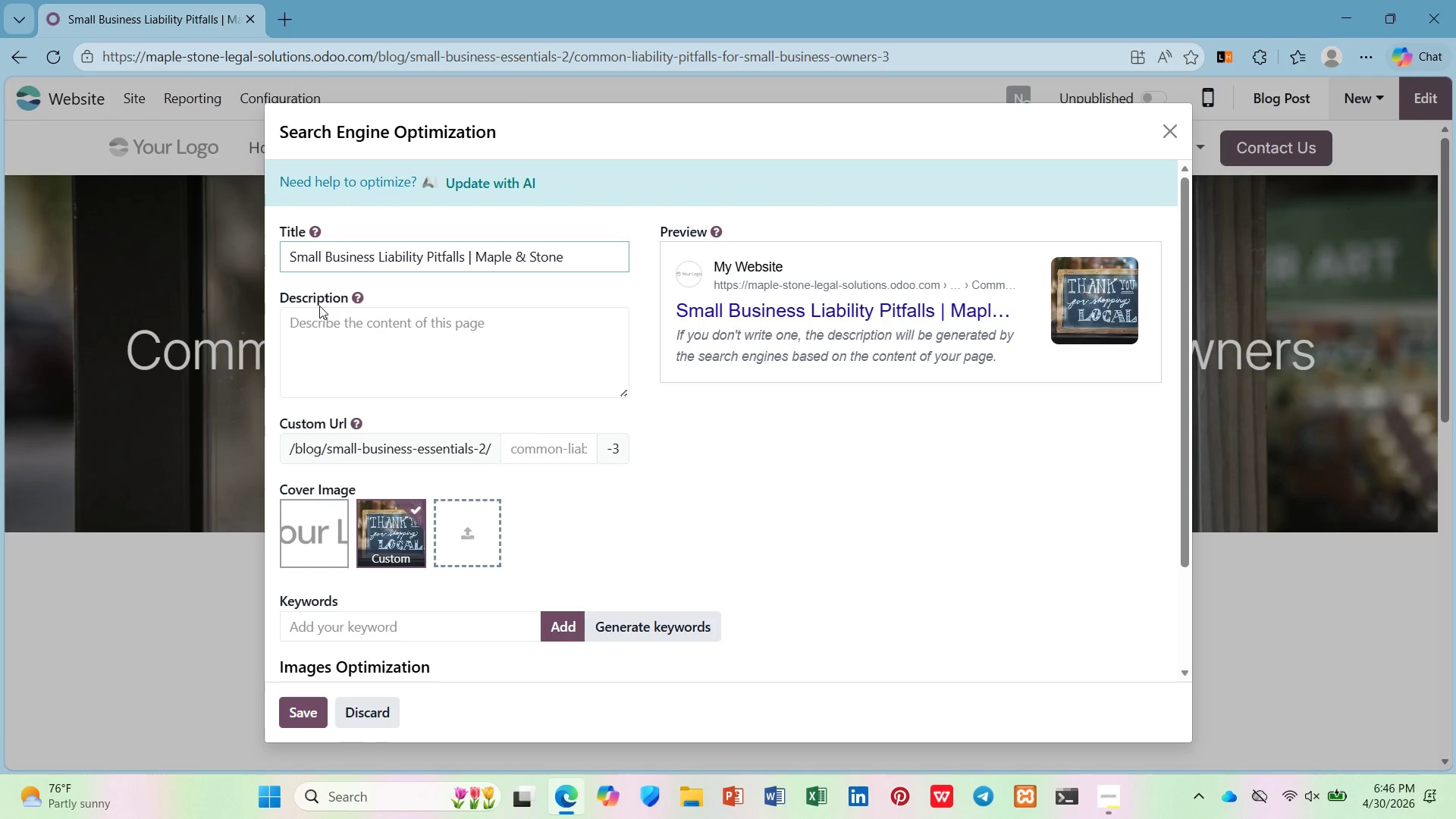 
hold_key(key=M, duration=10.41)
 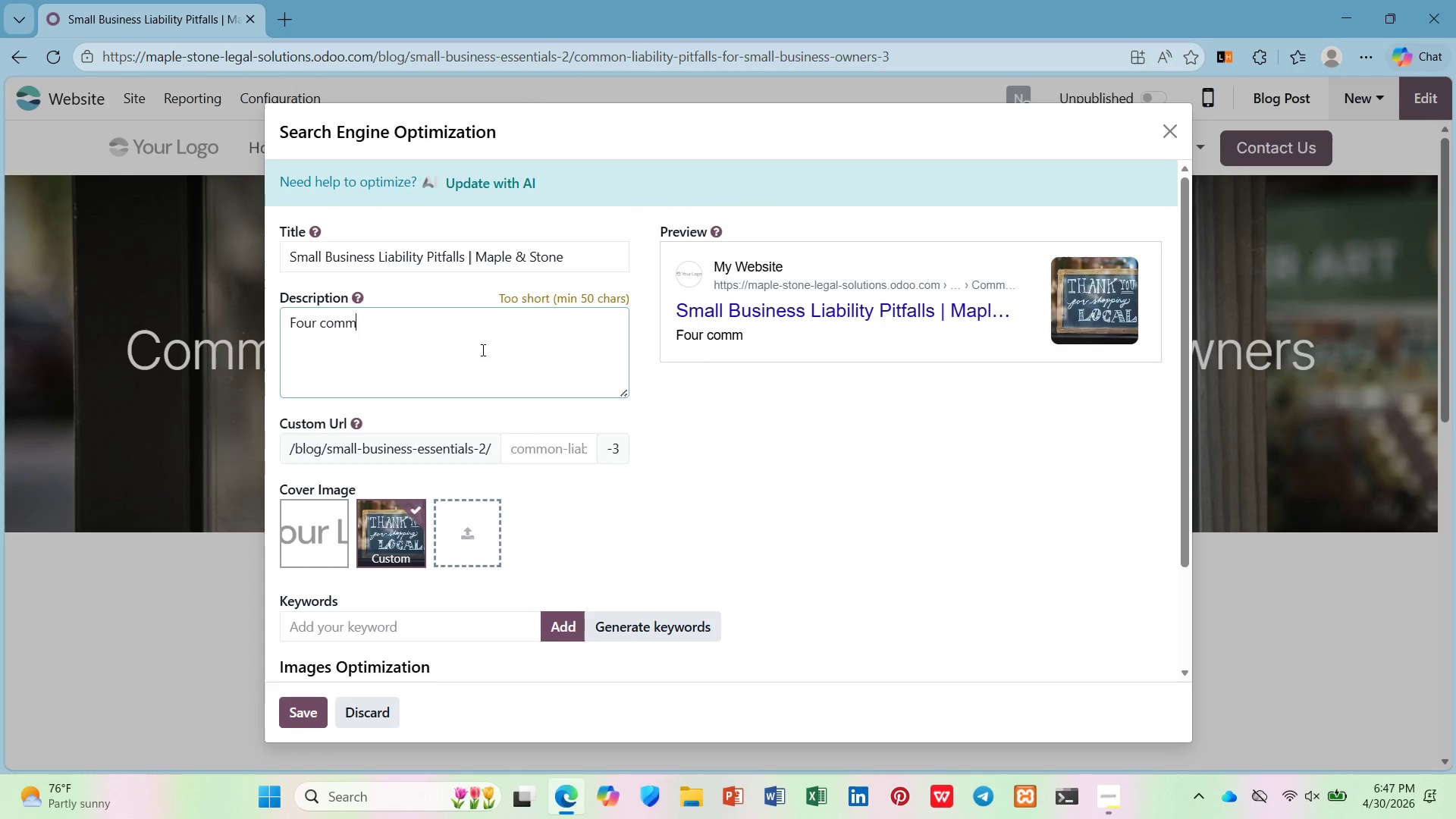 
left_click([482, 347])
 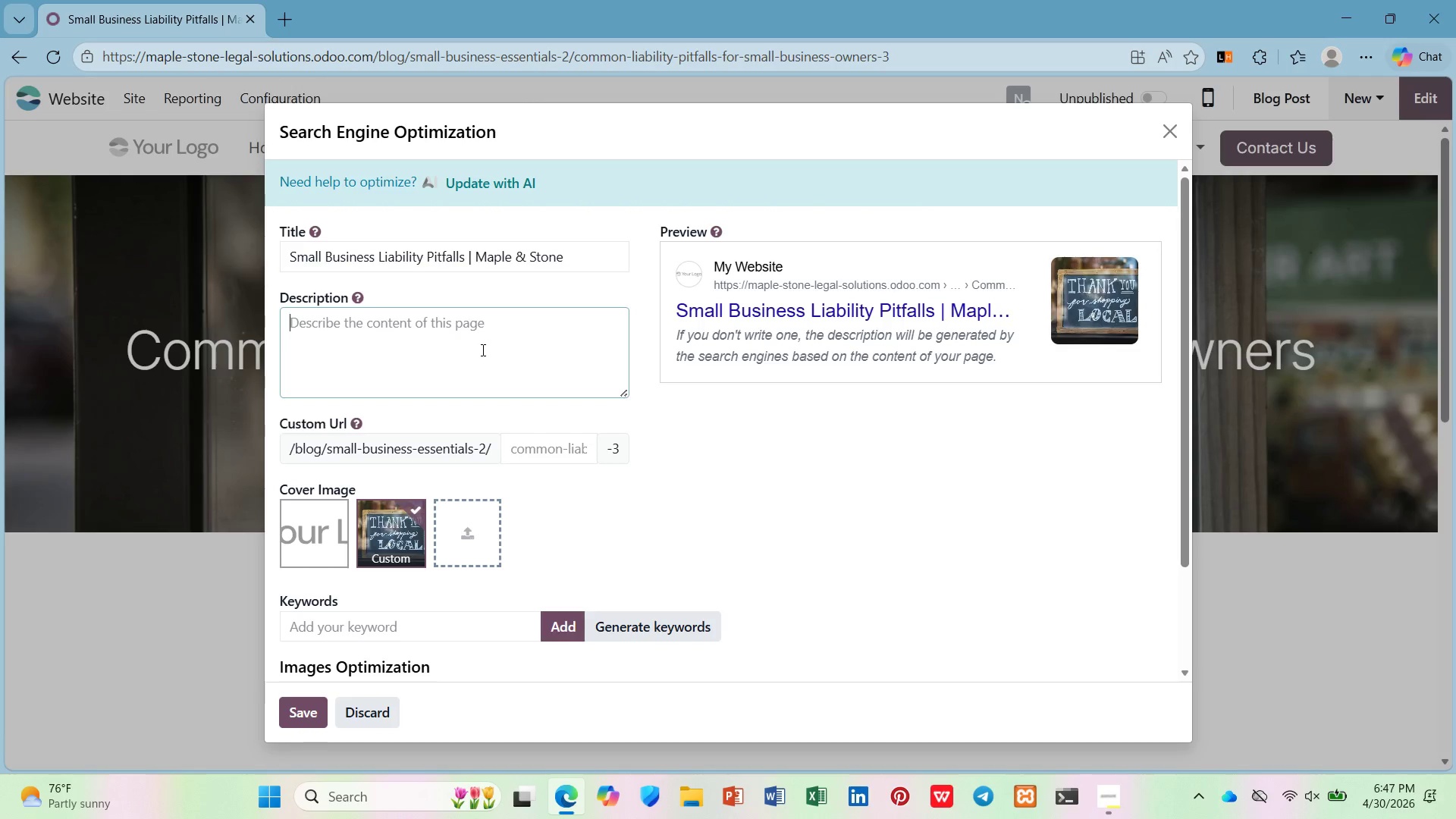 
type(Four comon legal liability risks tha t)
key(Backspace)
key(Backspace)
type(t new business owners.)
key(Backspace)
type( overlook  -)
key(Backspace)
key(Backspace)
type(-and how to pre)
 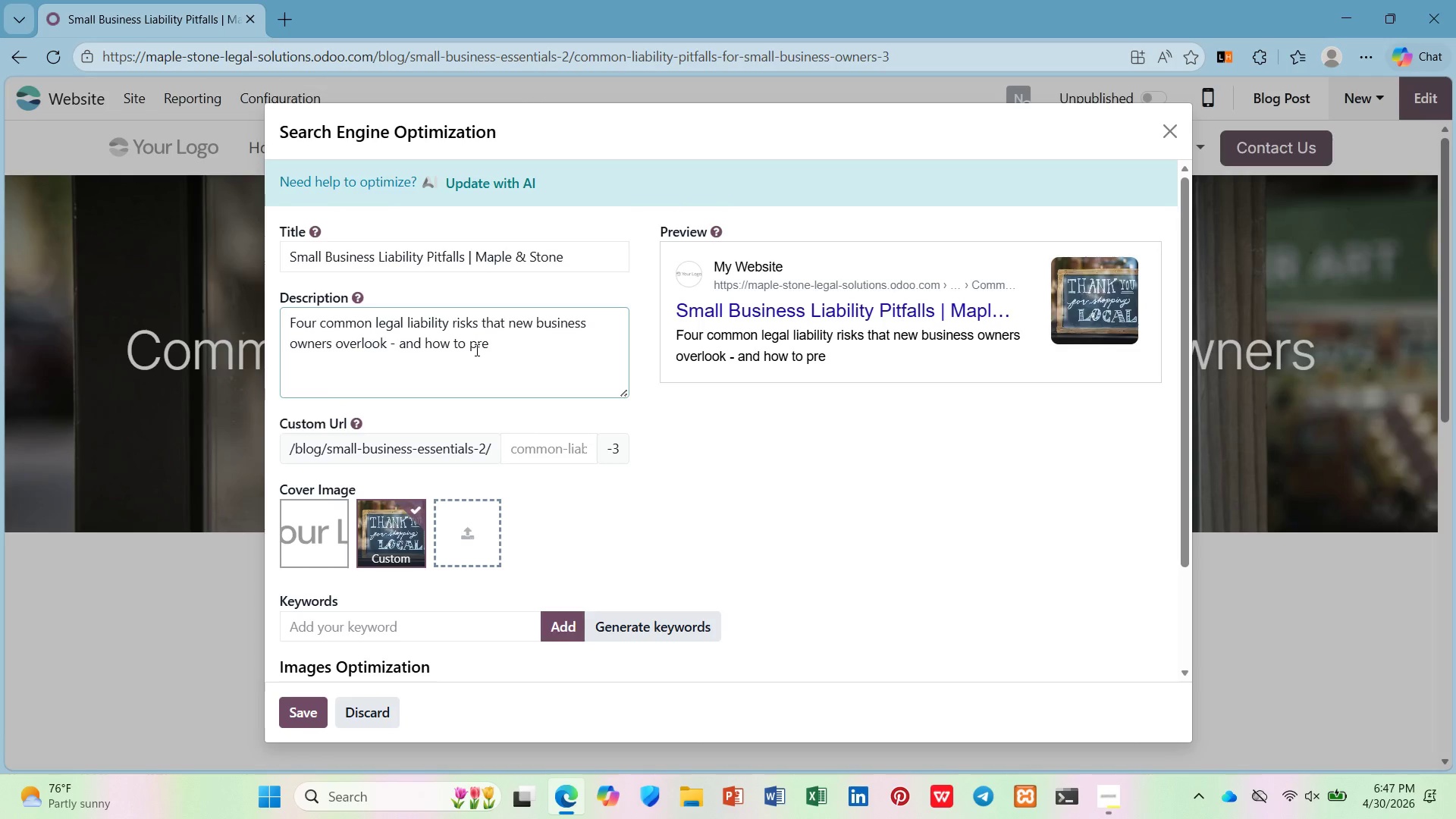 
key(Backspace)
type(otect yourself beofre)
key(Backspace)
key(Backspace)
key(Backspace)
key(Backspace)
key(Backspace)
type(efore it's too late.)
 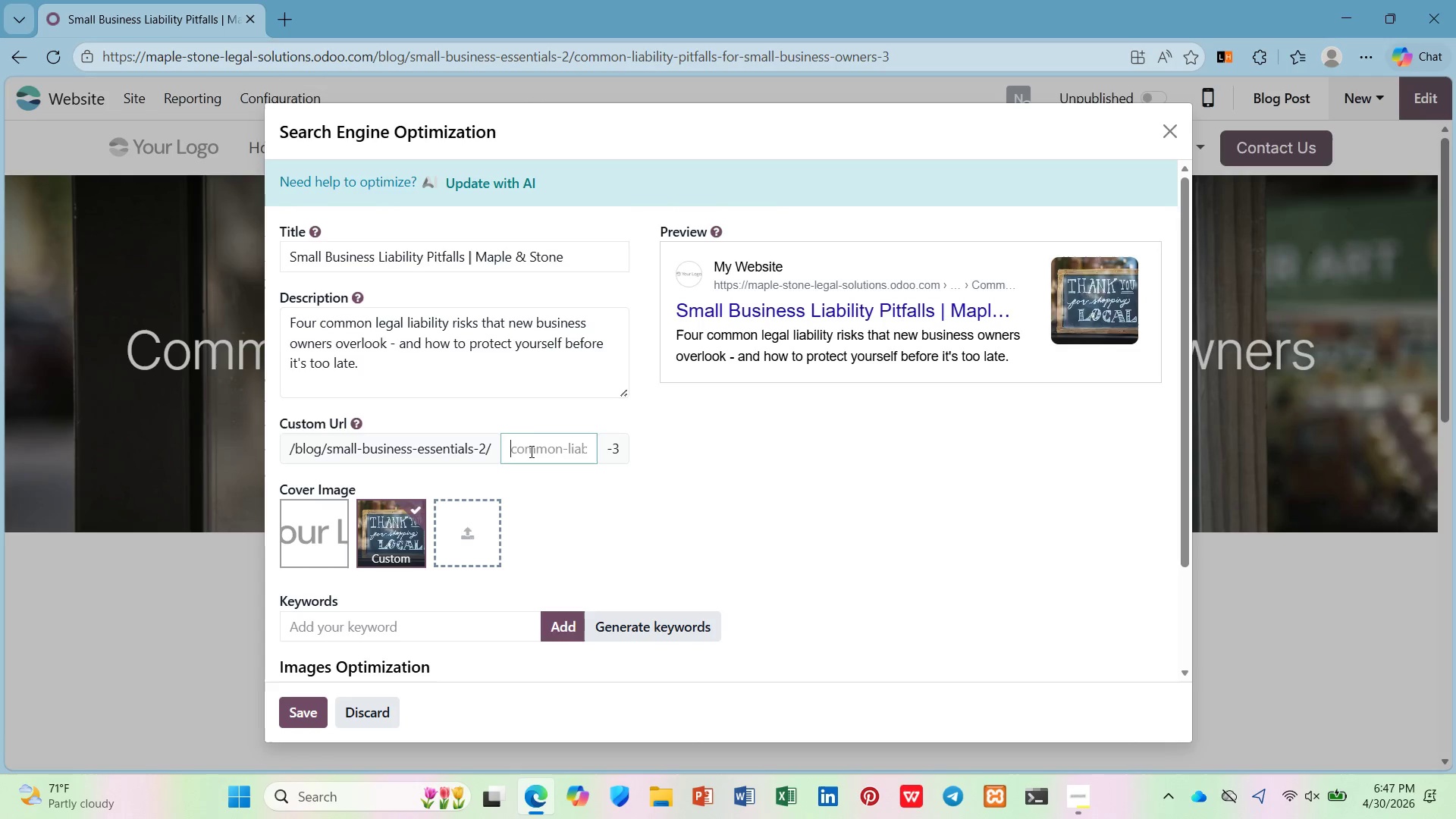 
type(common liability pitfalls small business)
 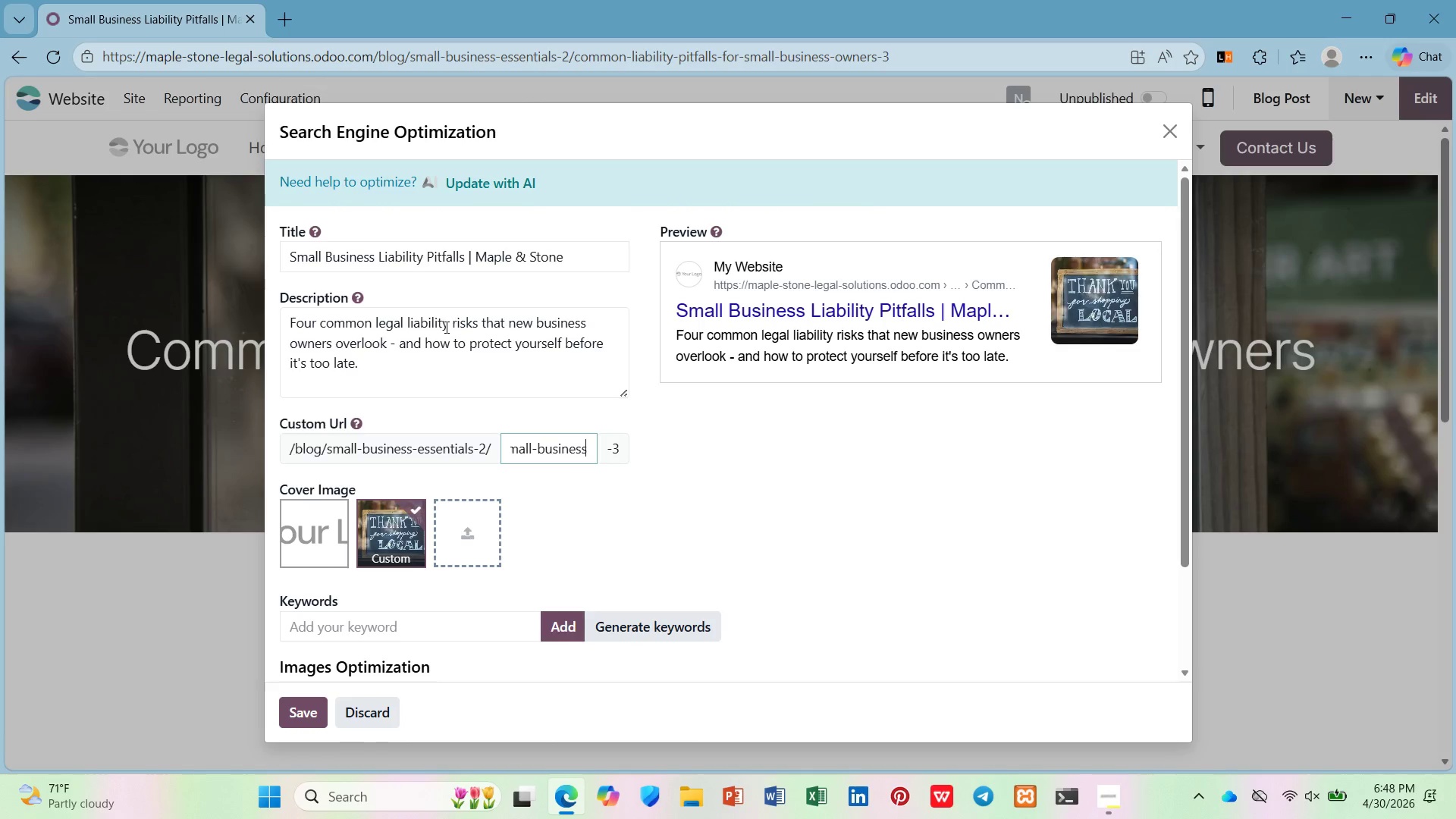 
left_click_drag(start_coordinate=[447, 322], to_coordinate=[395, 316])
 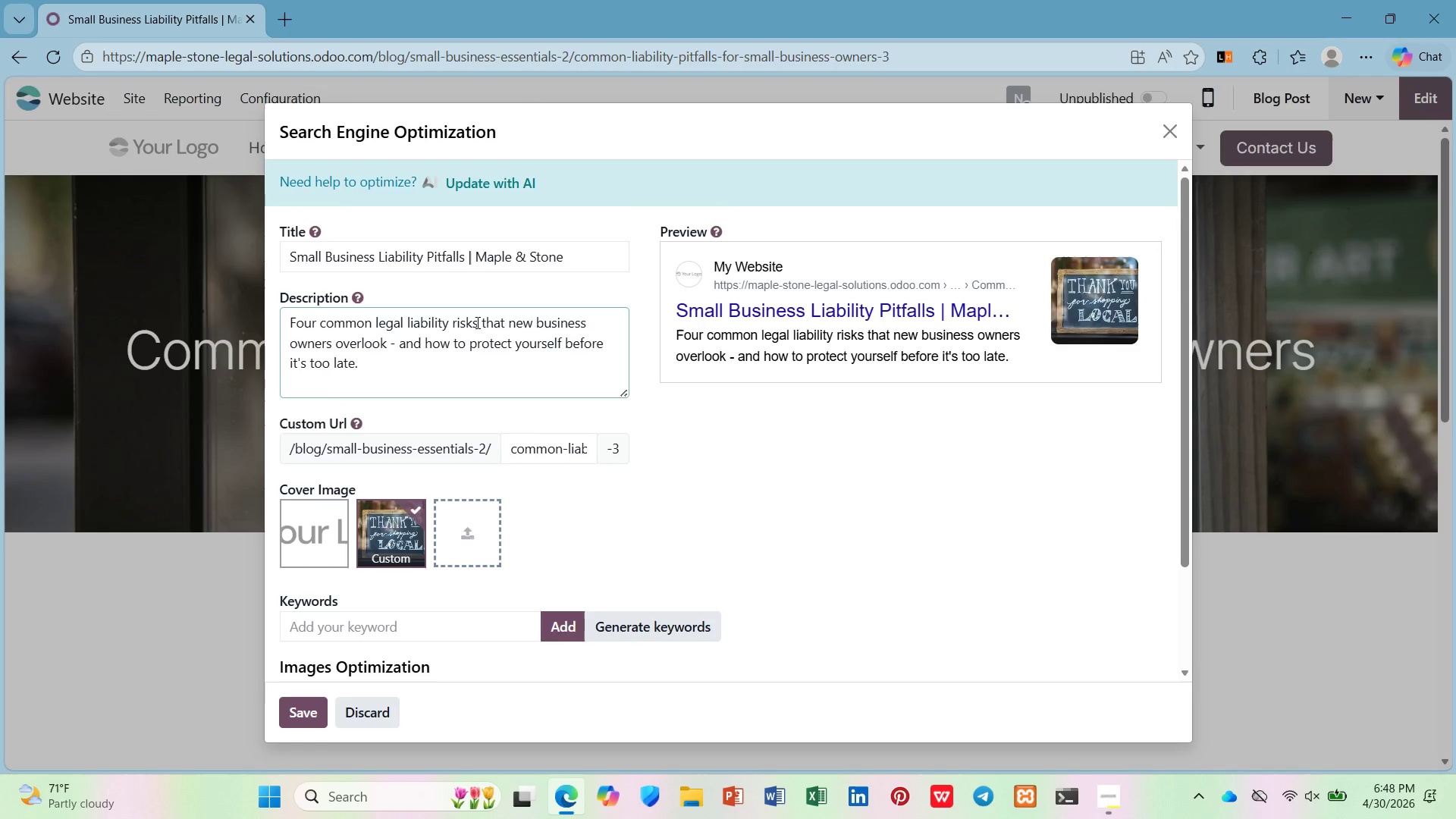 
left_click_drag(start_coordinate=[476, 322], to_coordinate=[407, 325])
 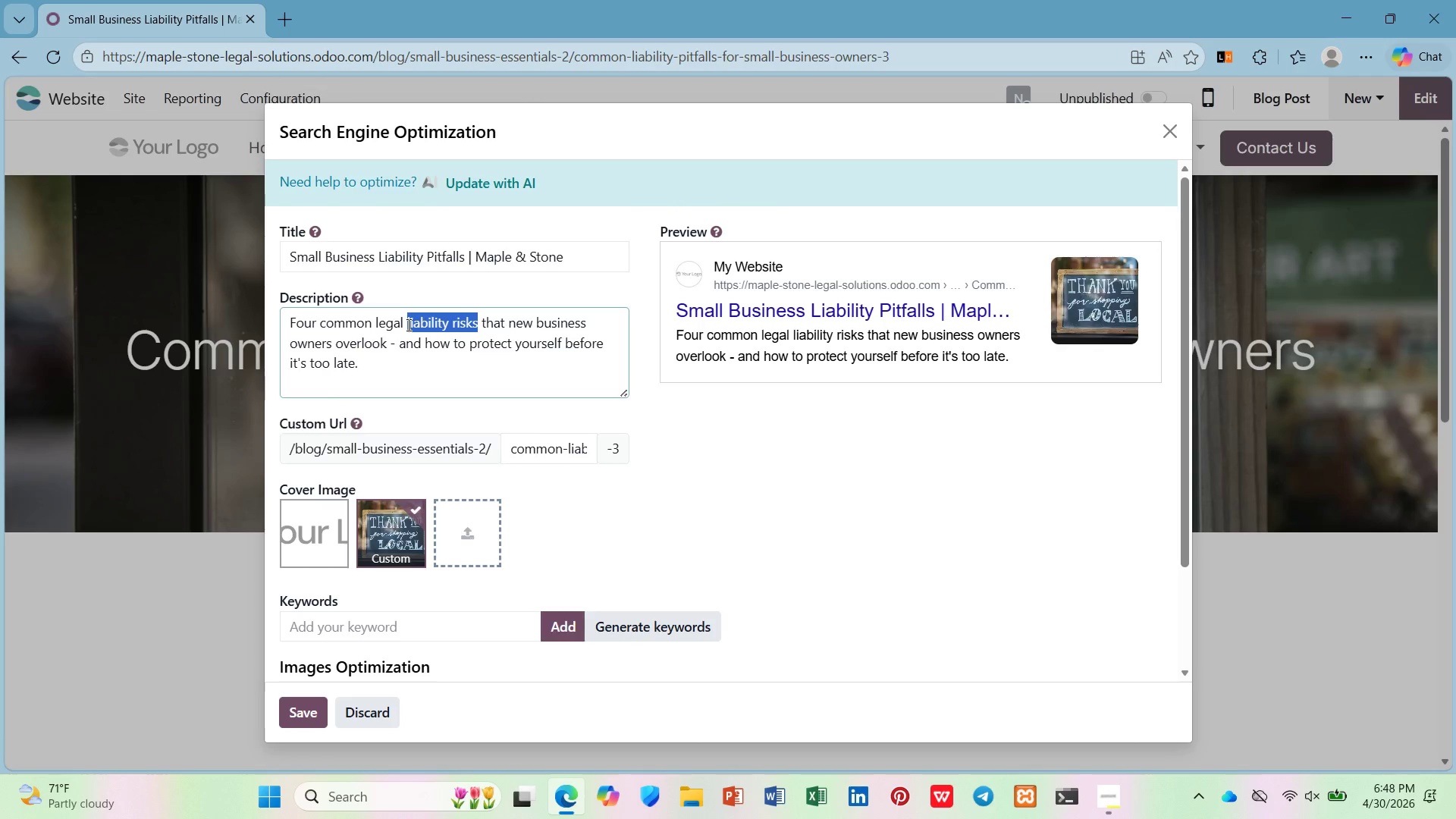 
key(Control+C)
 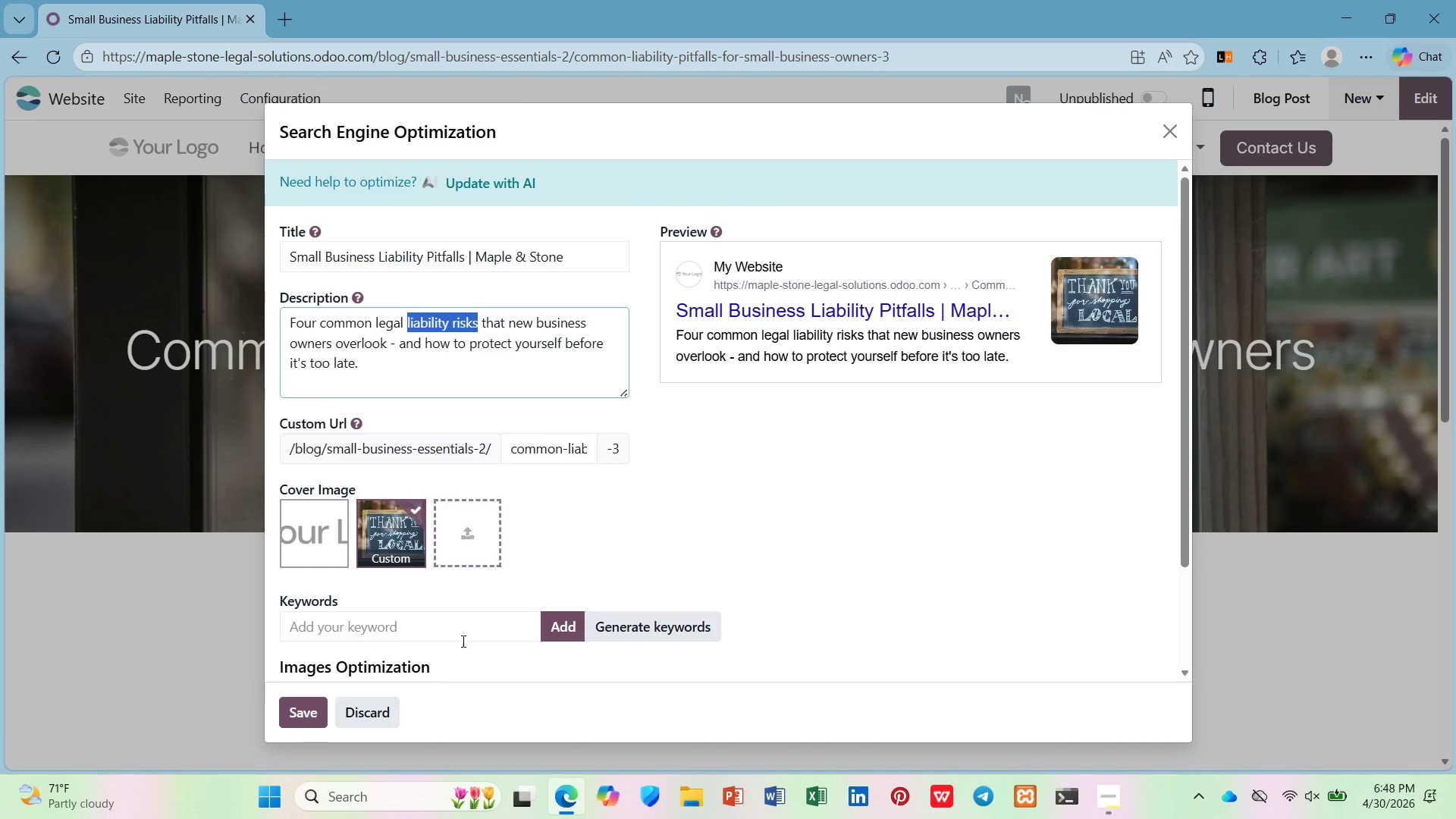 
left_click([462, 641])
 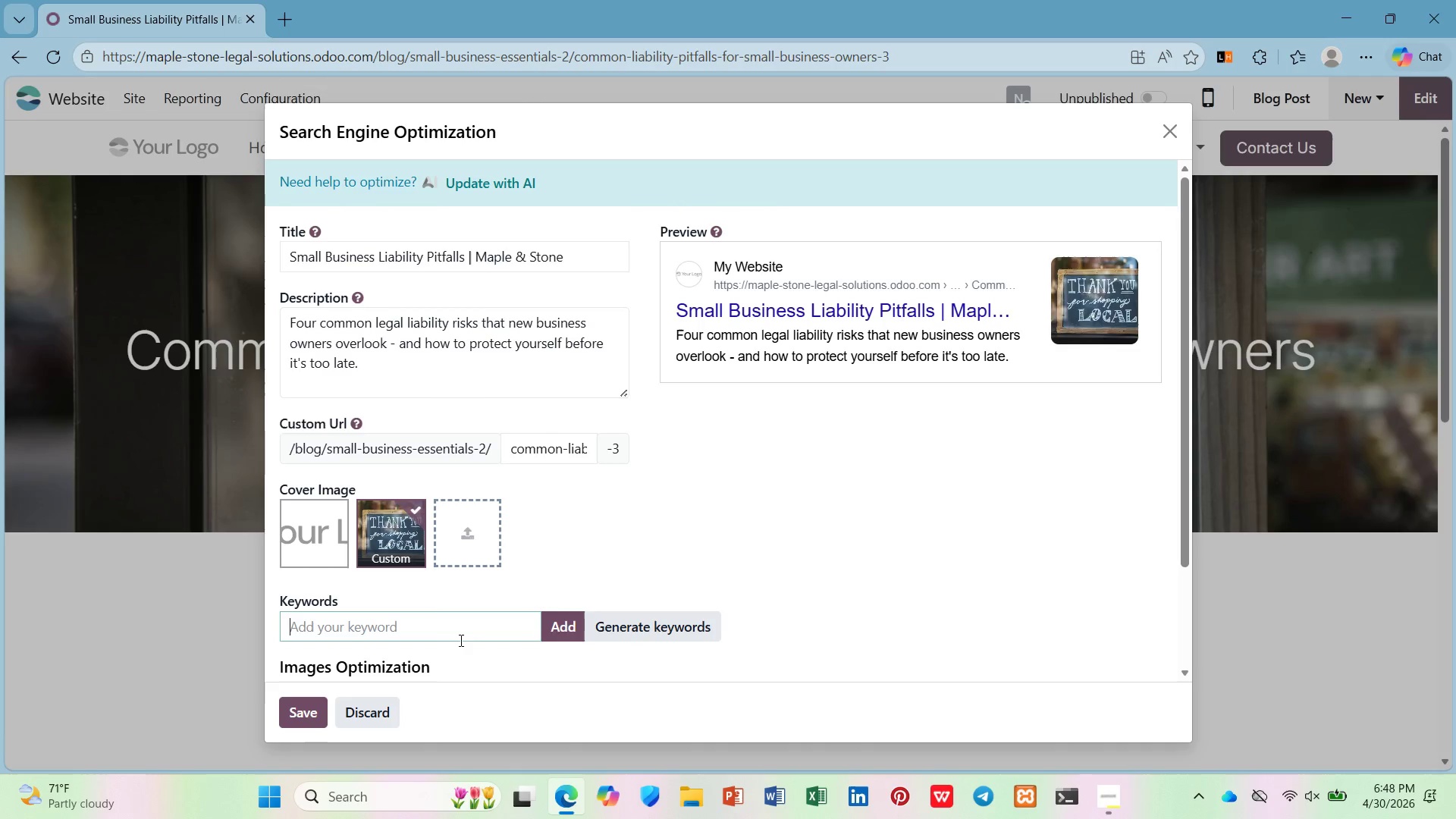 
key(Control+V)
 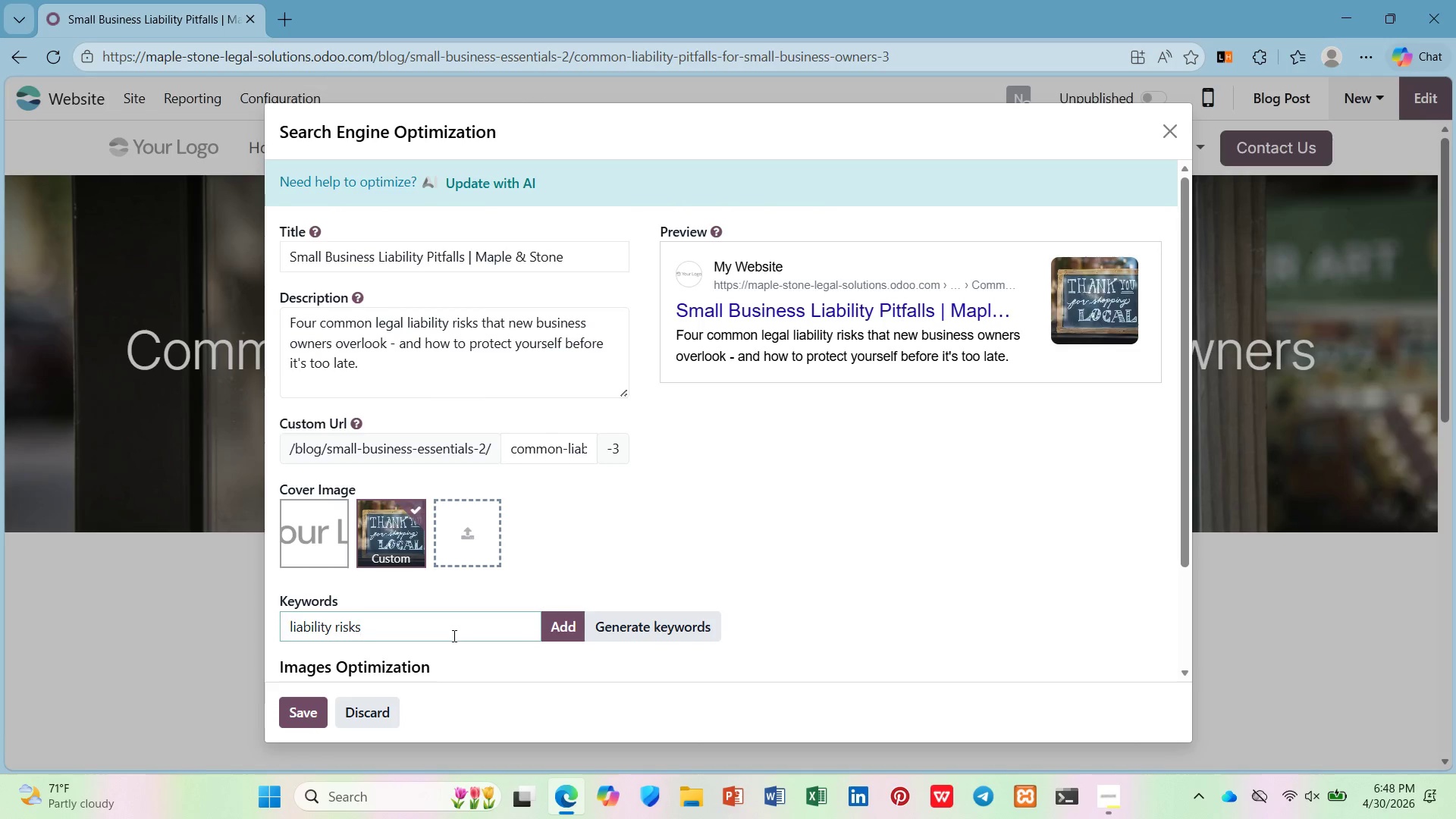 
key(Enter)
 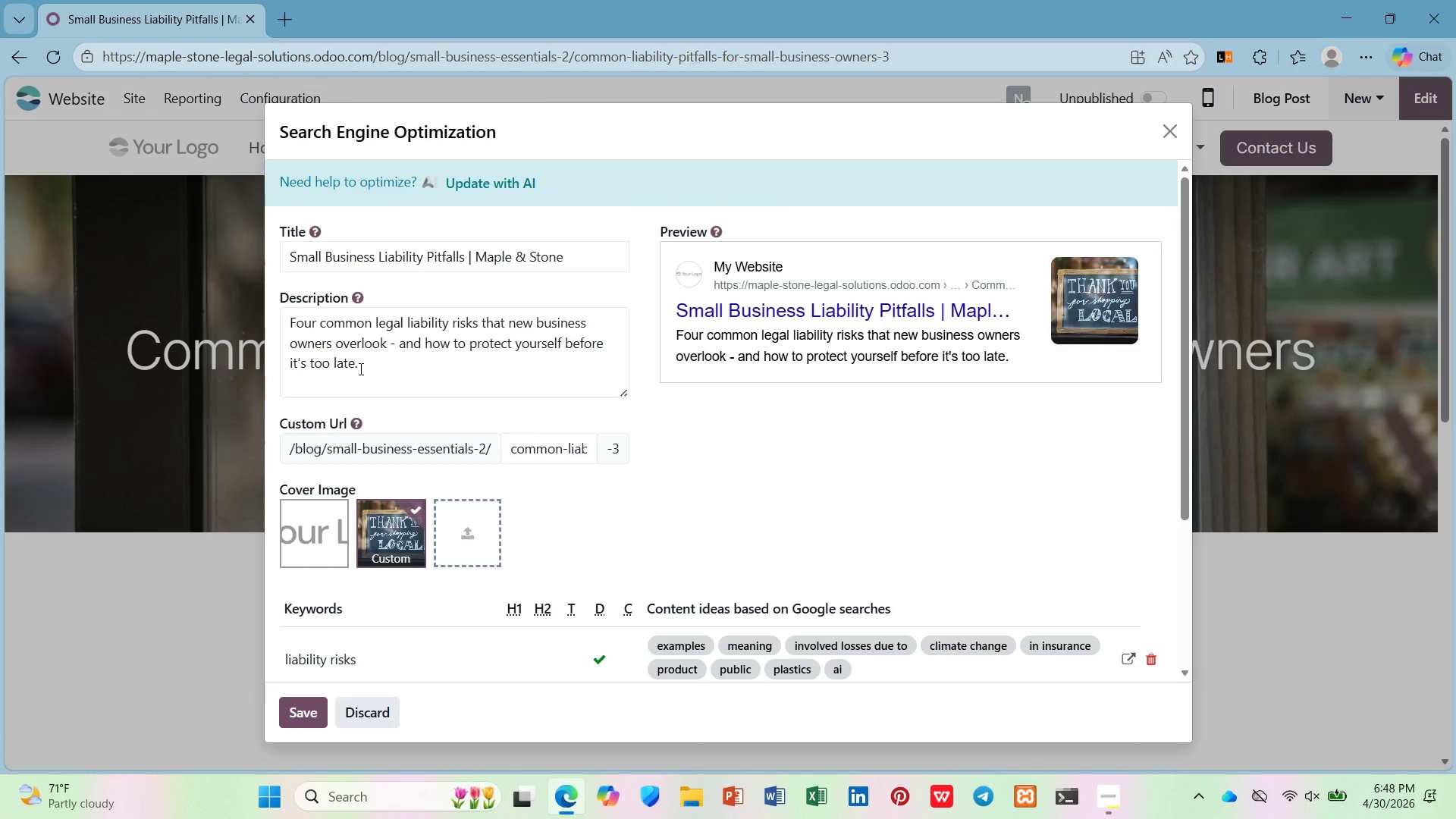 
wait(14.17)
 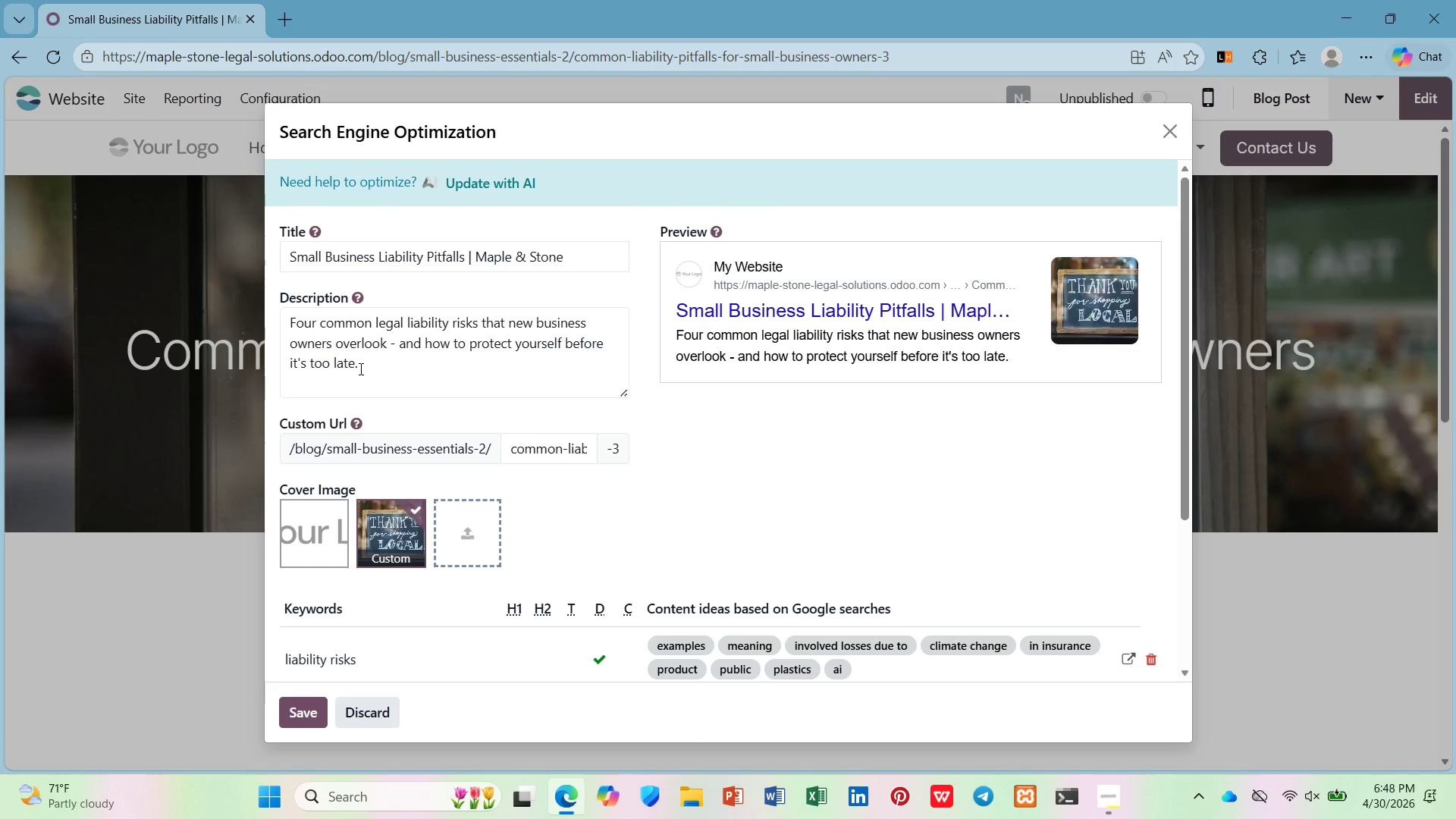 
scroll: coordinate [512, 437], scroll_direction: none, amount: 0.0
 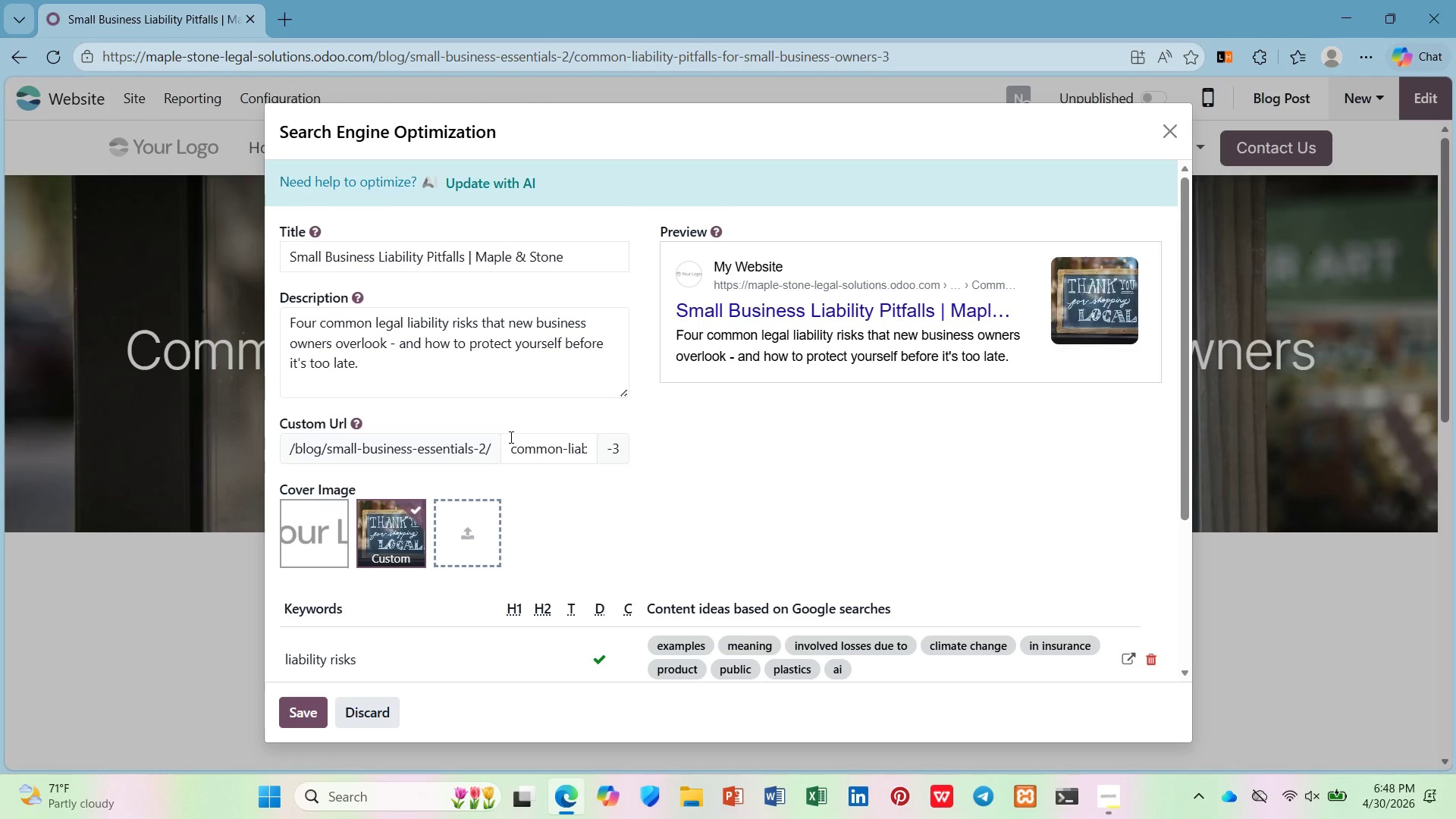 
scroll: coordinate [508, 437], scroll_direction: up, amount: 1.0
 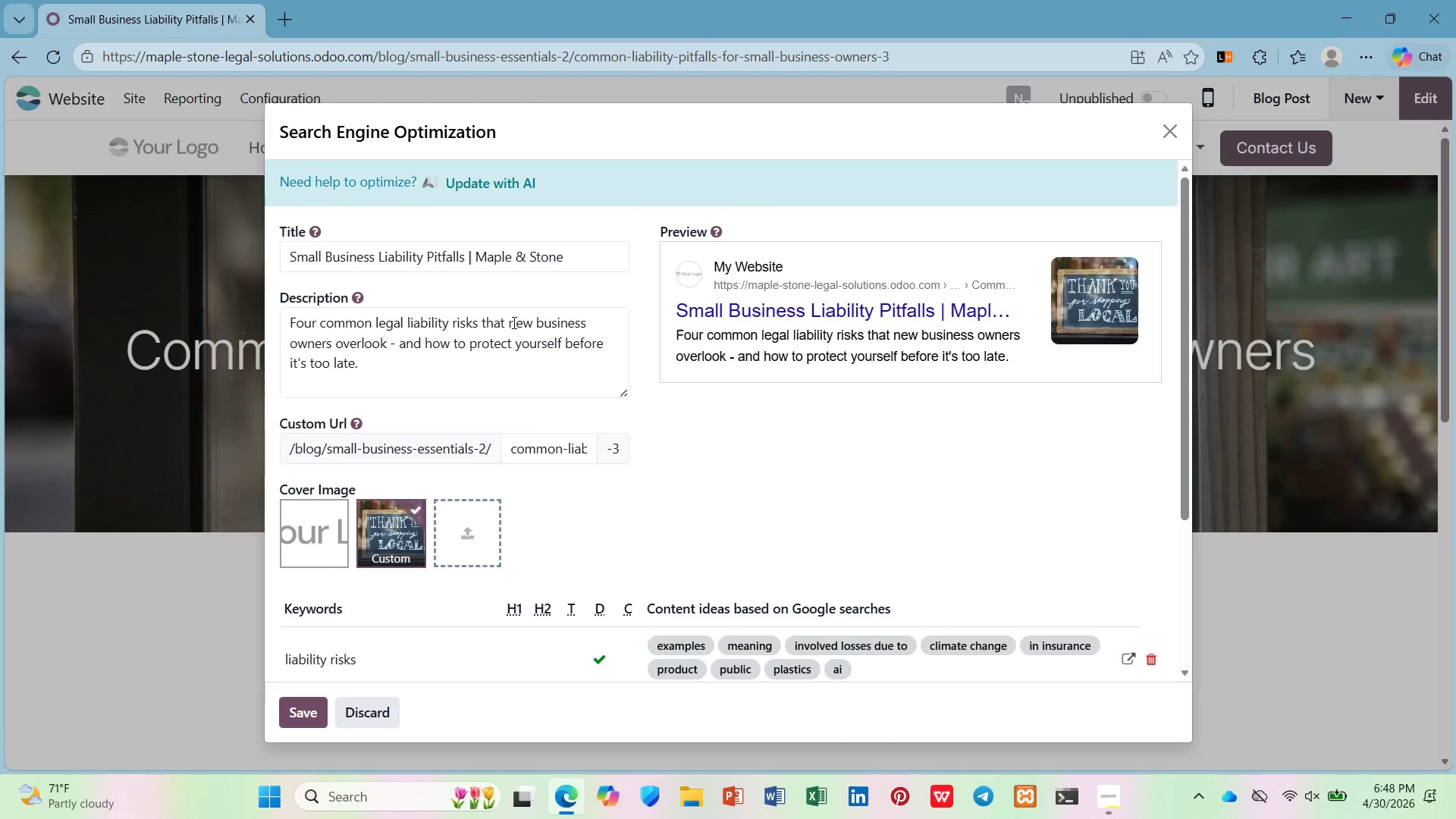 
left_click_drag(start_coordinate=[507, 322], to_coordinate=[331, 344])
 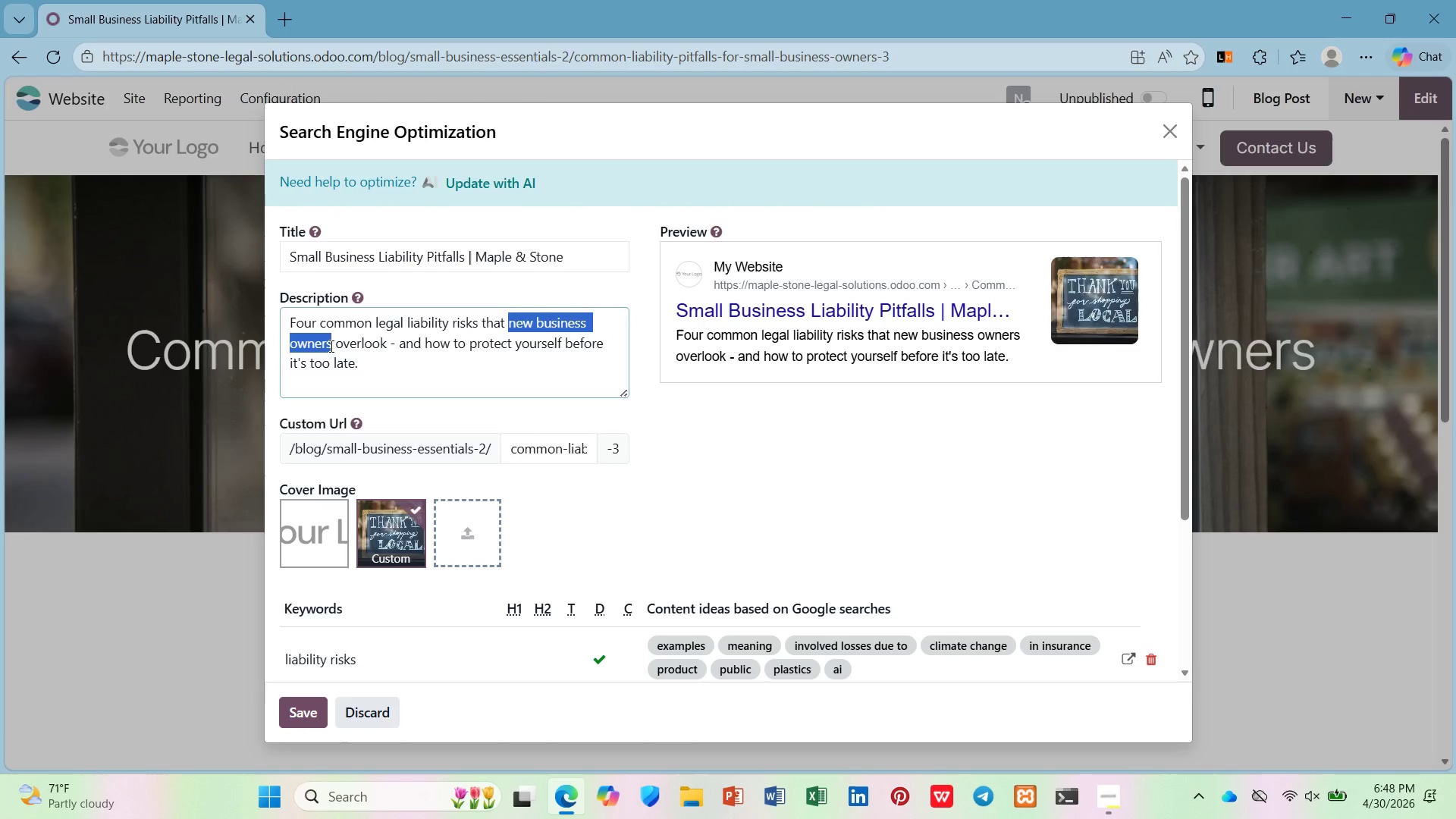 
key(Control+C)
 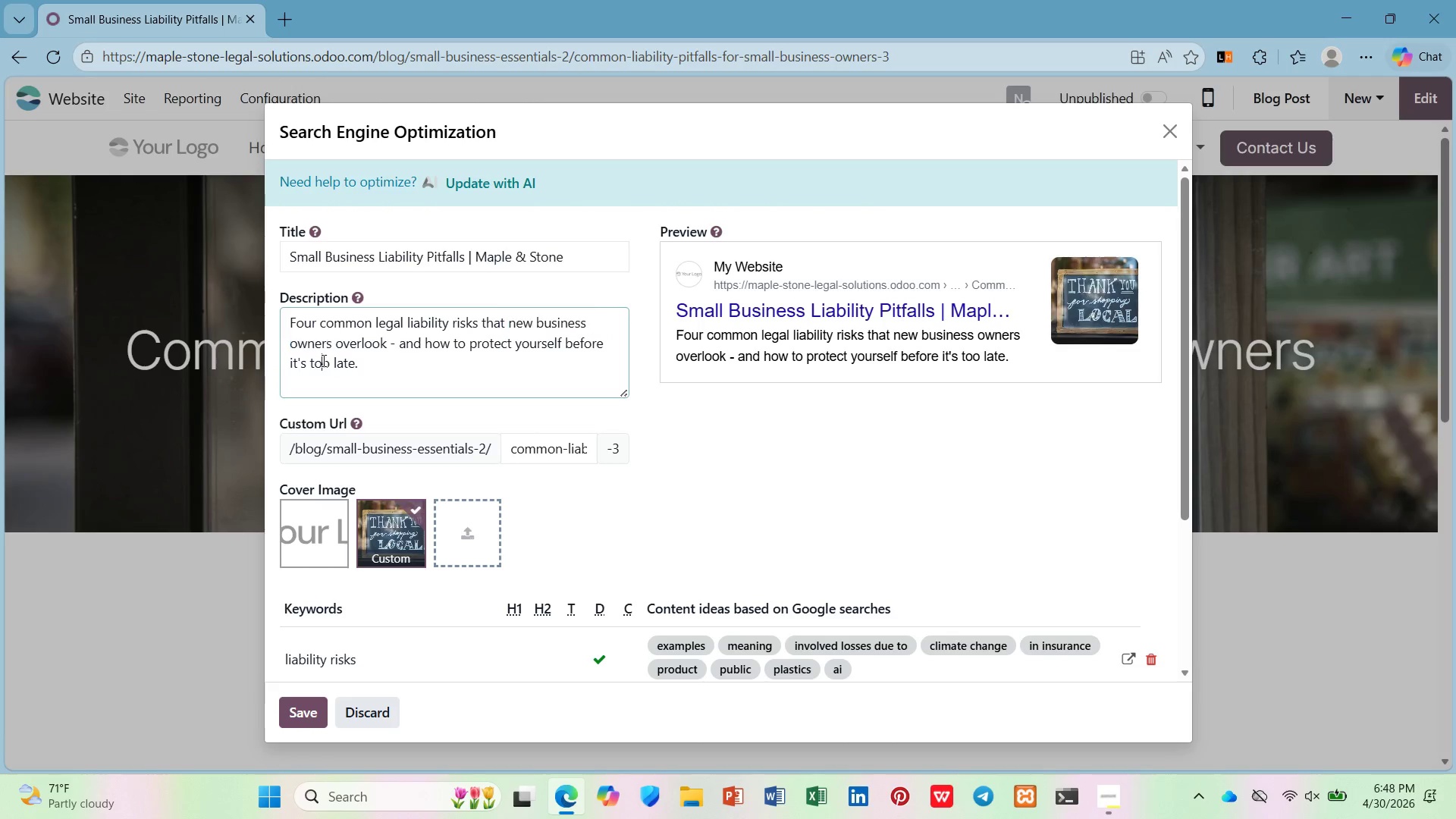 
left_click([322, 360])
 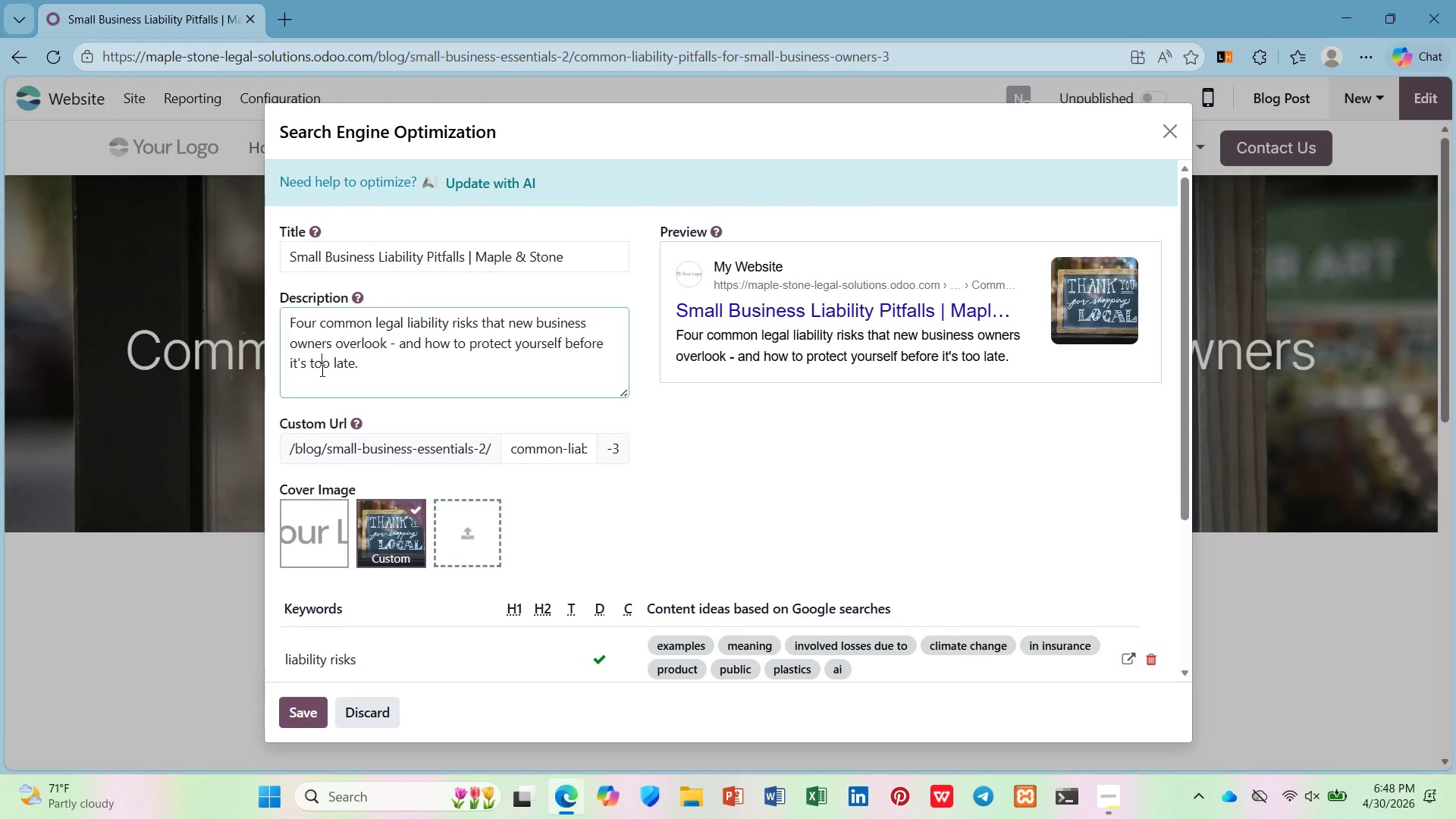 
scroll: coordinate [318, 372], scroll_direction: down, amount: 3.0
 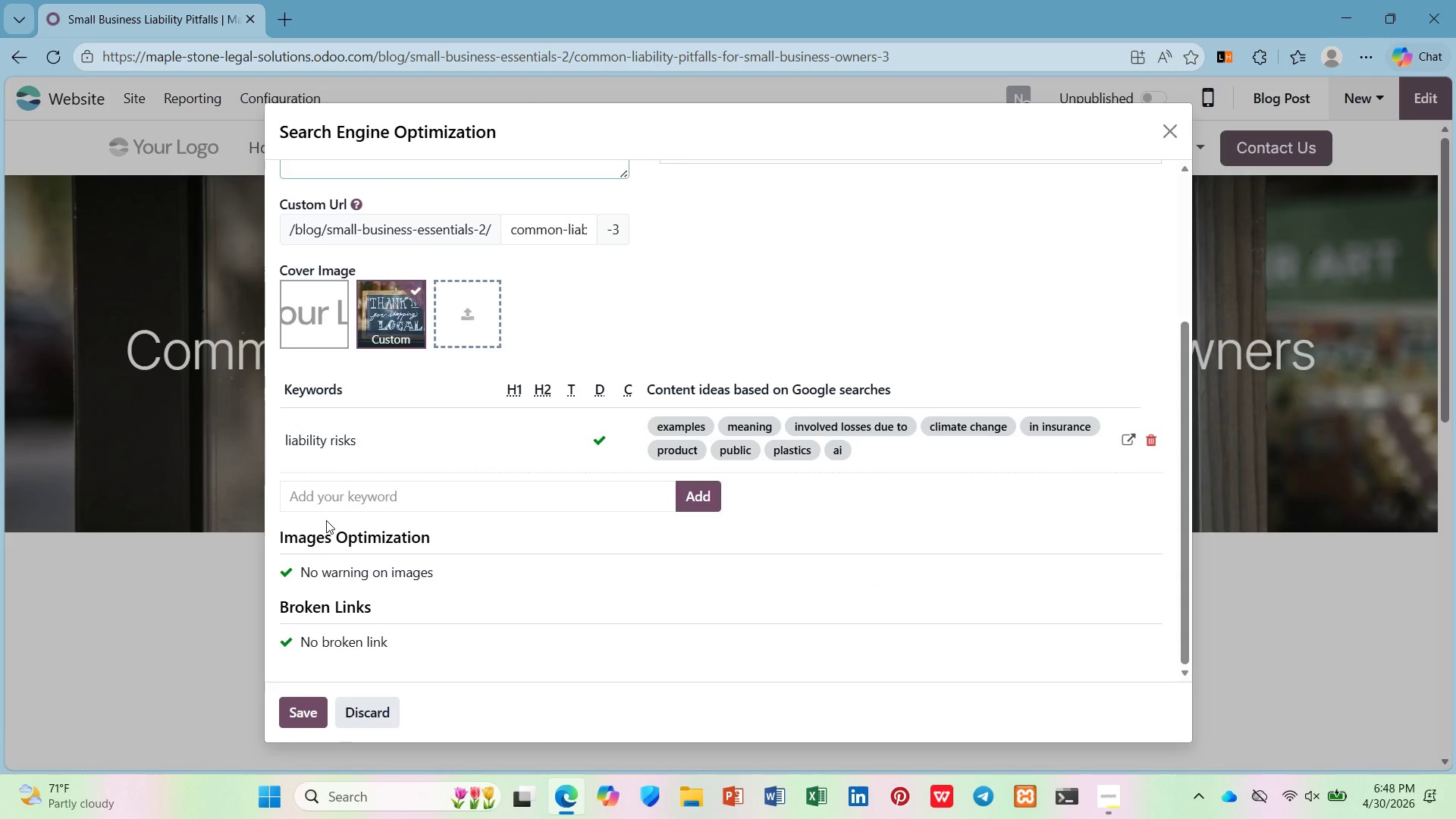 
left_click([330, 509])
 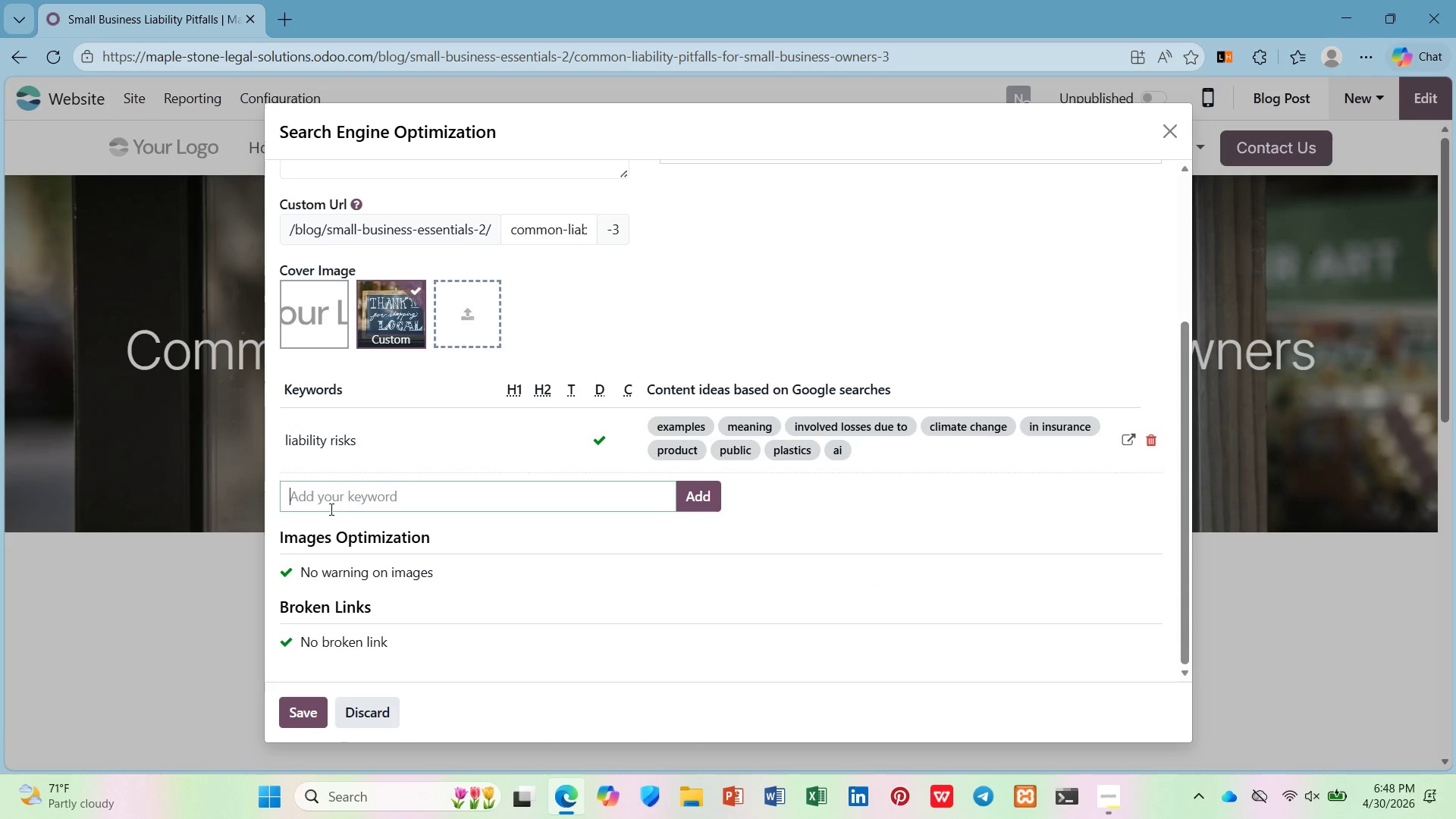 
key(Control+V)
 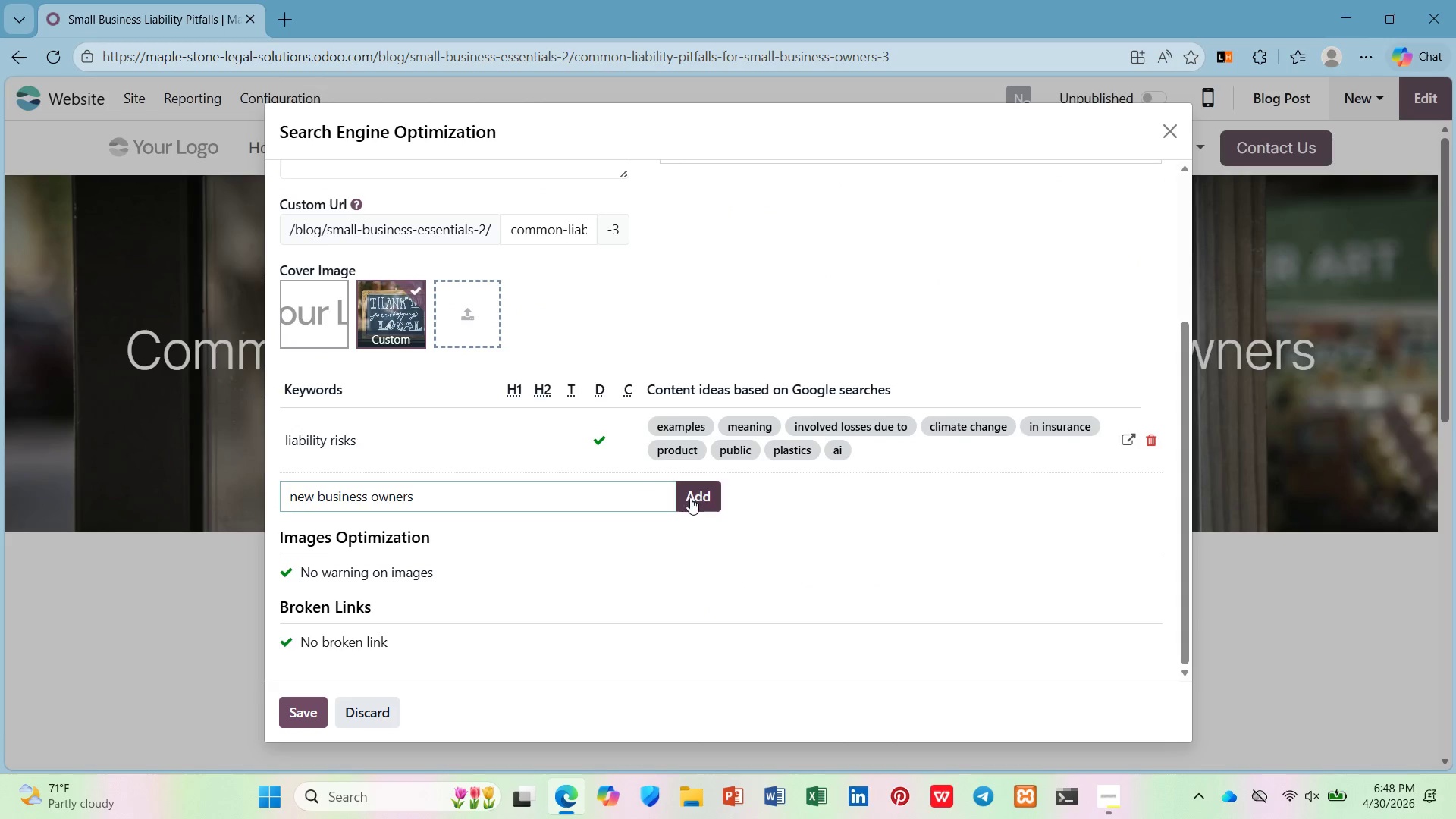 
left_click_drag(start_coordinate=[690, 497], to_coordinate=[685, 498])
 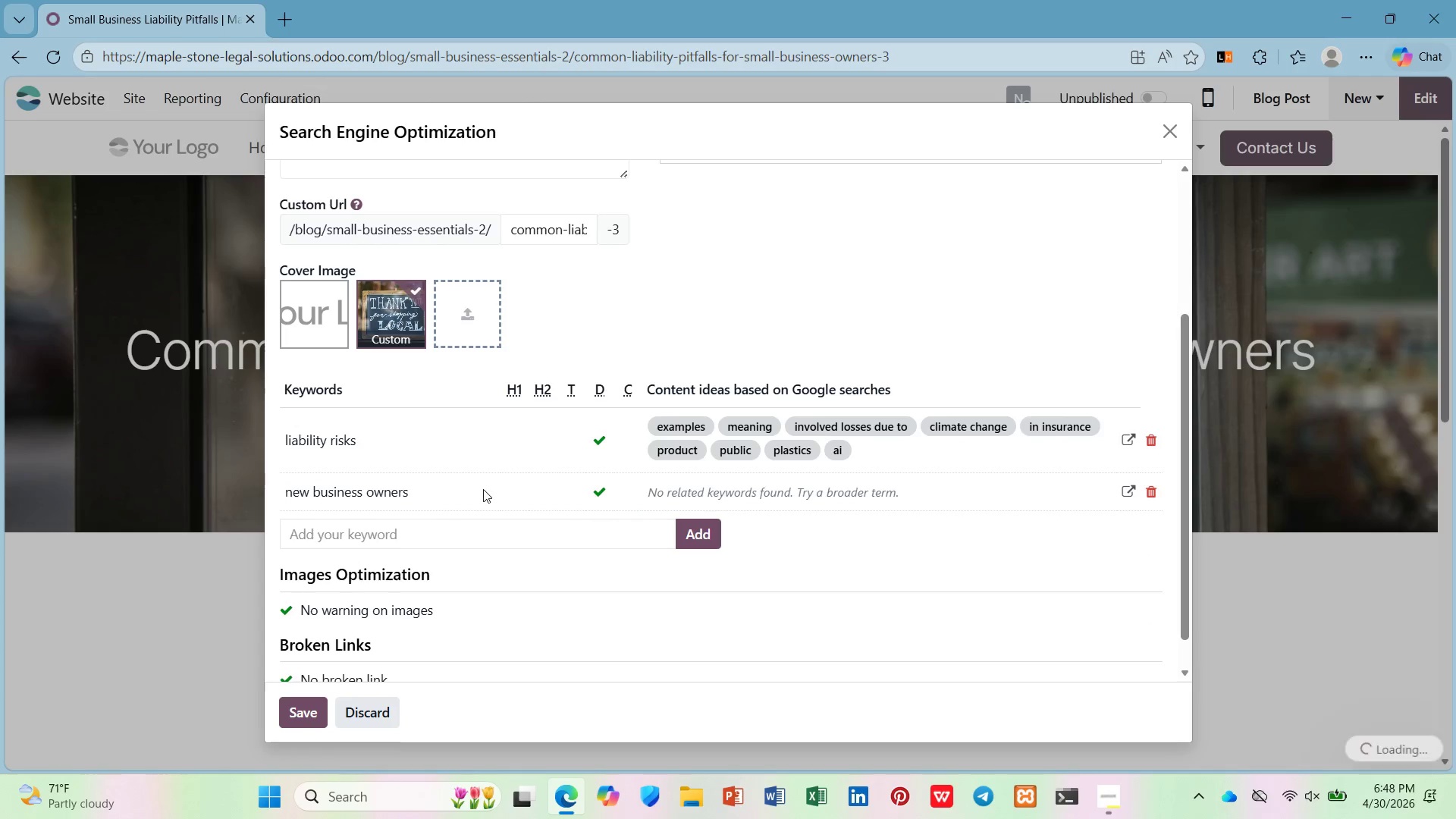 
scroll: coordinate [483, 489], scroll_direction: up, amount: 4.0
 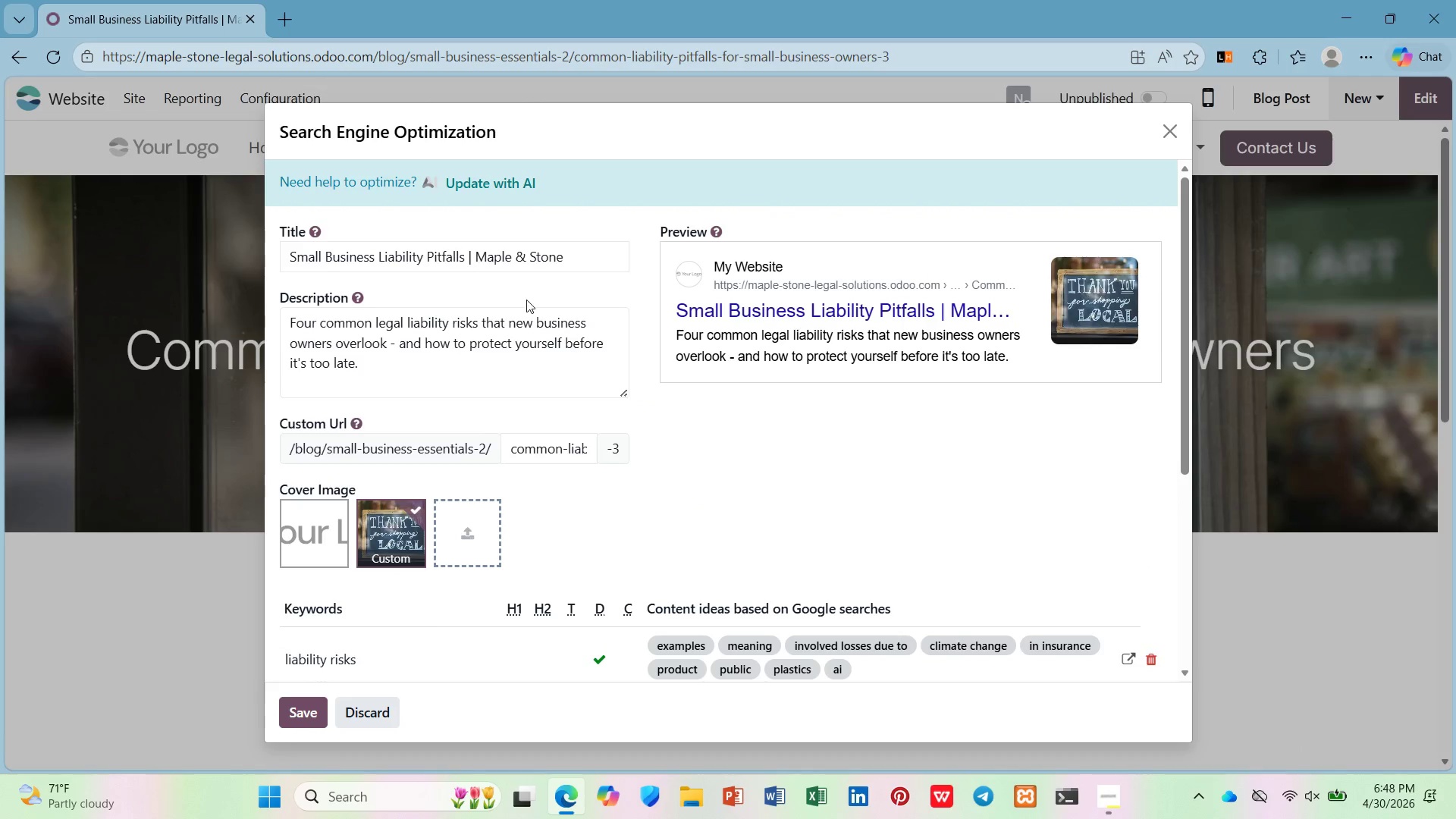 
scroll: coordinate [496, 372], scroll_direction: none, amount: 0.0
 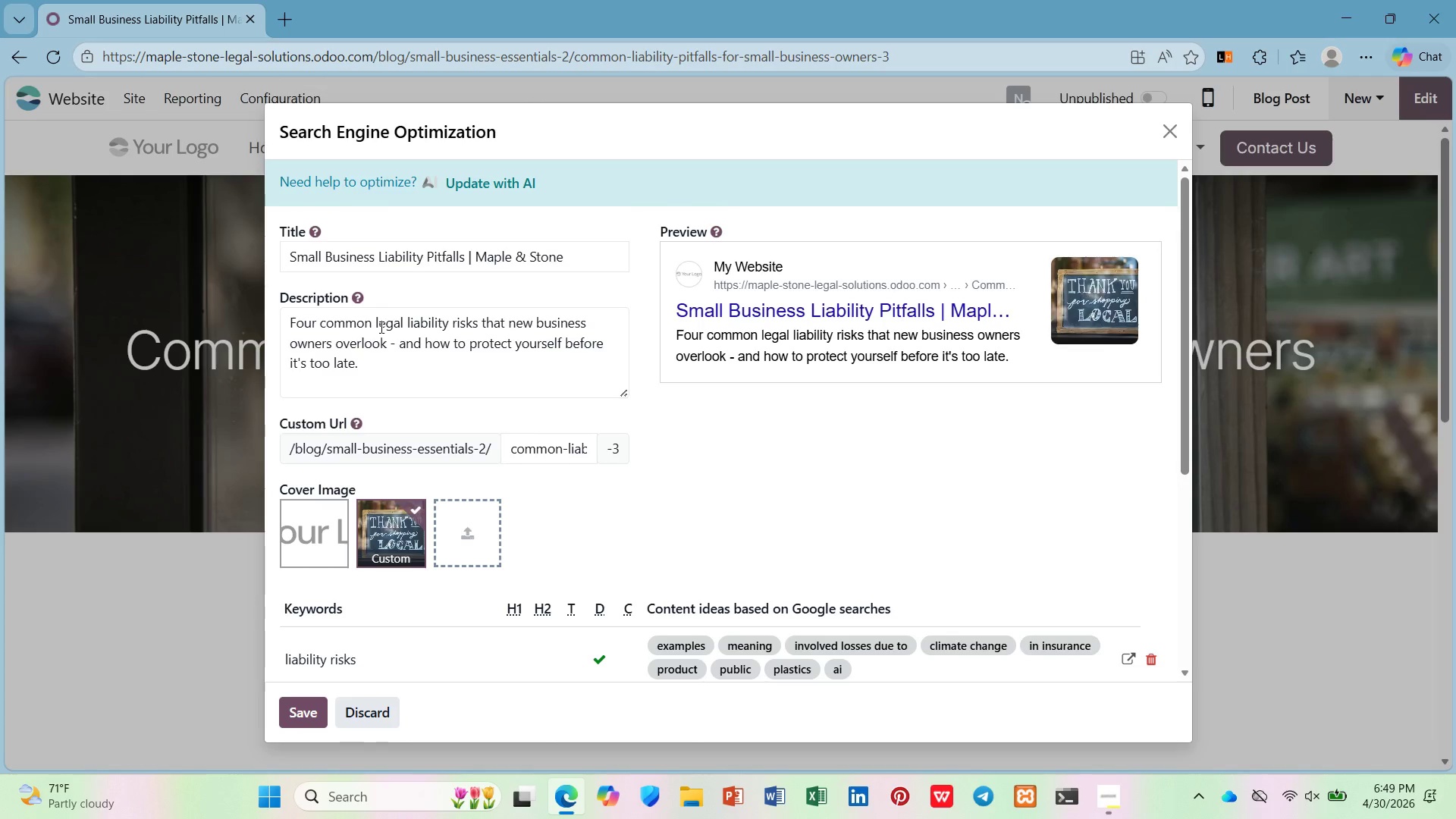 
wait(11.44)
 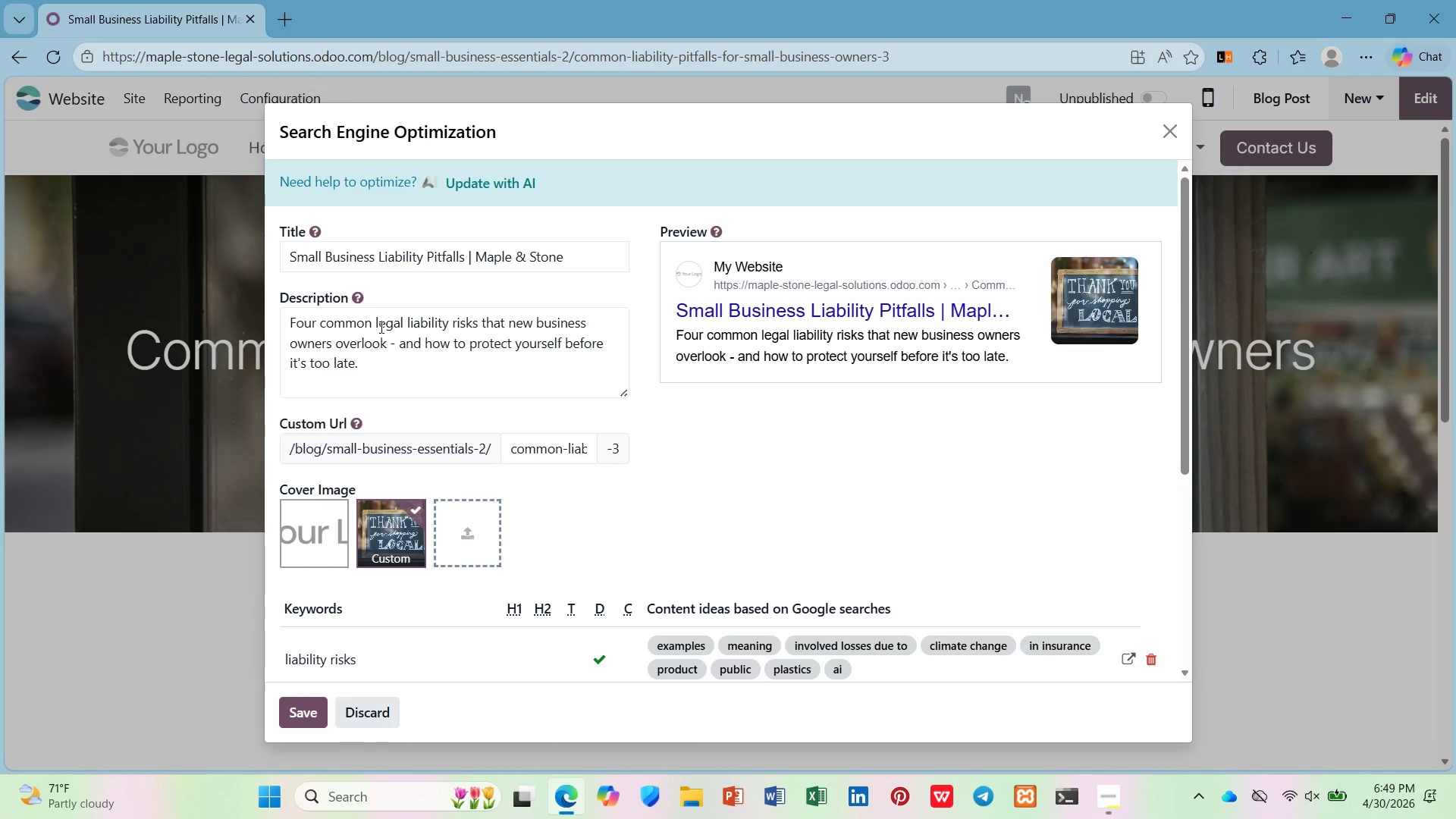 
left_click_drag(start_coordinate=[445, 324], to_coordinate=[374, 321])
 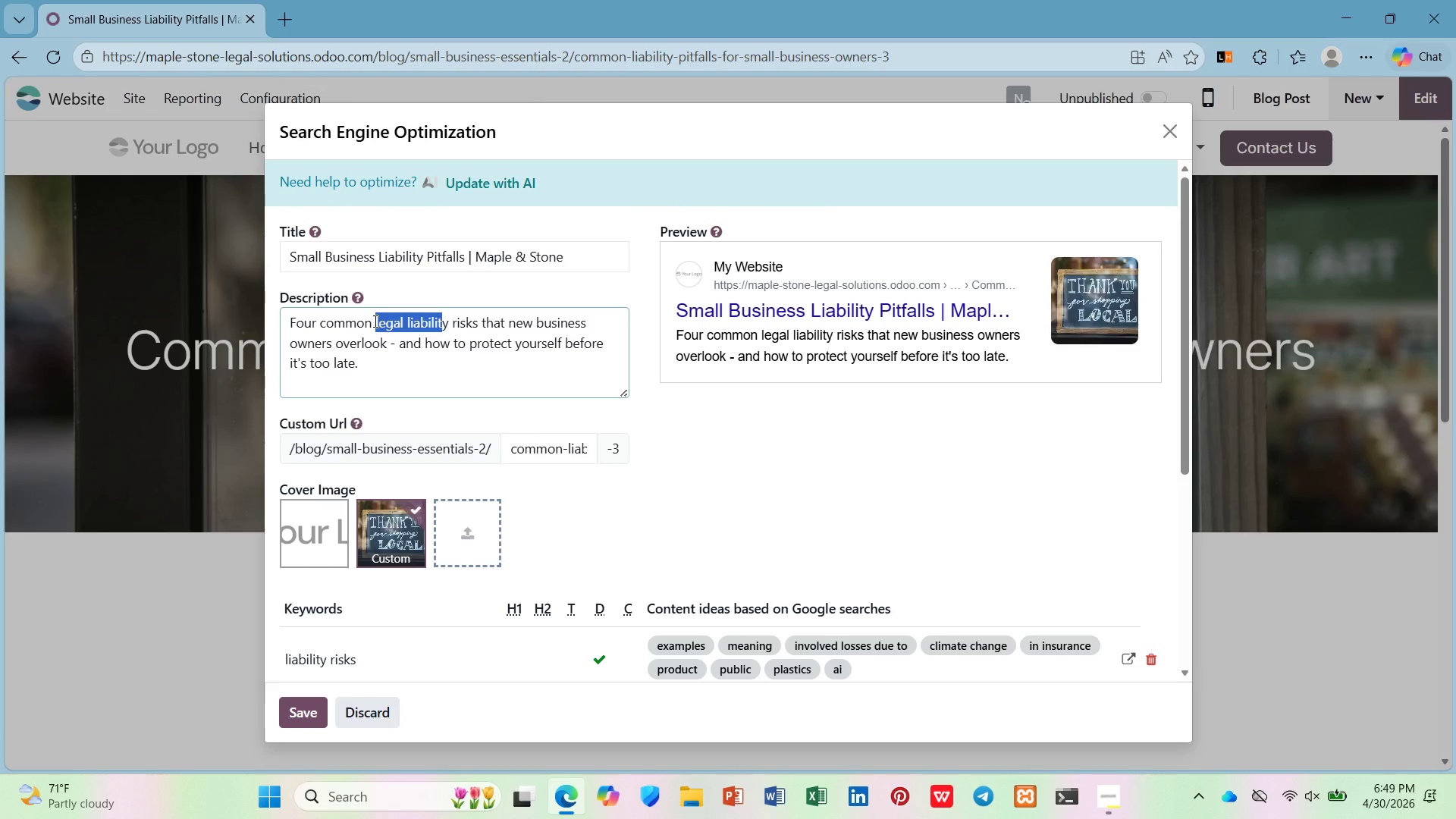 
key(Control+C)
 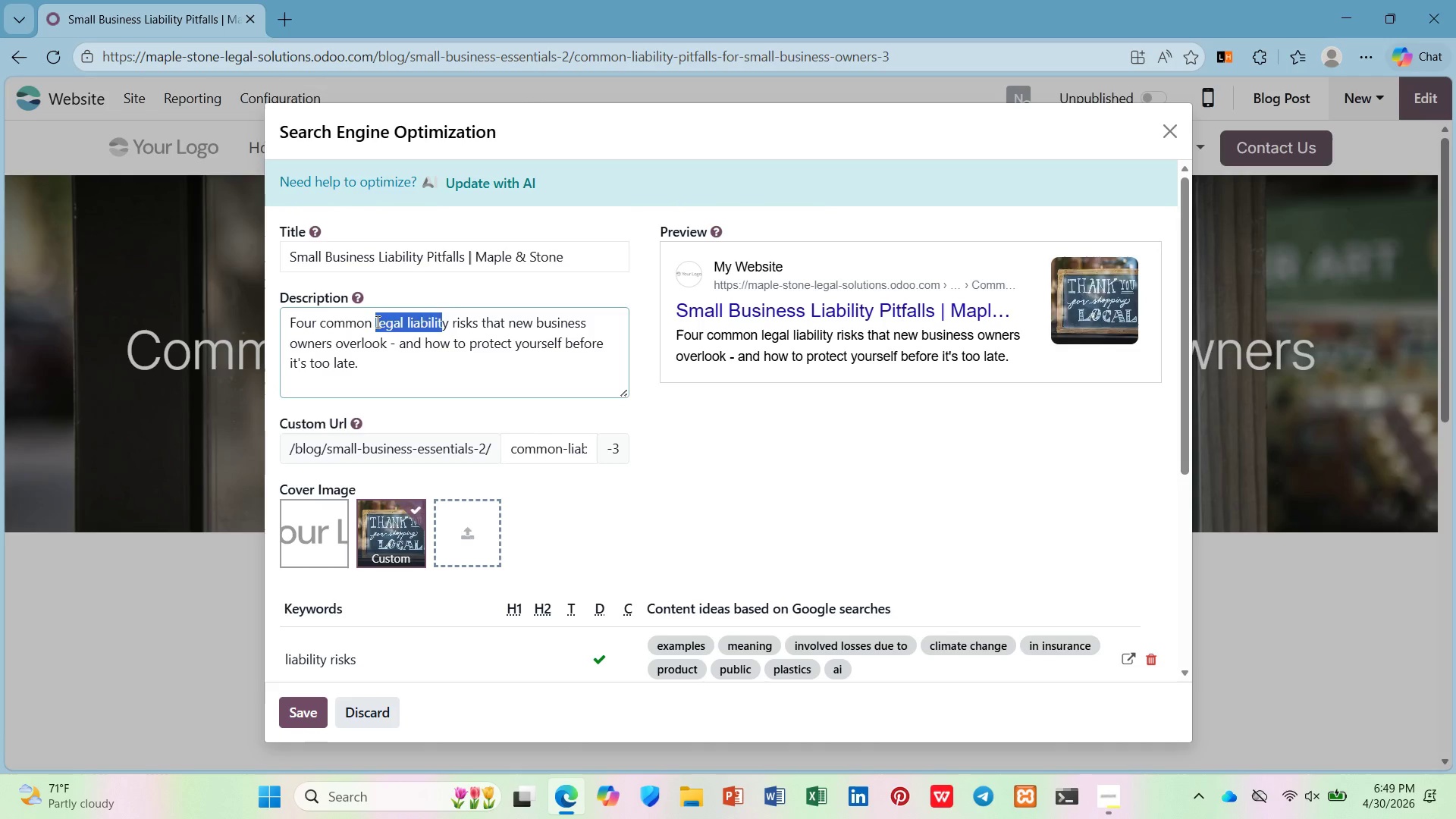 
left_click([376, 322])
 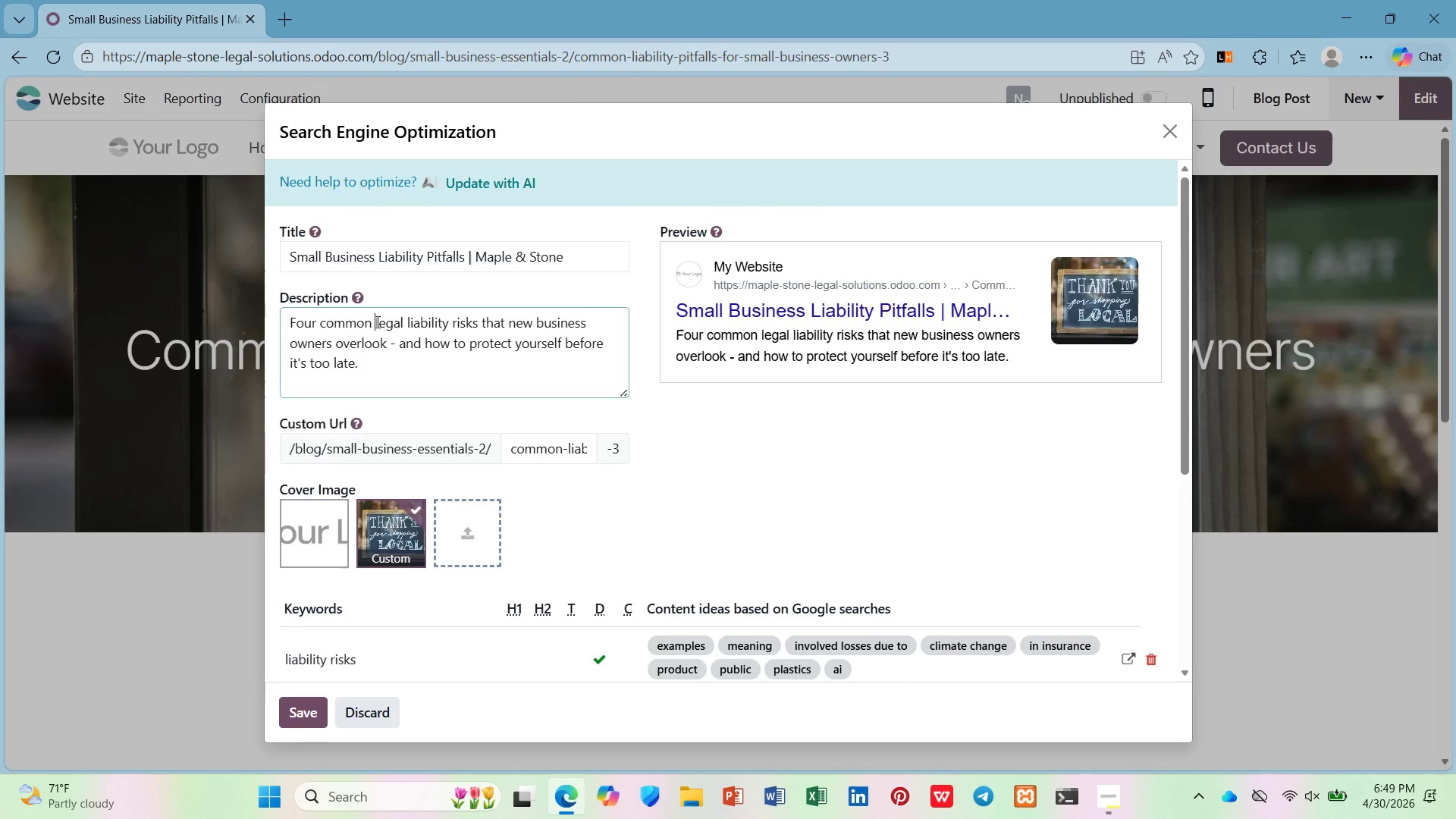 
scroll: coordinate [376, 322], scroll_direction: down, amount: 3.0
 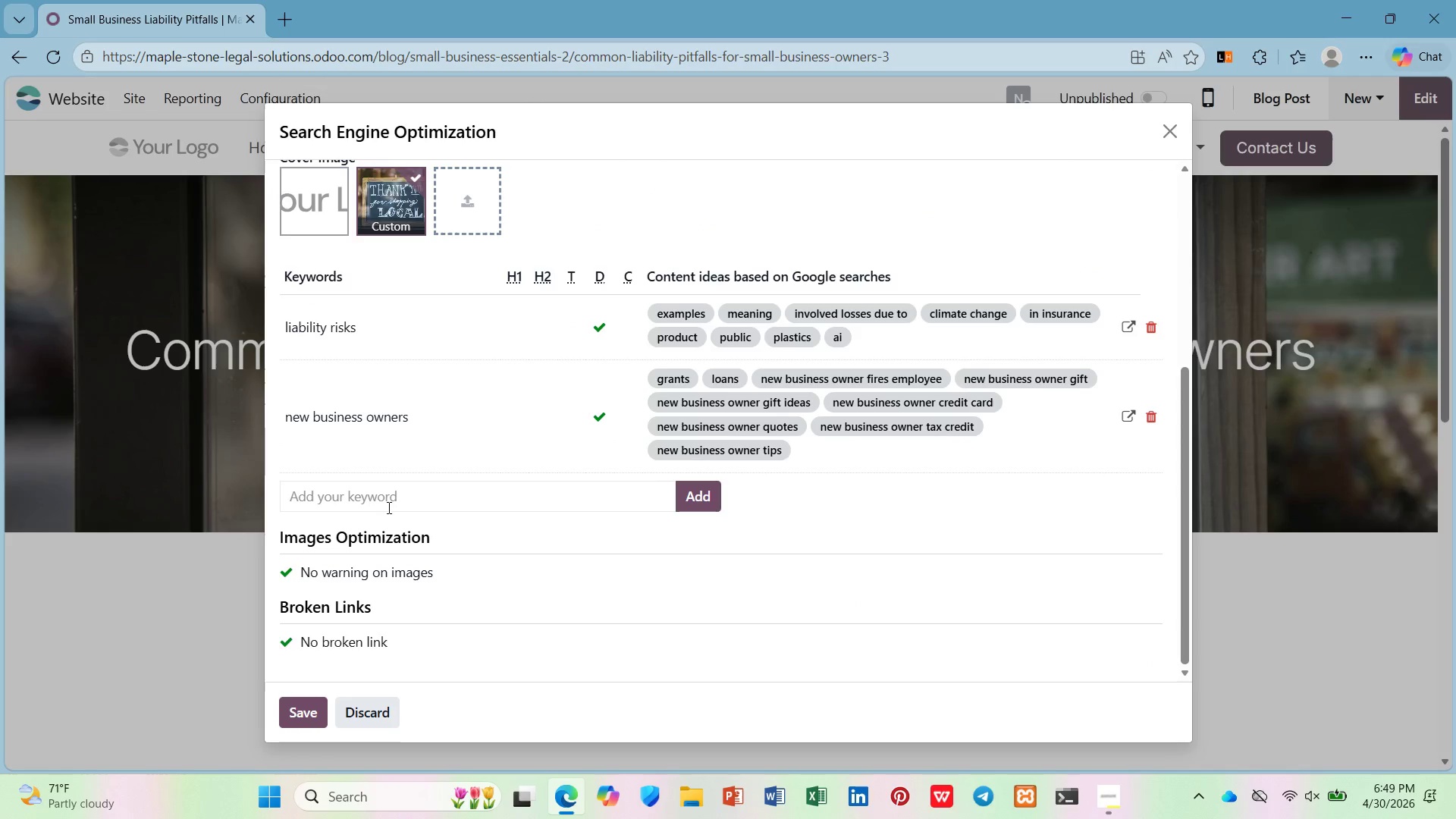 
left_click([388, 507])
 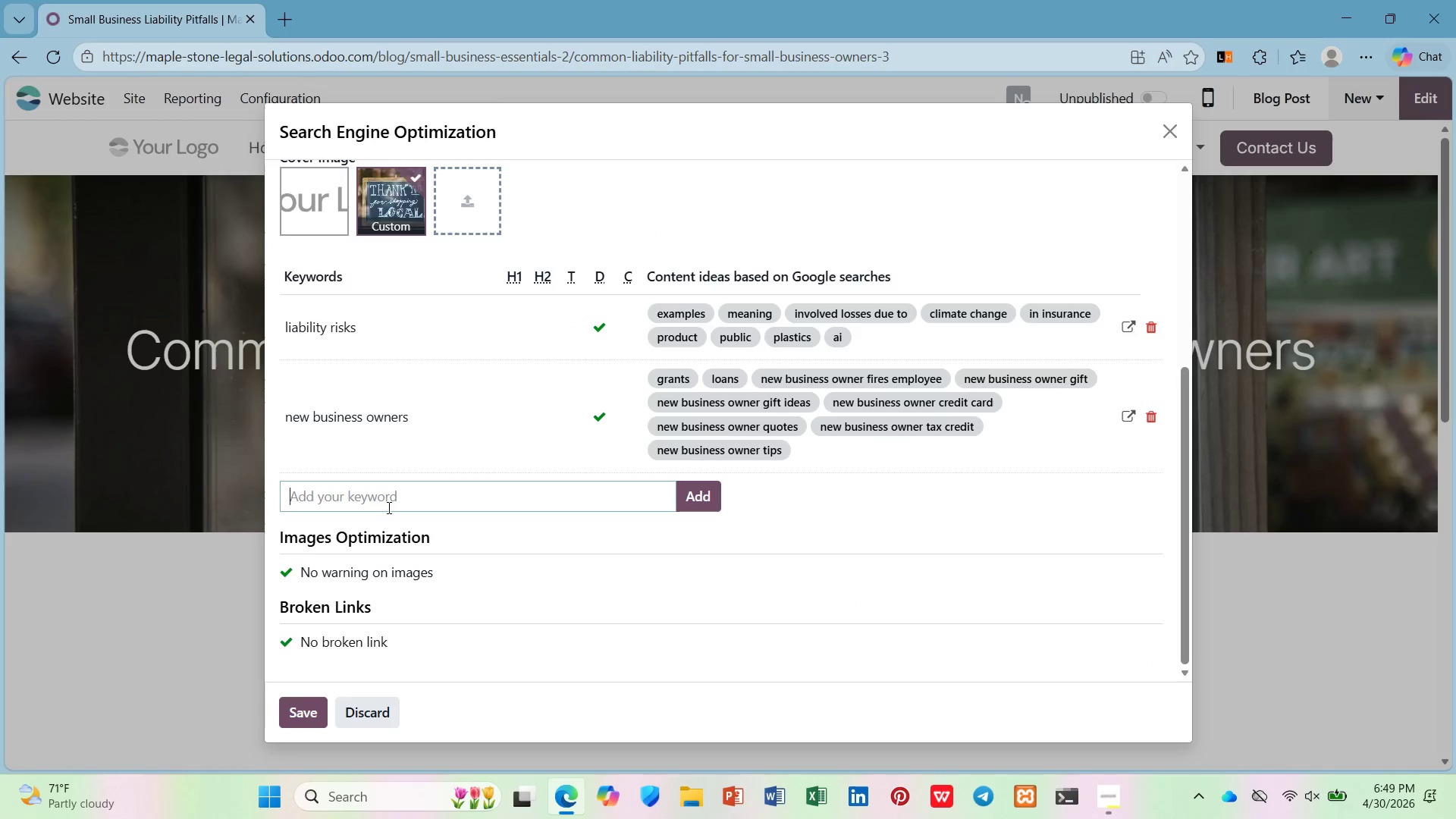 
key(Control+V)
 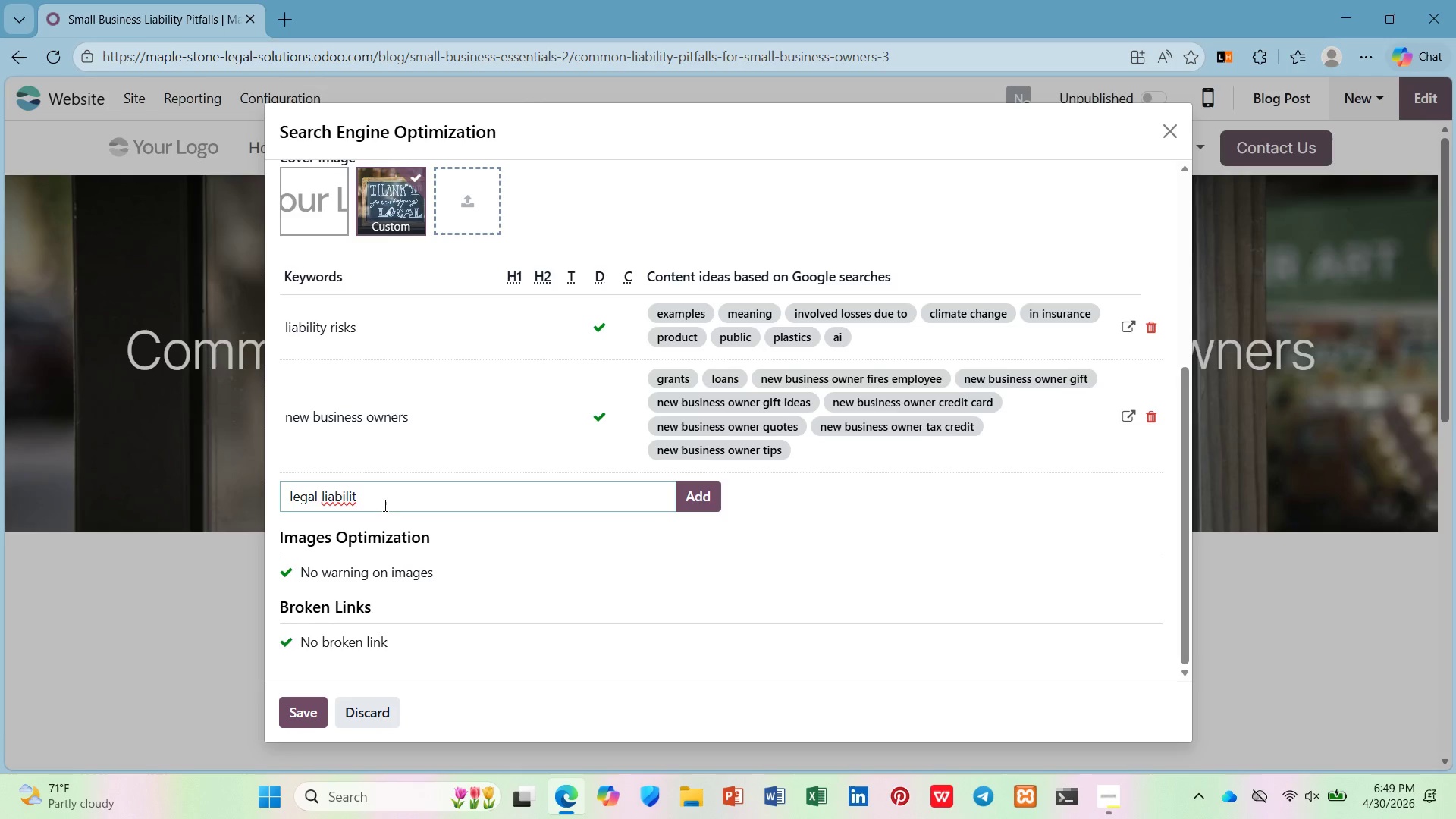 
key(Y)
 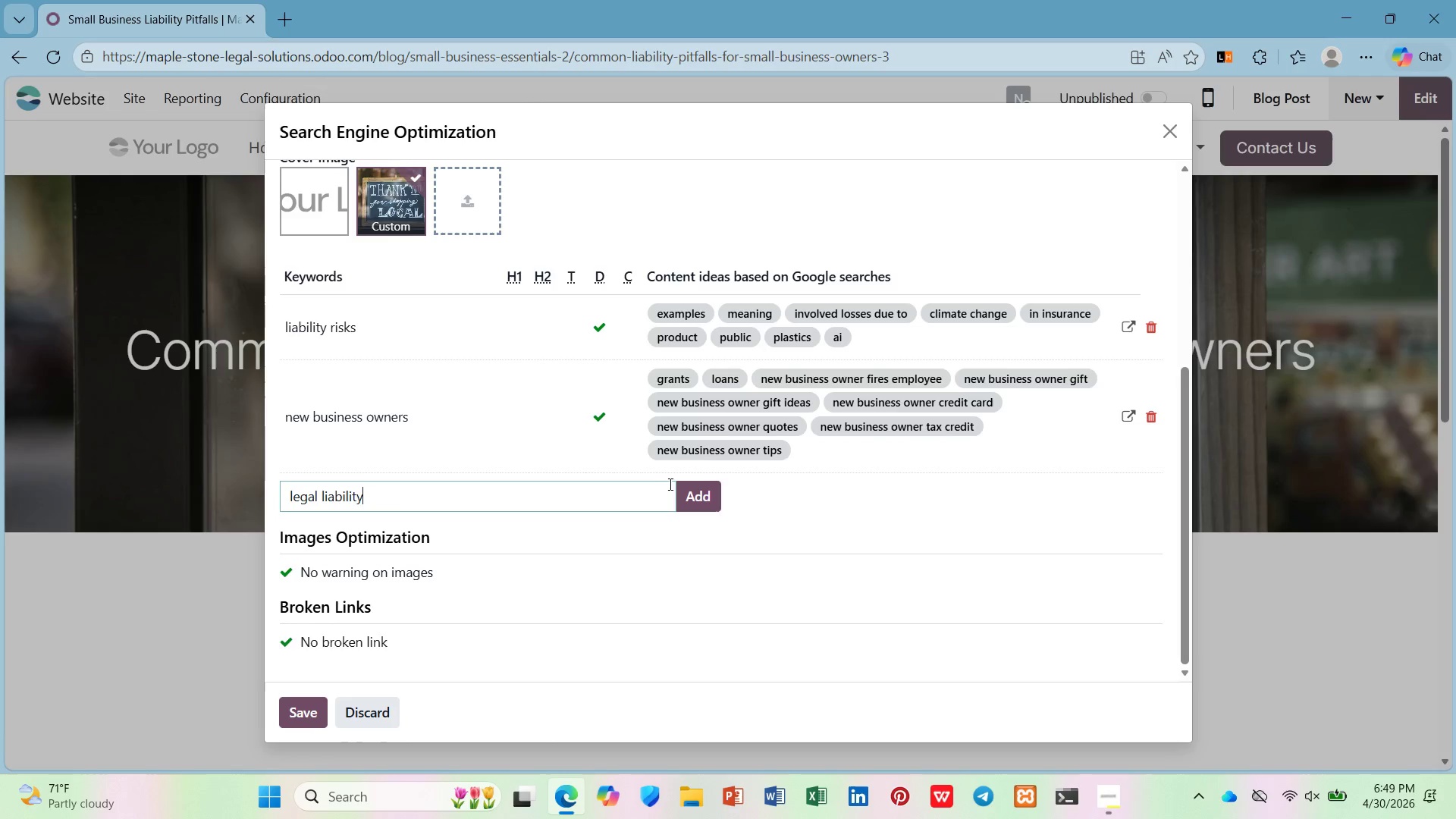 
left_click([692, 490])
 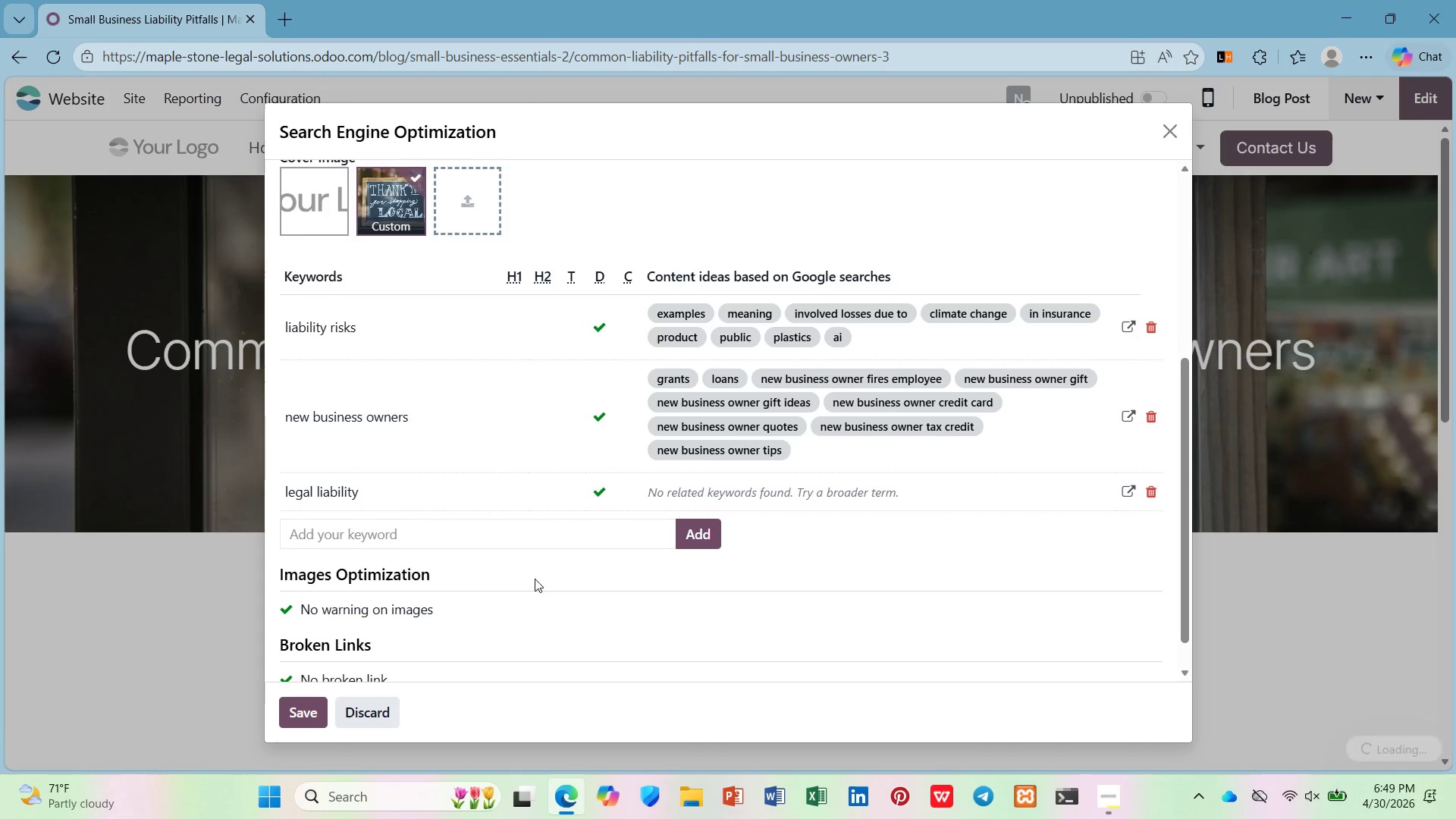 
scroll: coordinate [524, 585], scroll_direction: down, amount: 4.0
 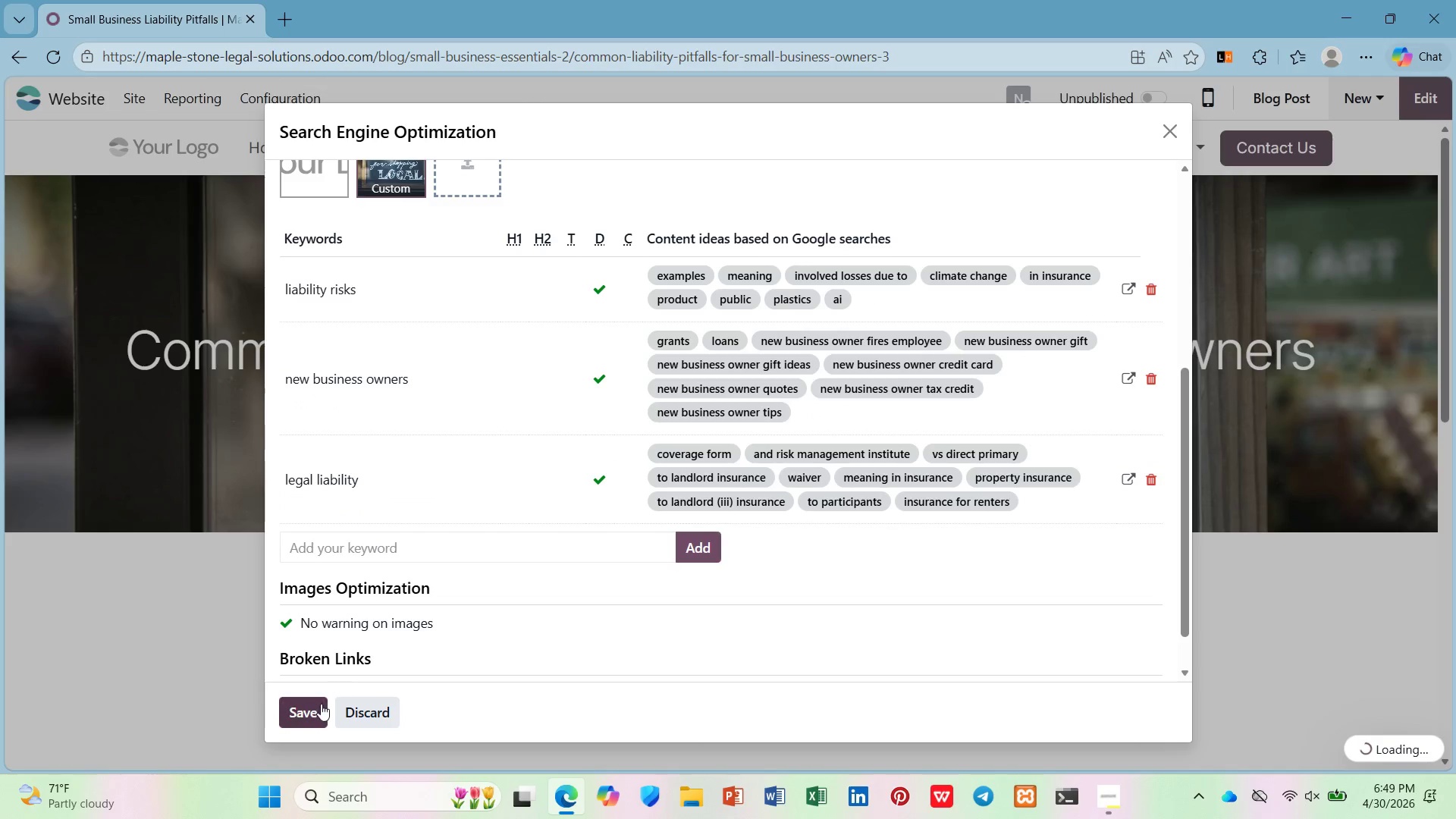 
left_click([319, 704])